 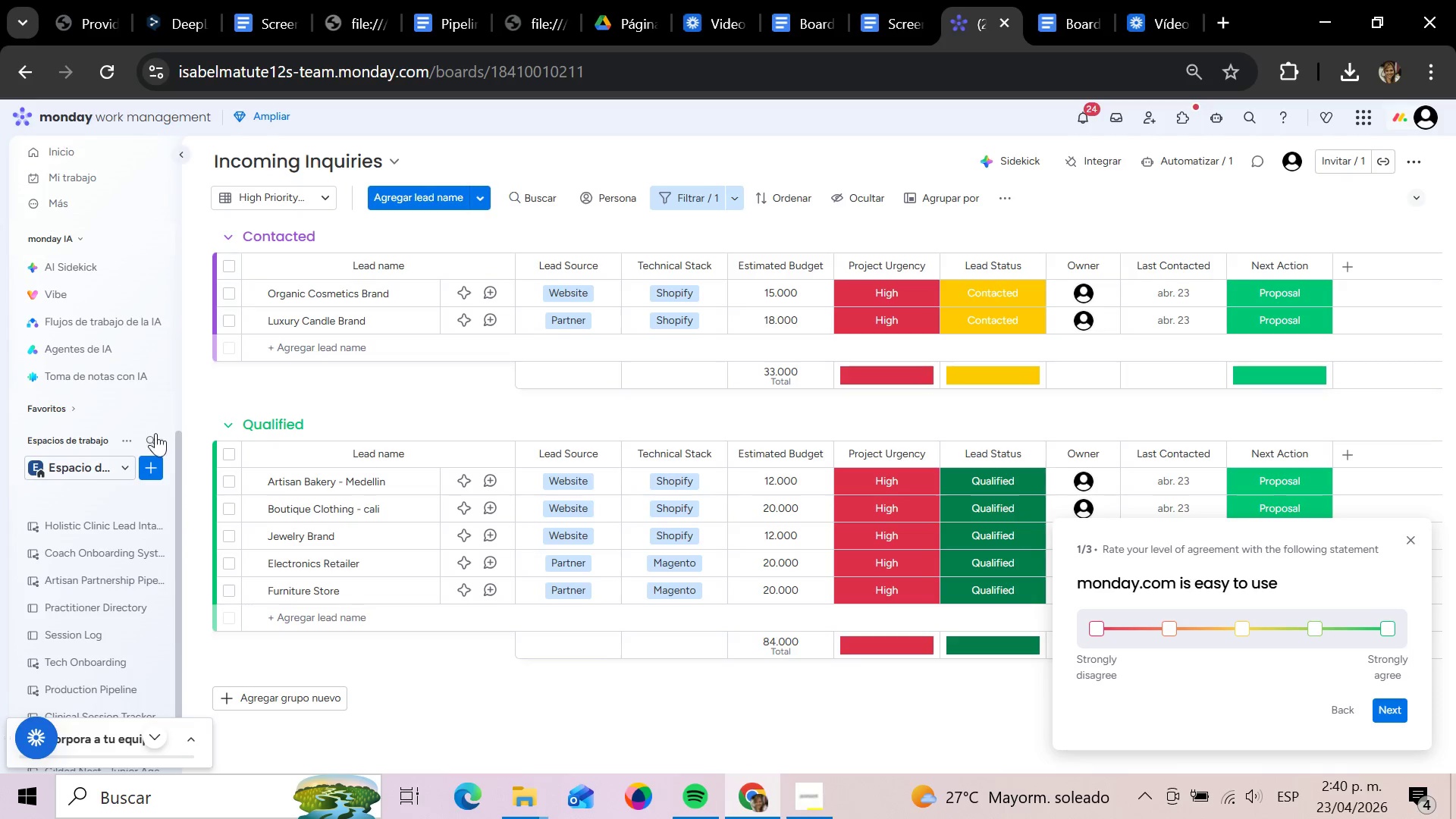 
left_click([149, 471])
 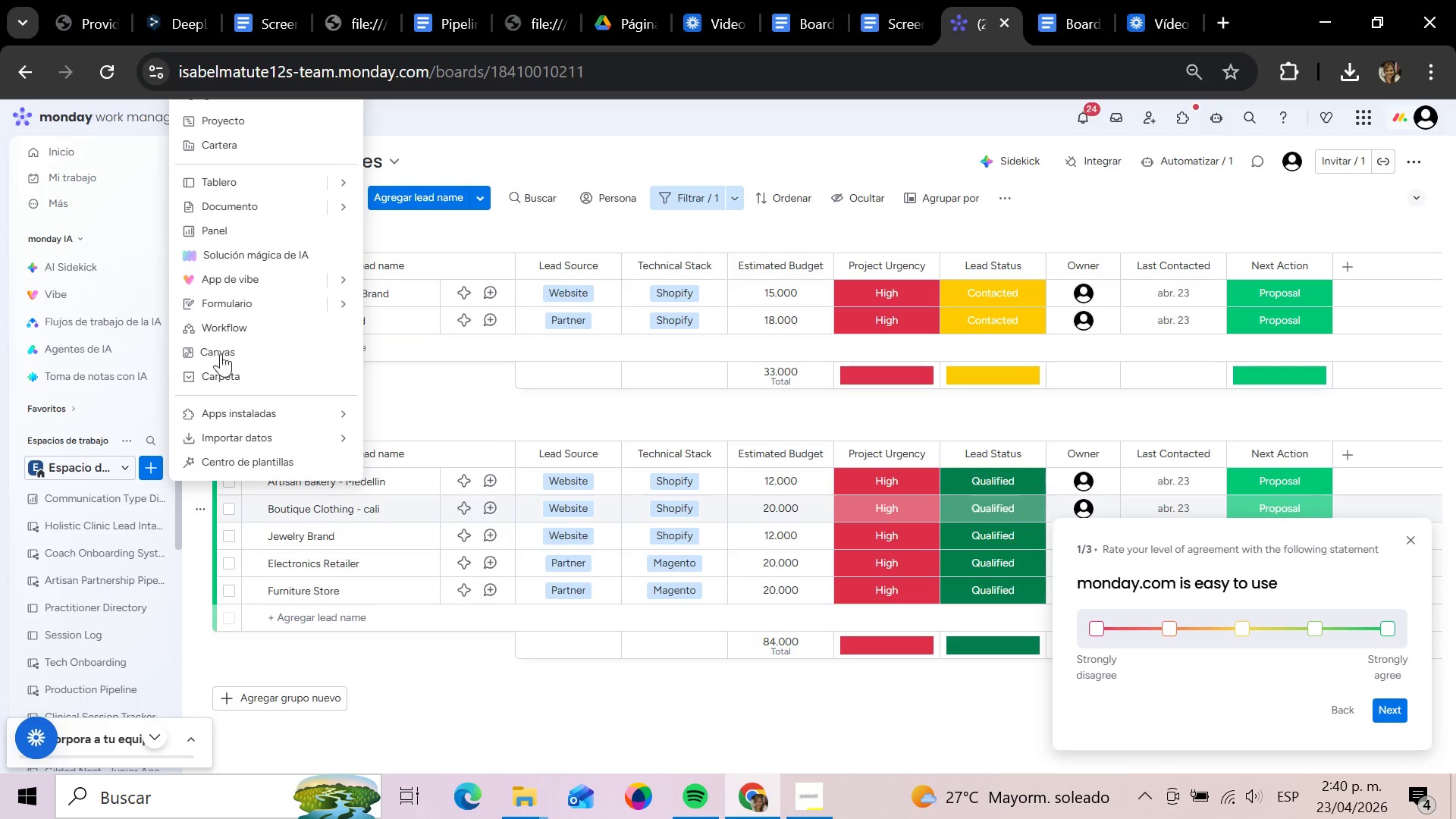 
scroll: coordinate [1006, 540], scroll_direction: up, amount: 14.0
 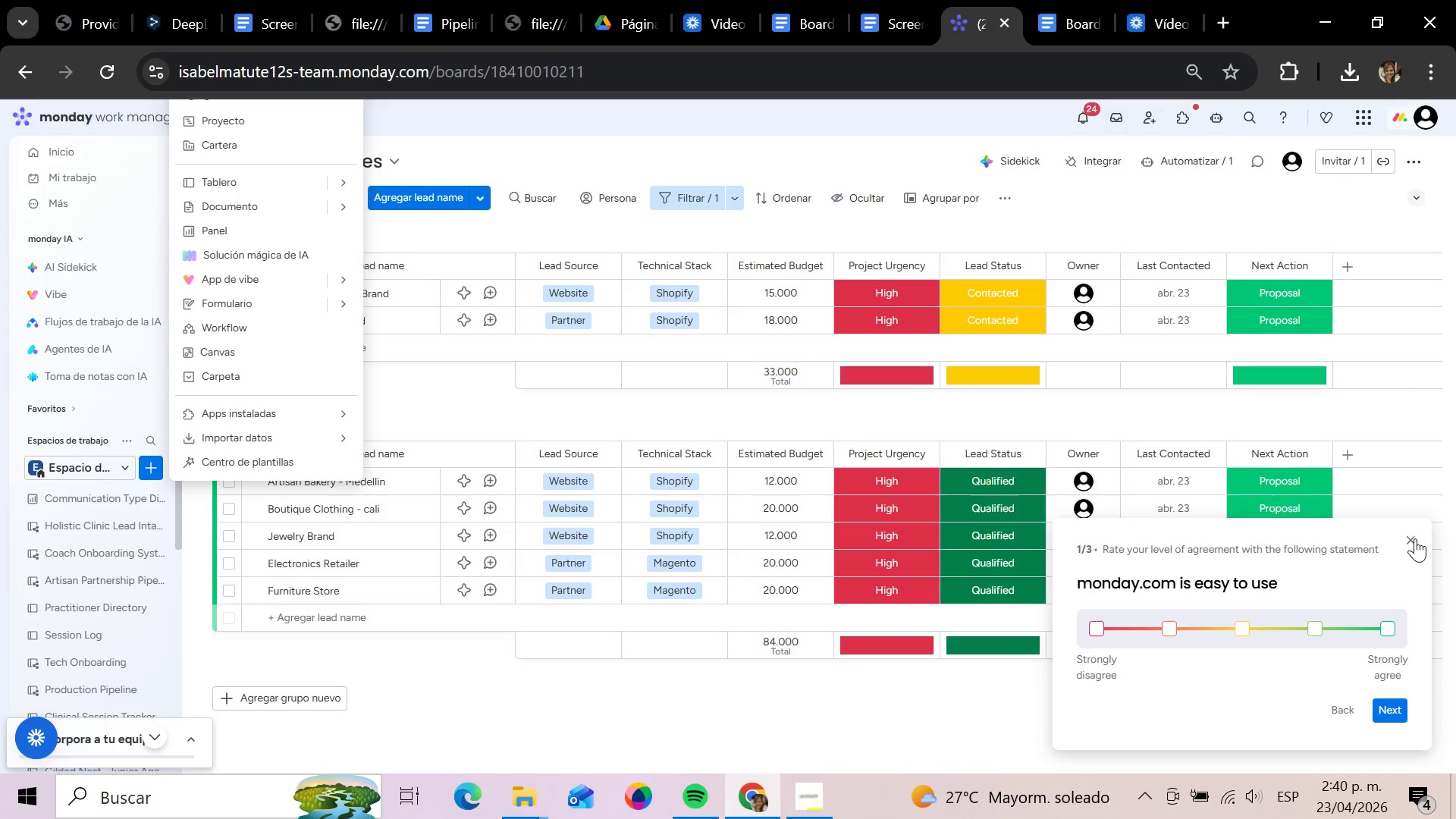 
scroll: coordinate [243, 147], scroll_direction: up, amount: 7.0
 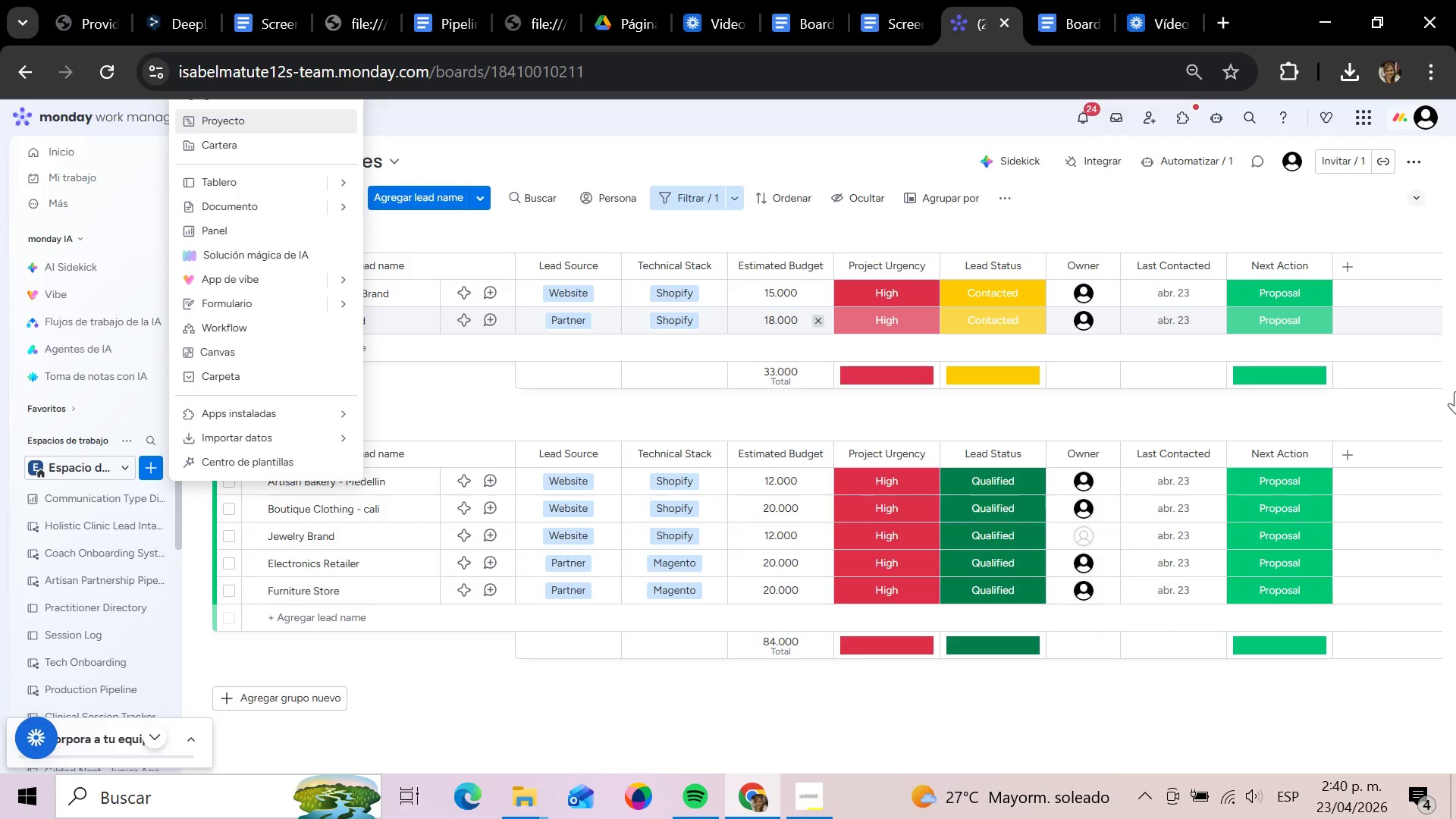 
scroll: coordinate [1445, 413], scroll_direction: down, amount: 6.0
 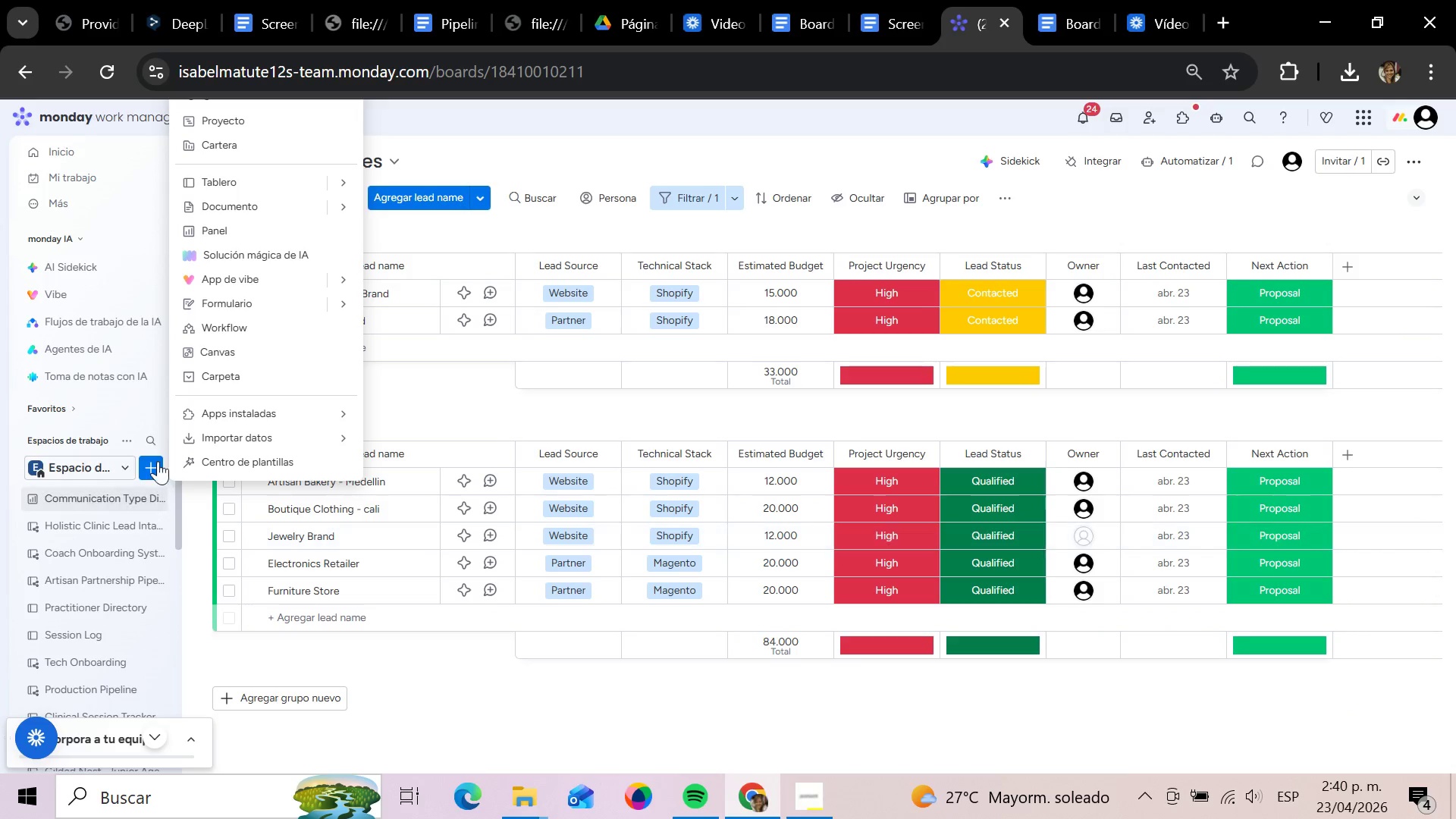 
left_click([158, 461])
 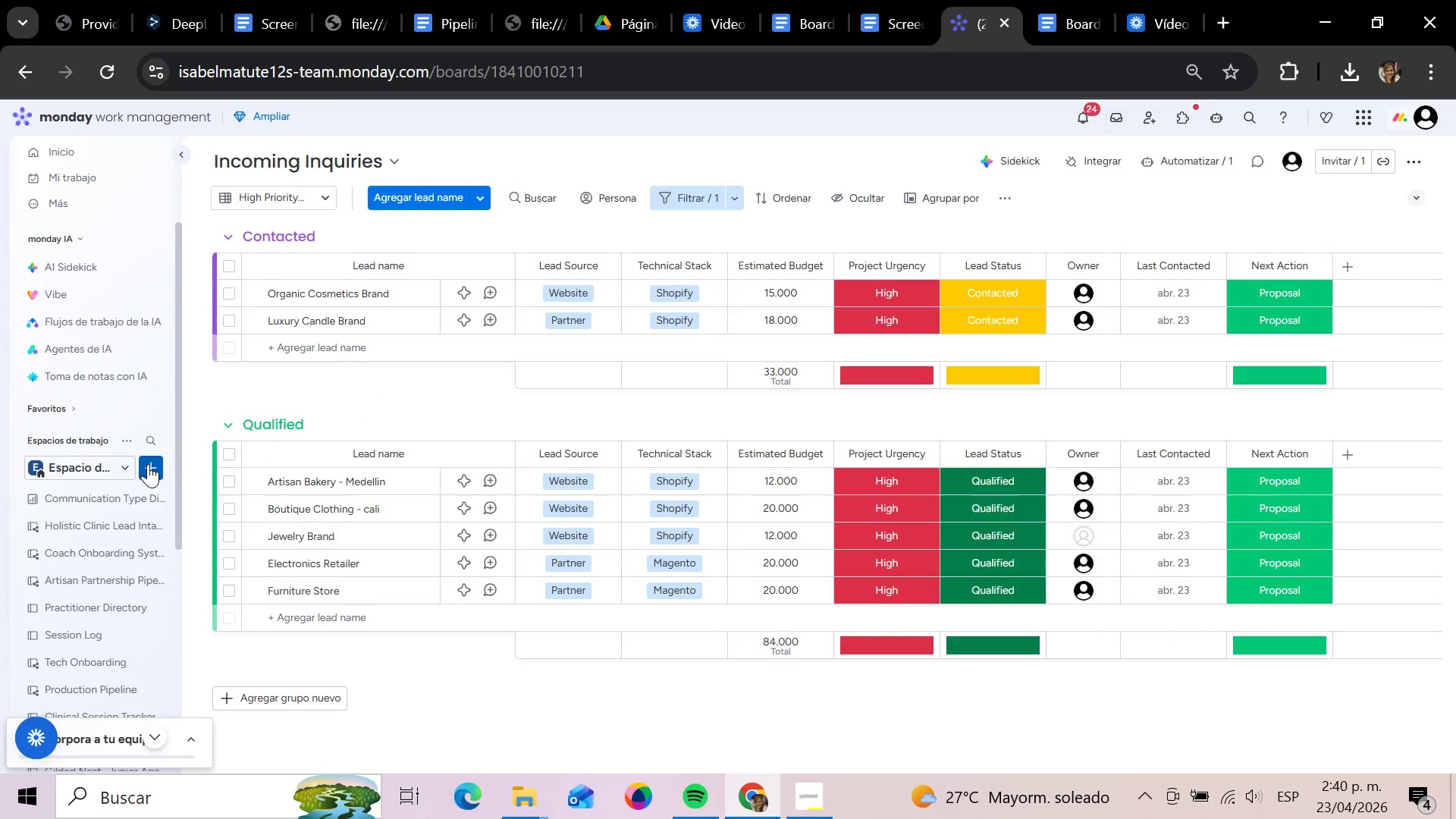 
left_click([148, 464])
 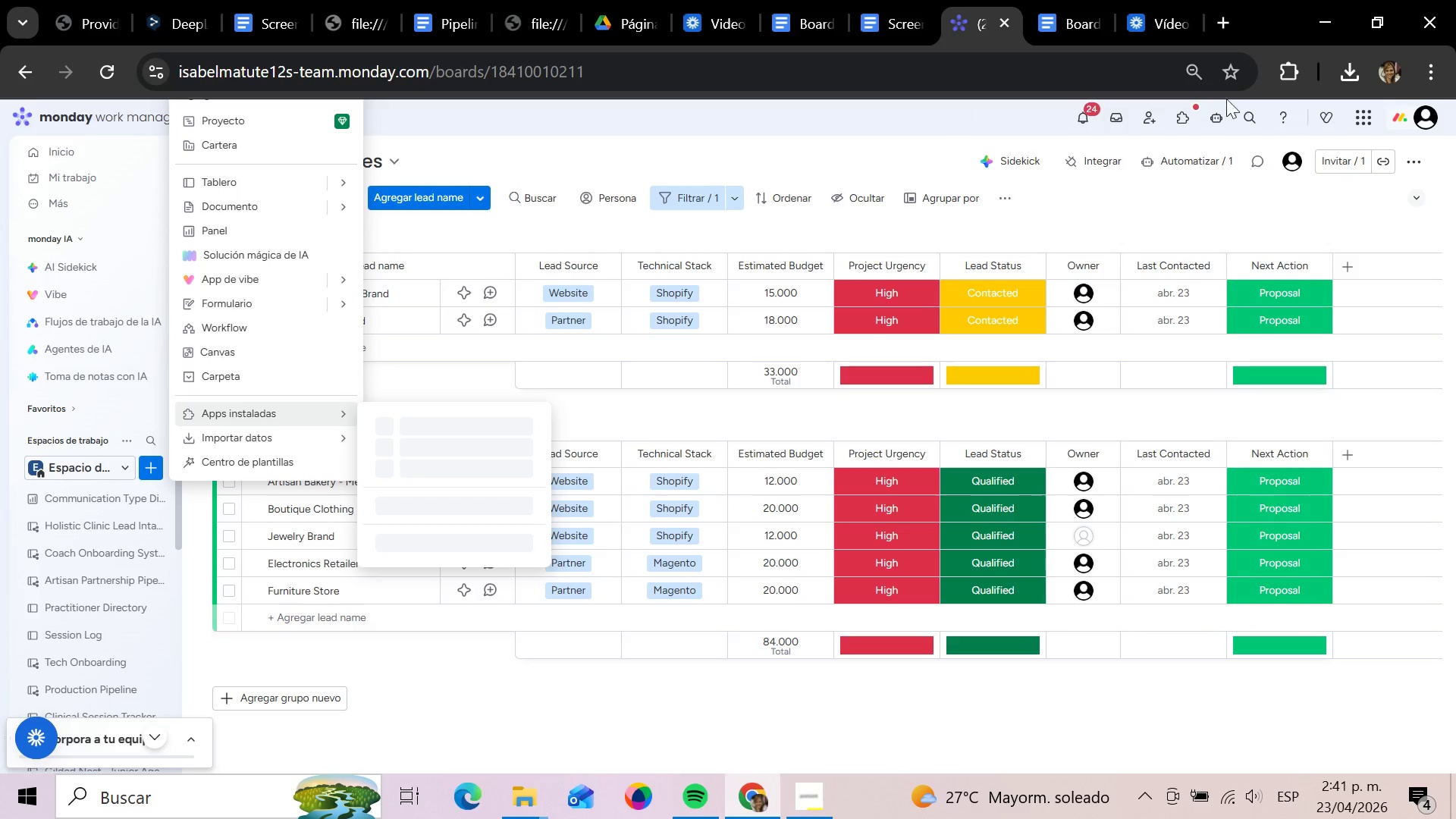 
left_click([1189, 66])
 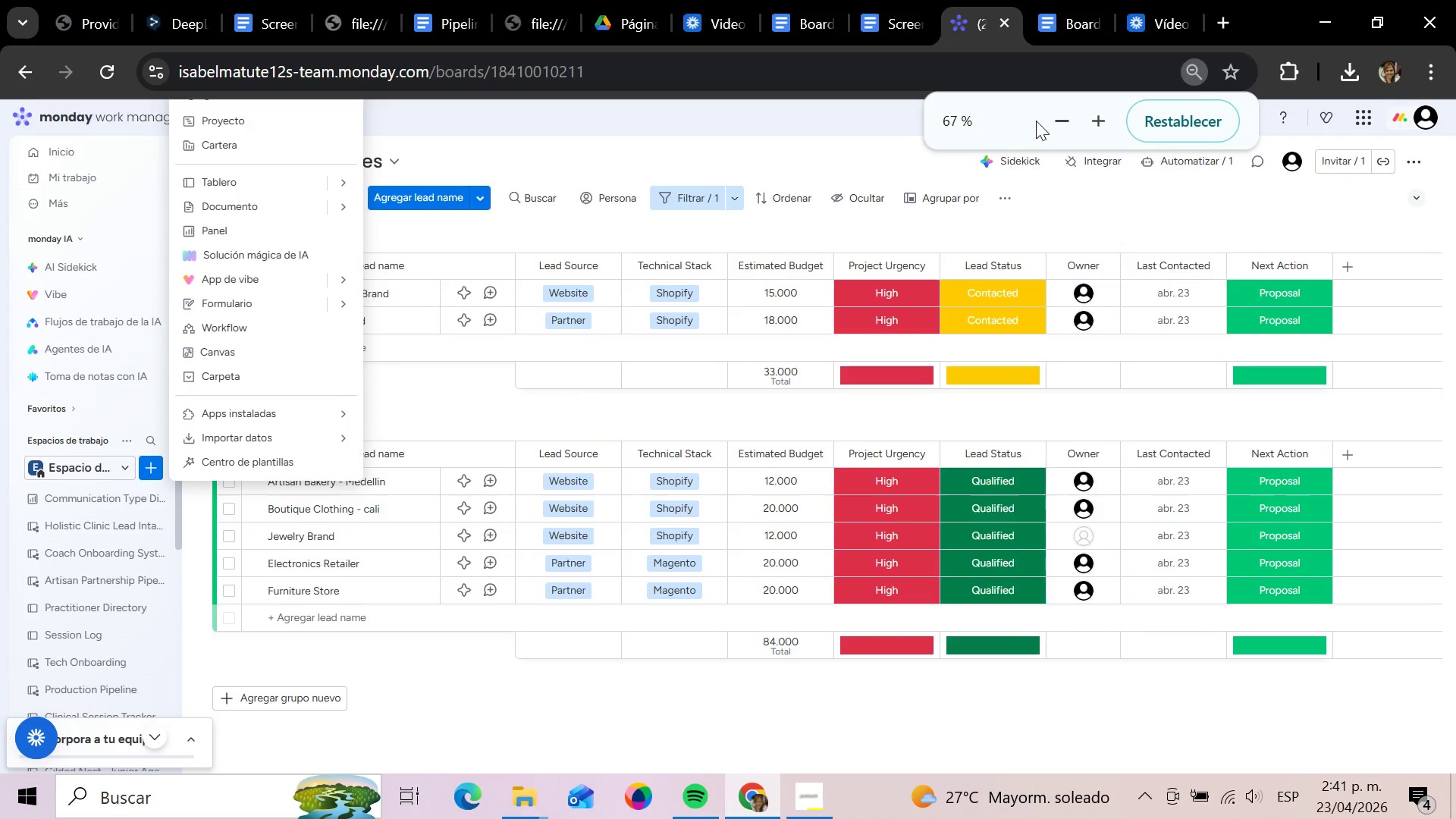 
double_click([1055, 122])
 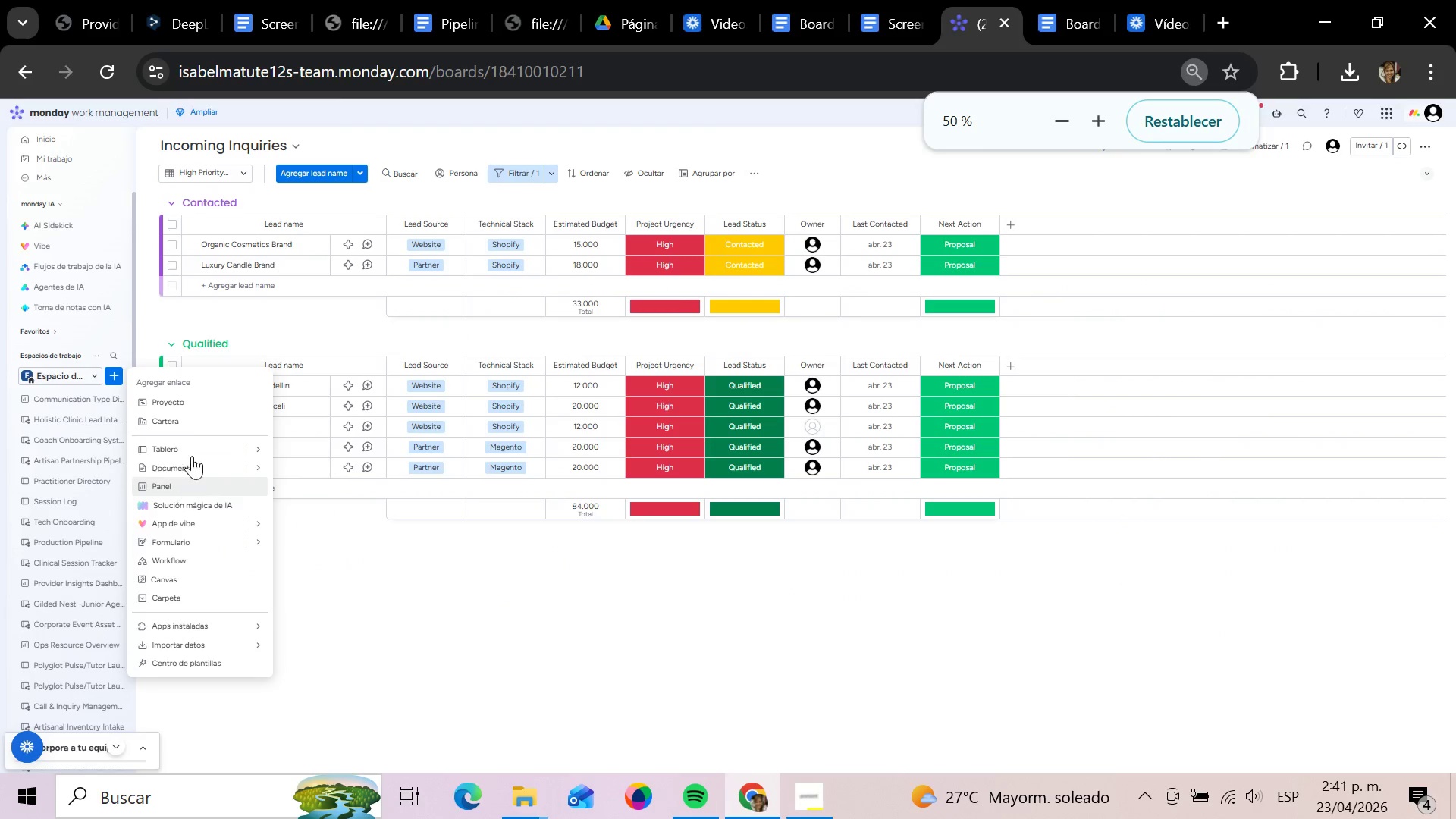 
wait(5.42)
 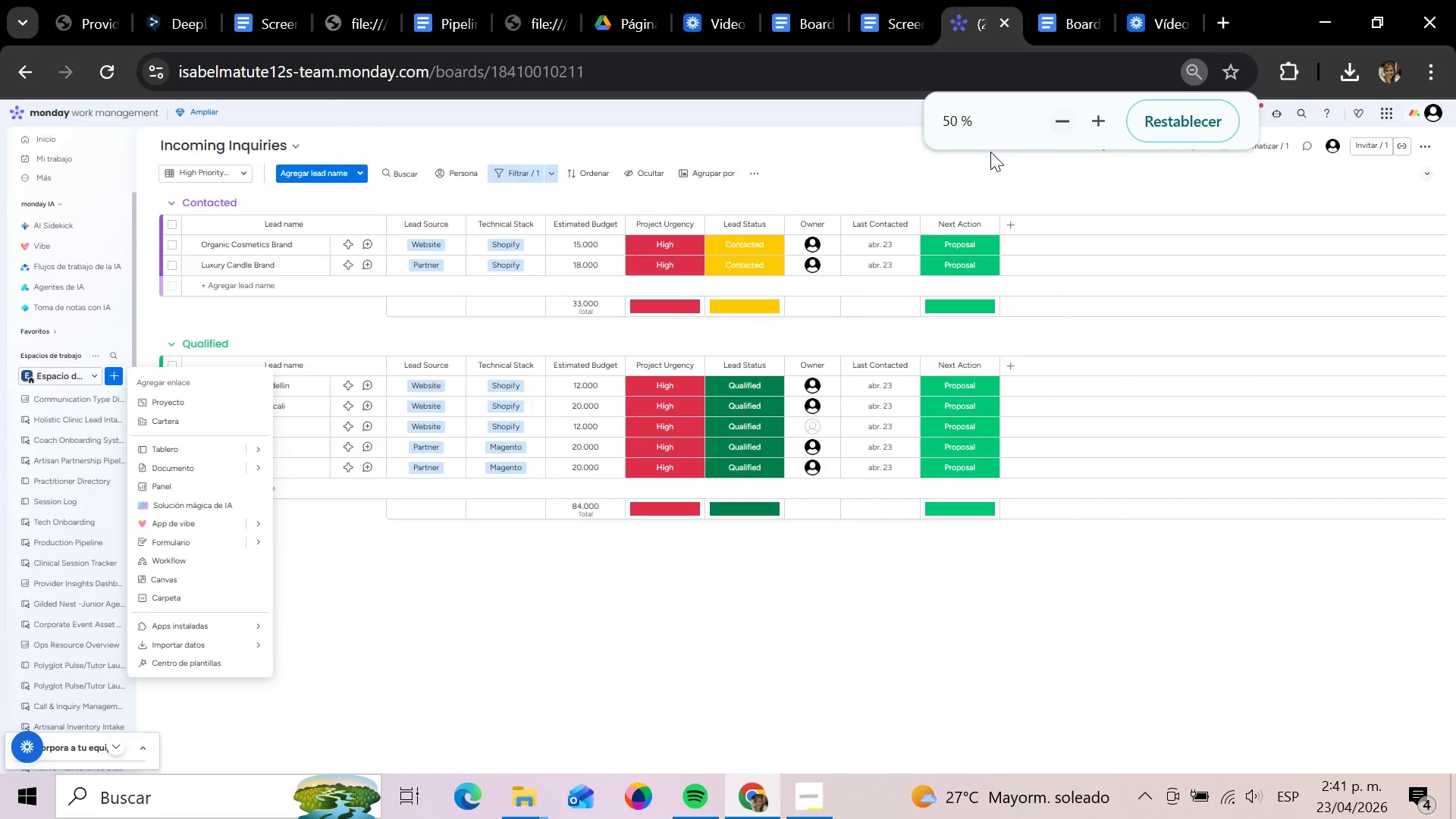 
left_click([193, 445])
 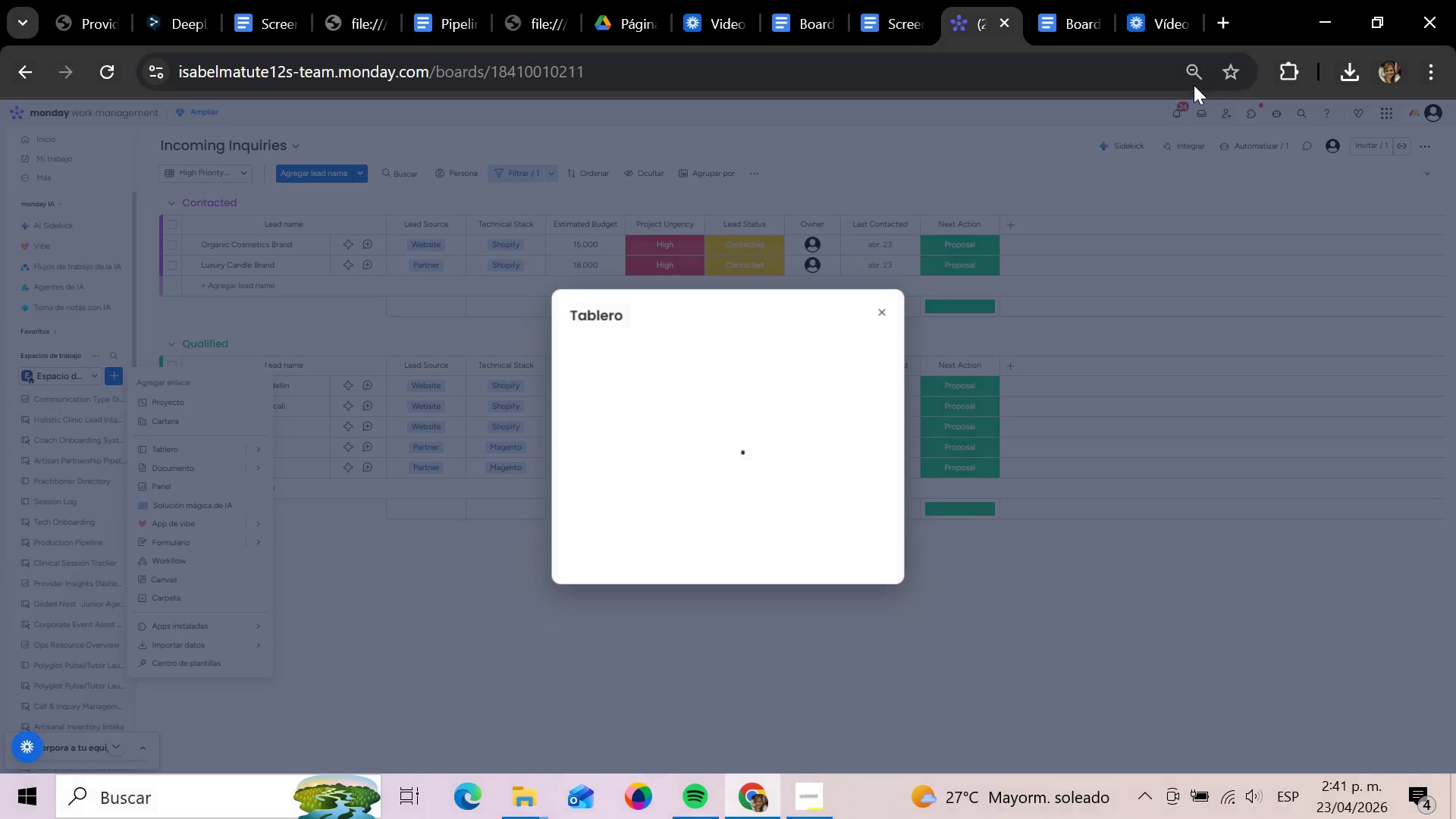 
left_click([1194, 74])
 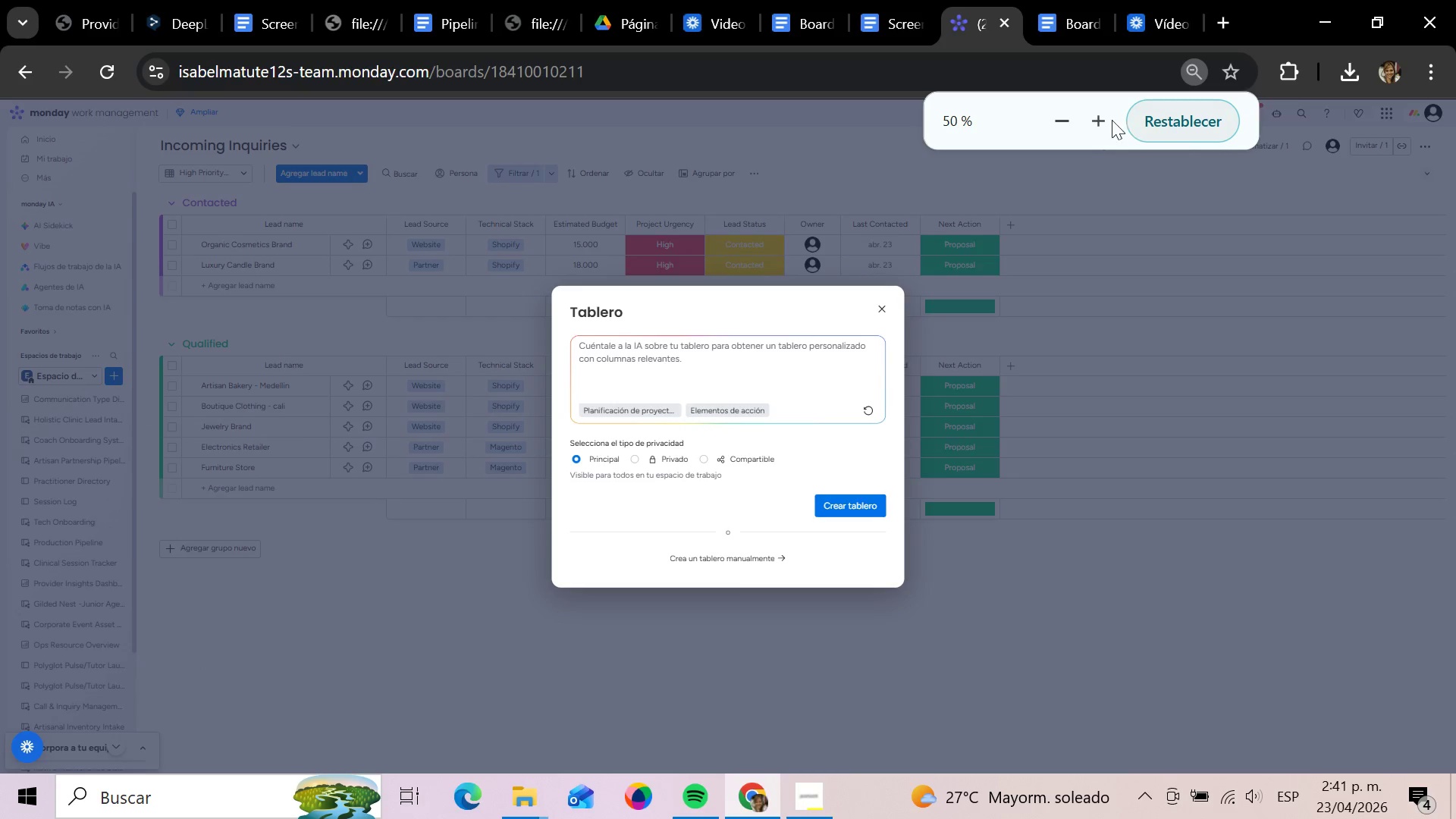 
left_click_drag(start_coordinate=[1090, 118], to_coordinate=[1094, 117])
 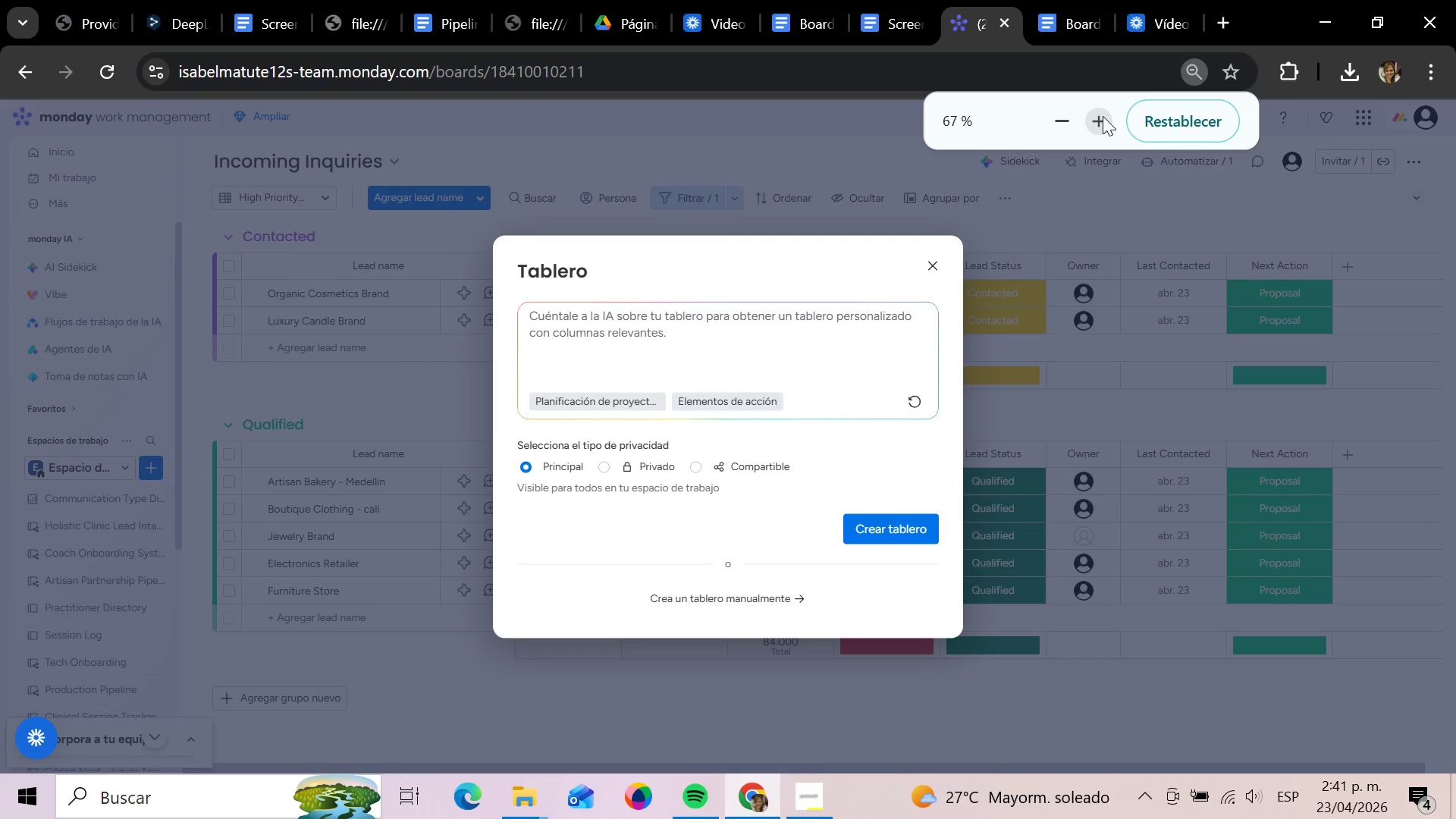 
left_click([1103, 116])
 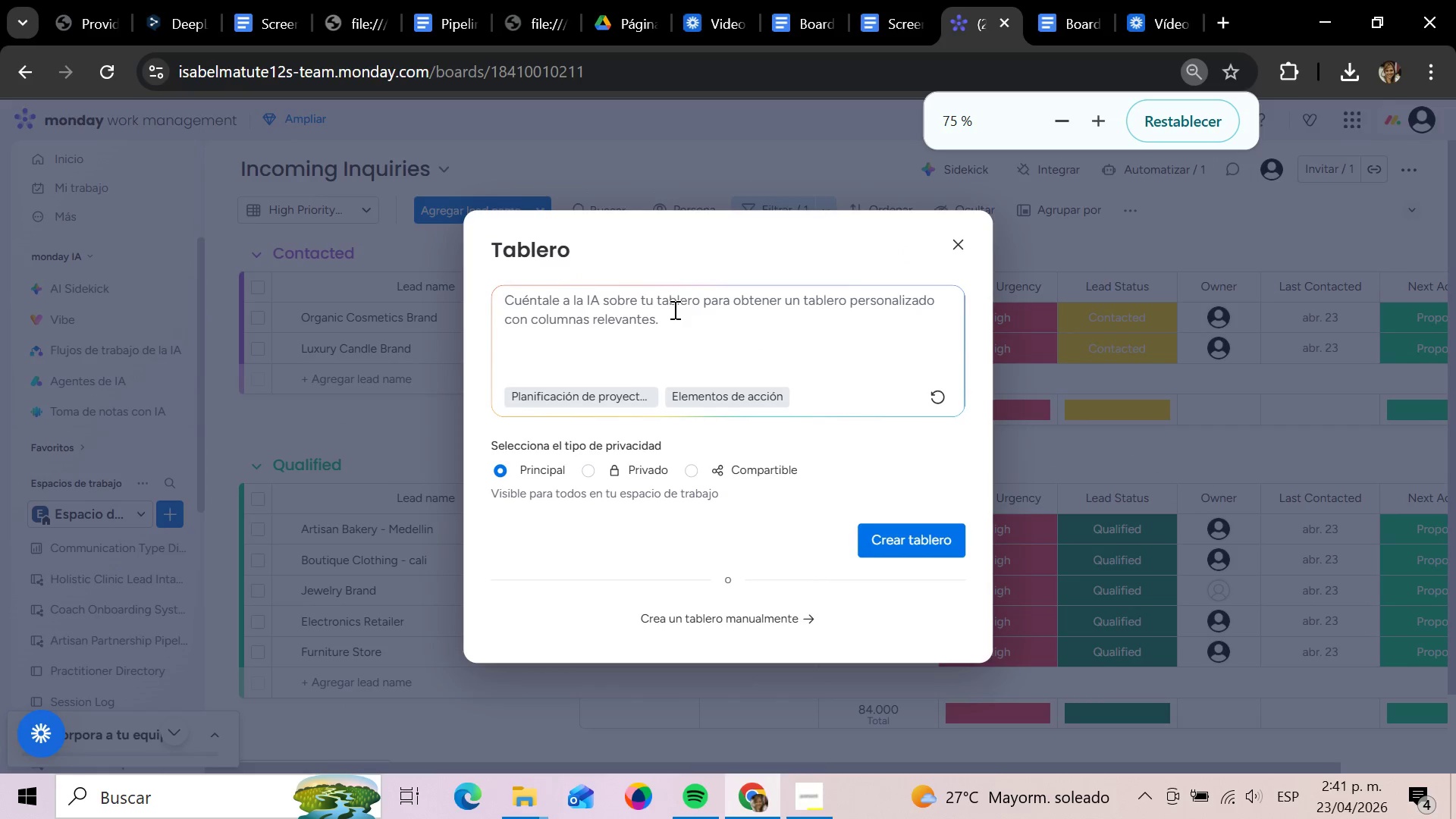 
left_click([675, 303])
 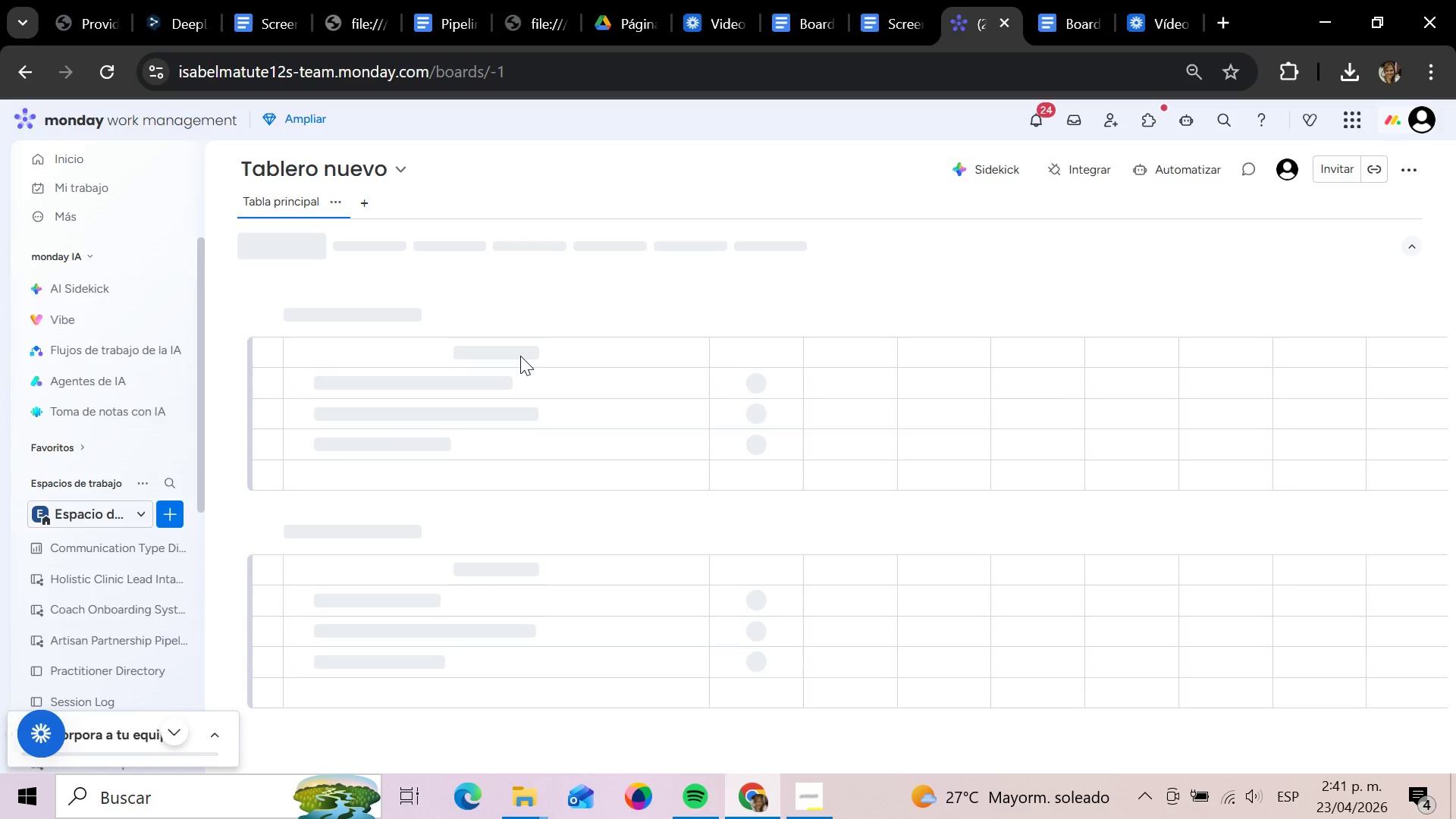 
wait(5.01)
 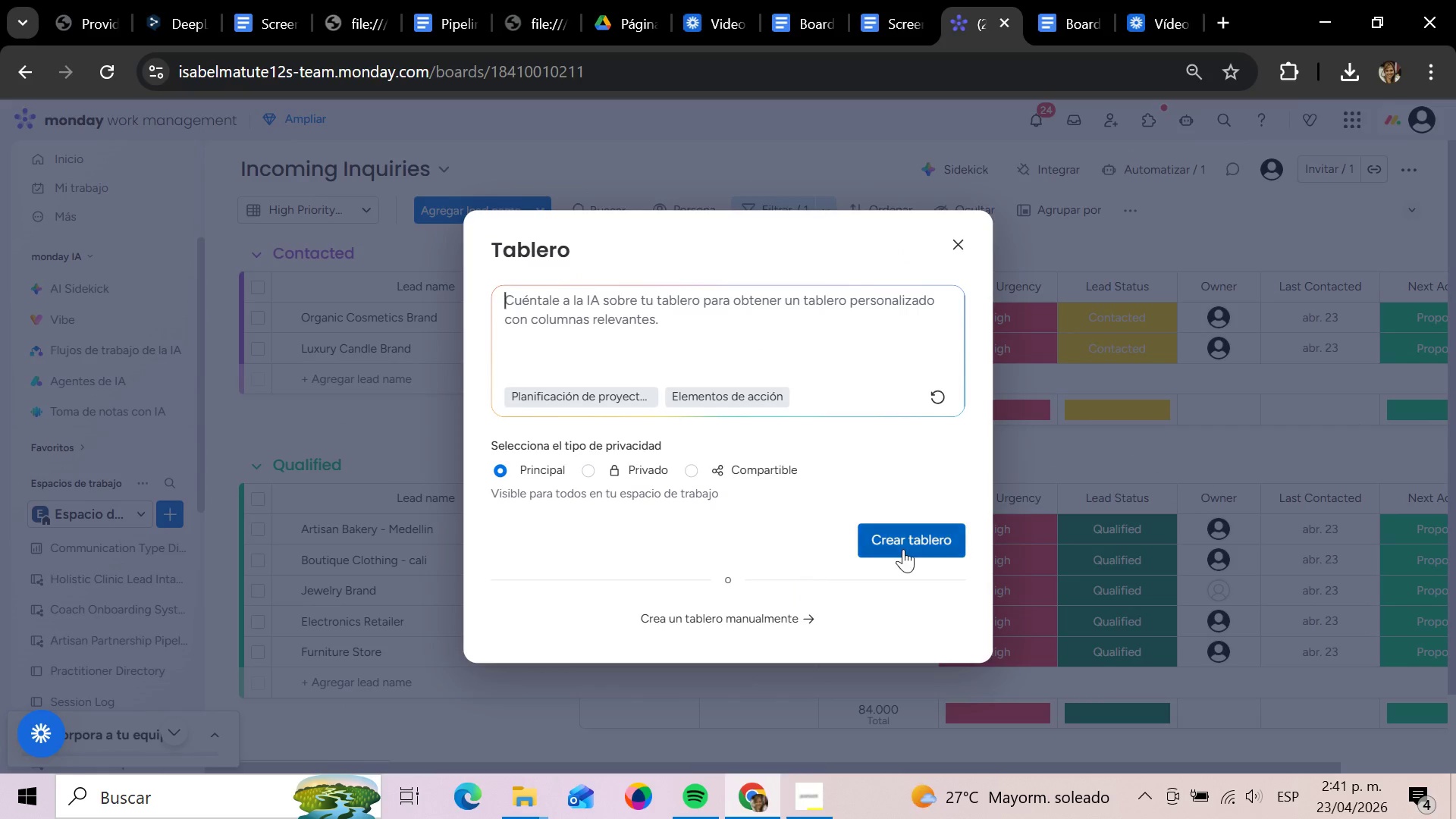 
mouse_move([406, 172])
 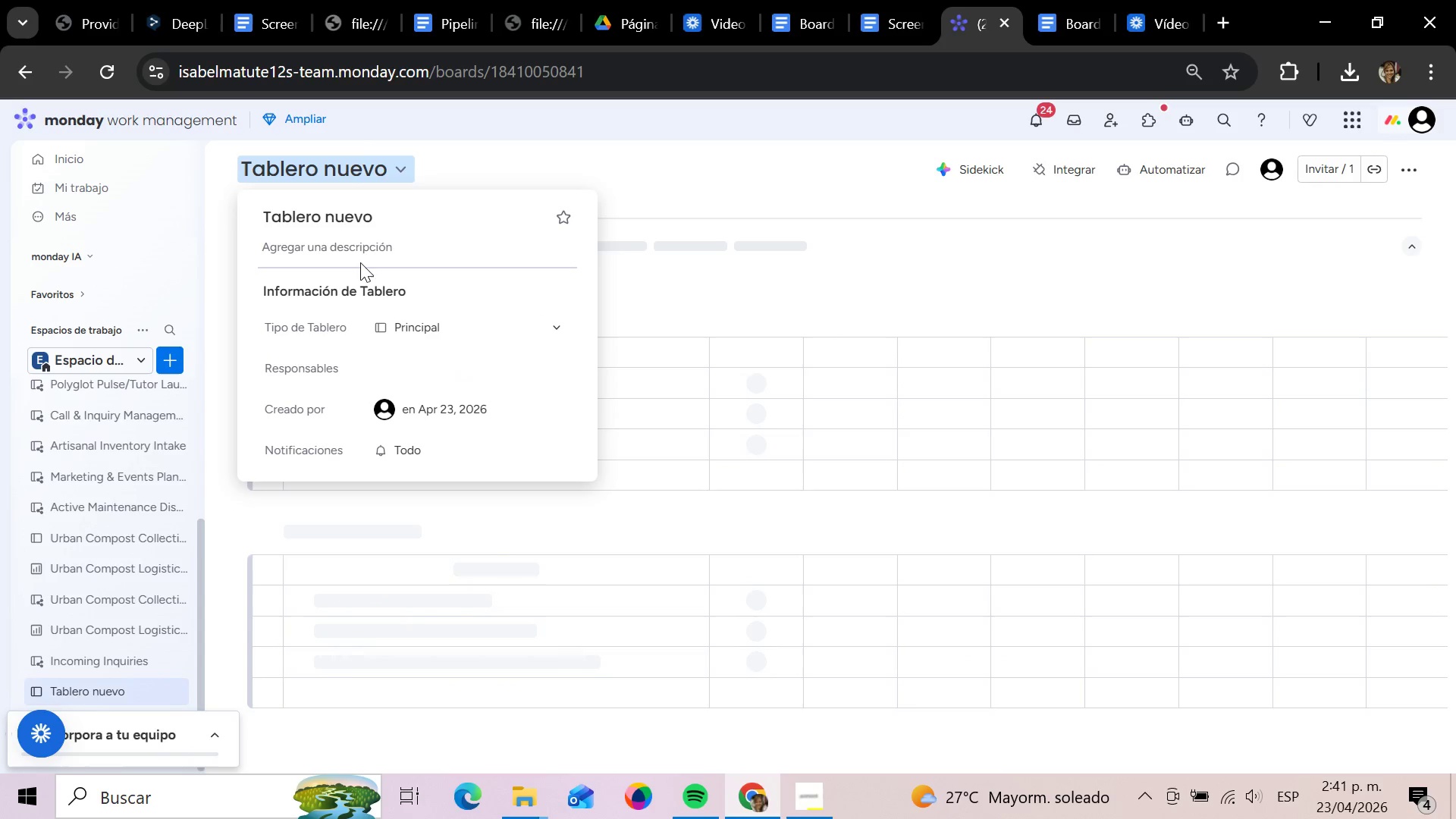 
left_click([396, 214])
 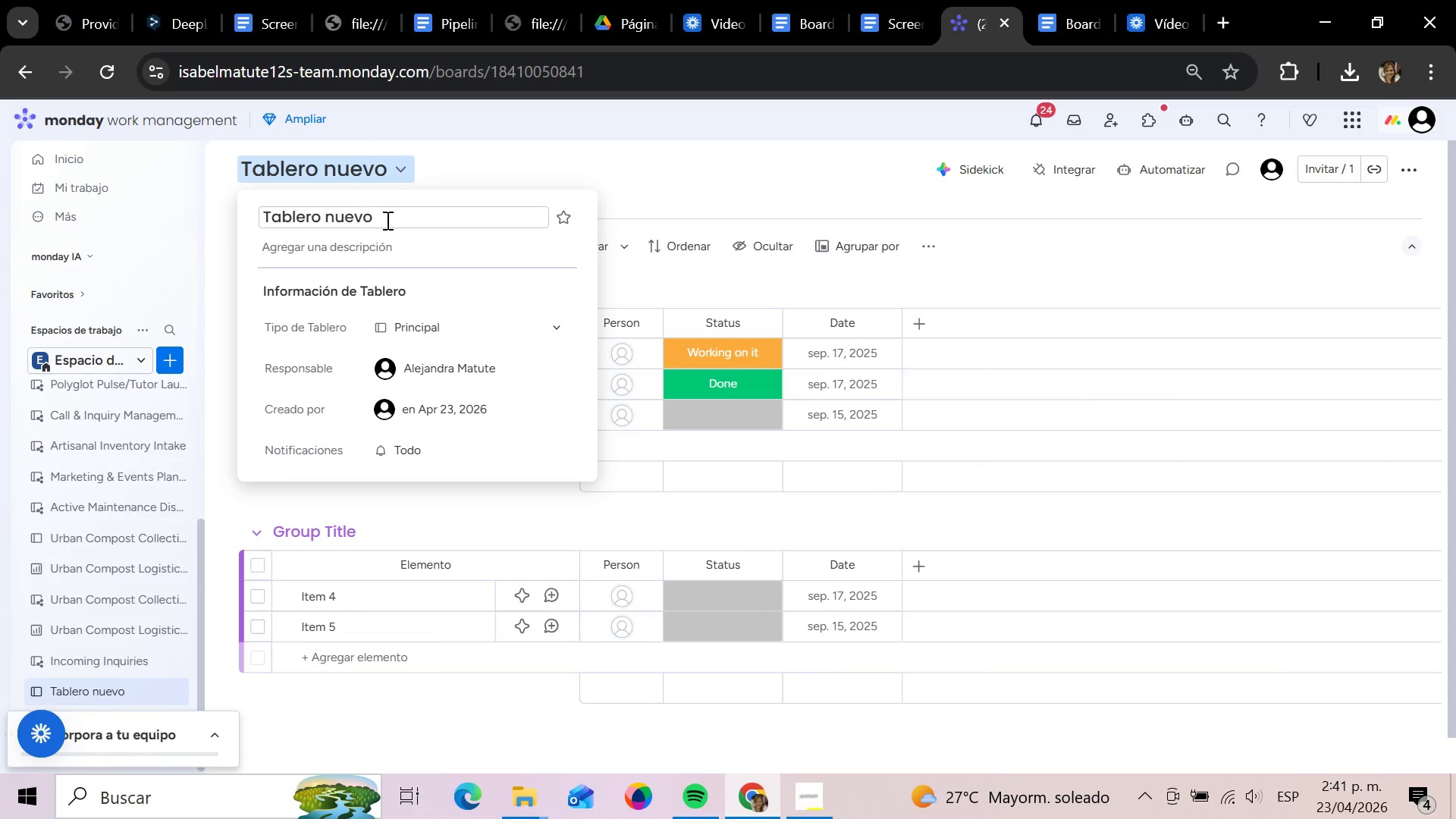 
left_click([394, 217])
 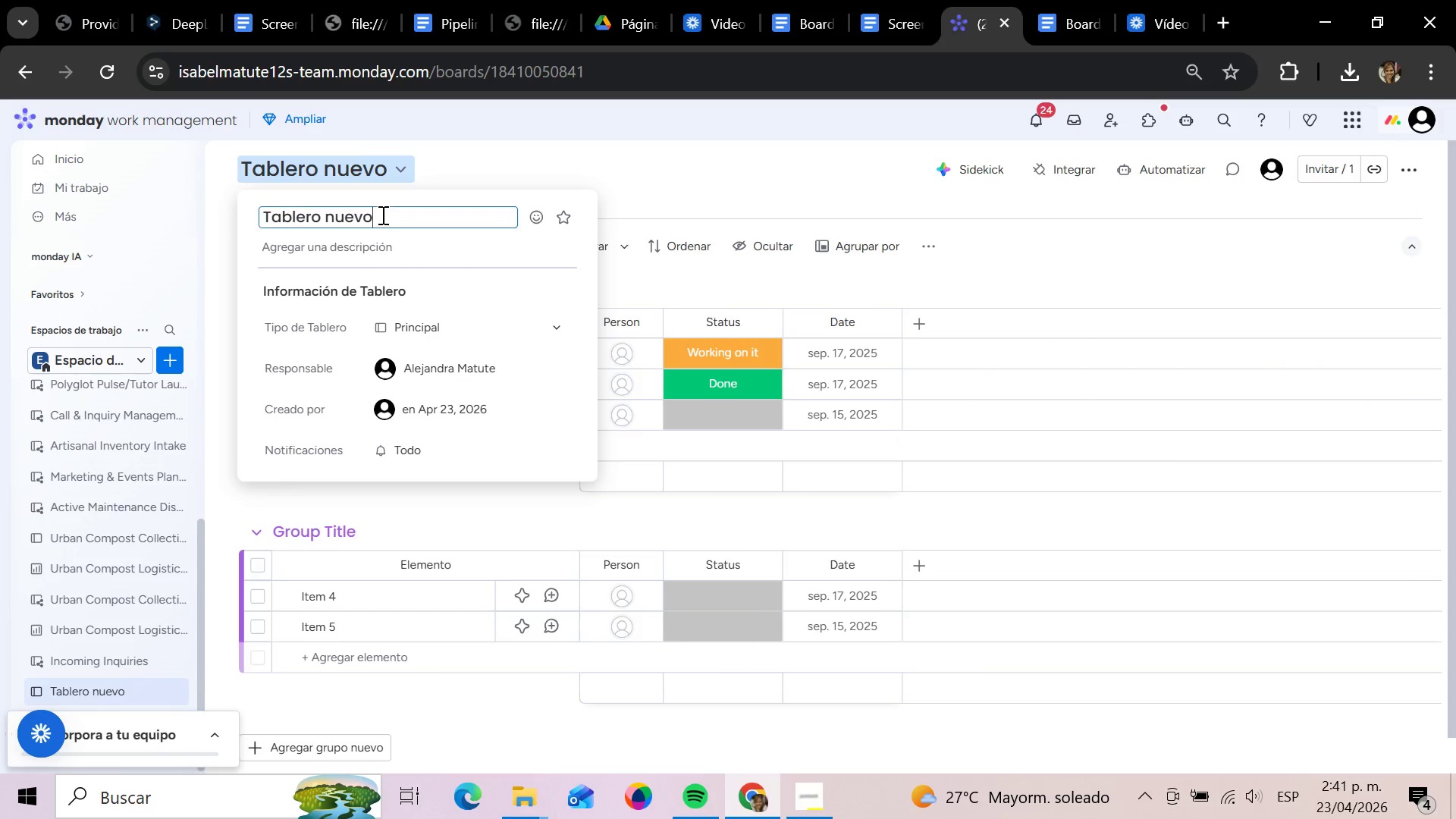 
left_click([381, 215])
 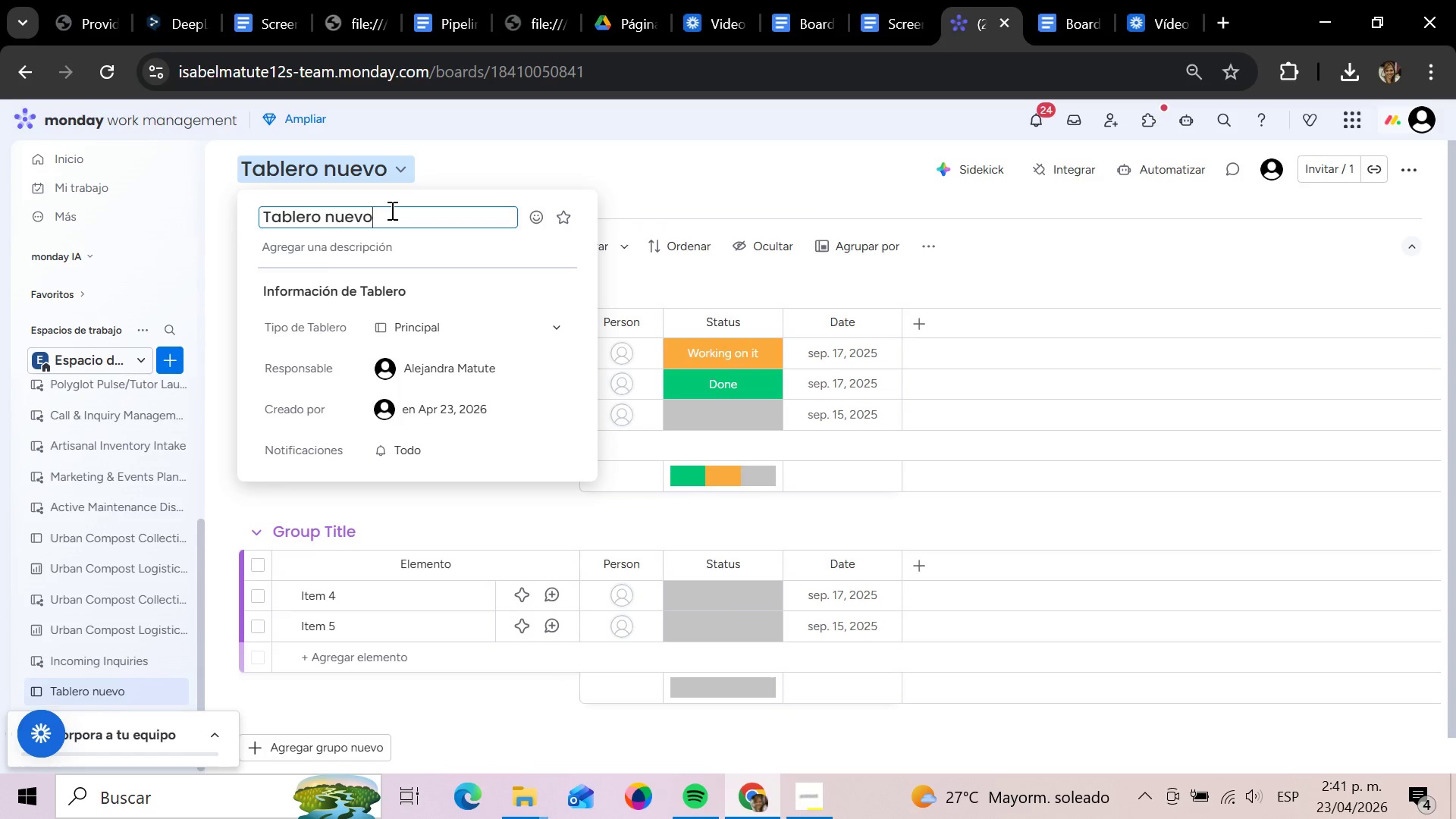 
hold_key(key=Backspace, duration=0.55)
 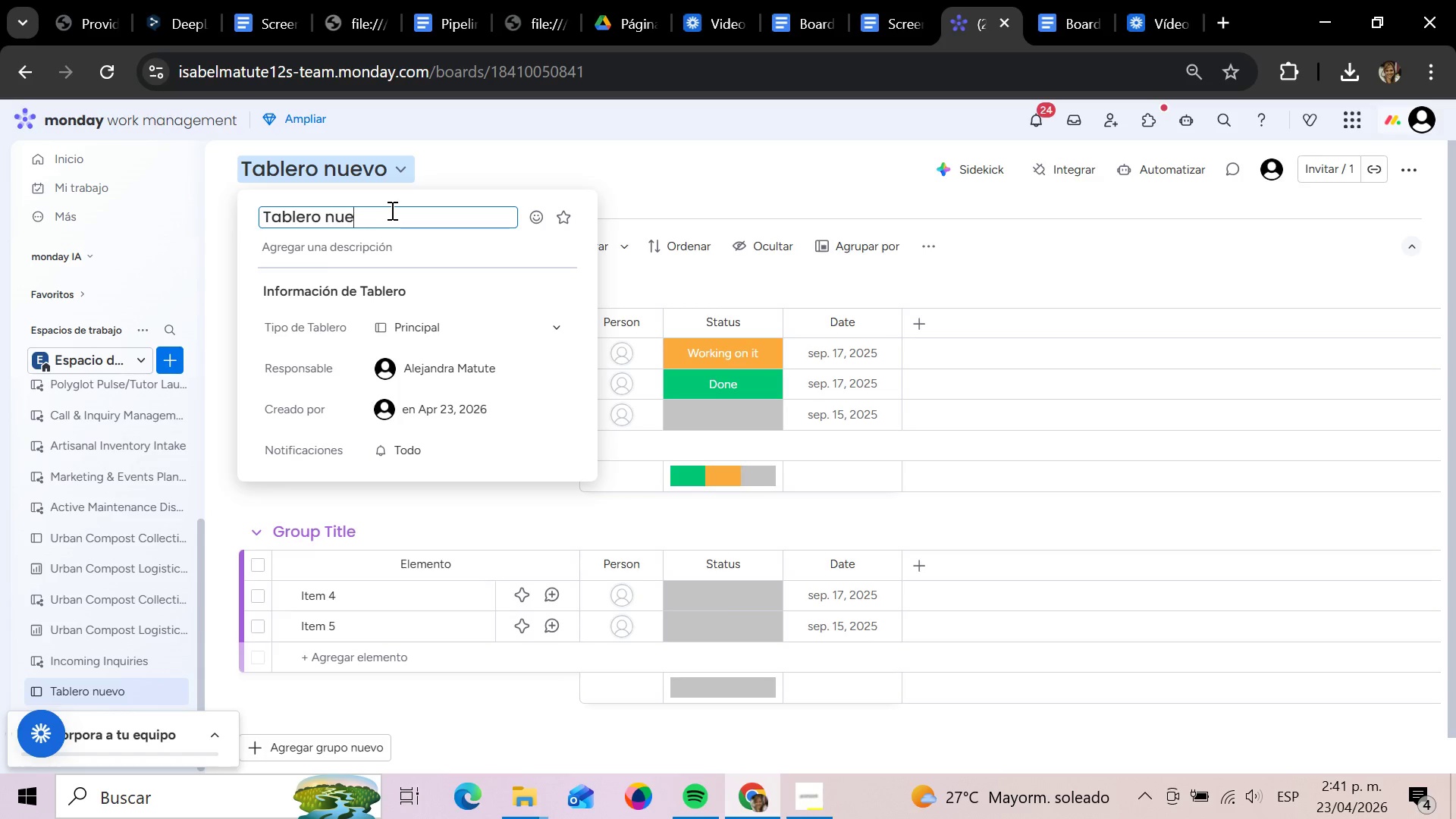 
hold_key(key=Backspace, duration=0.75)
 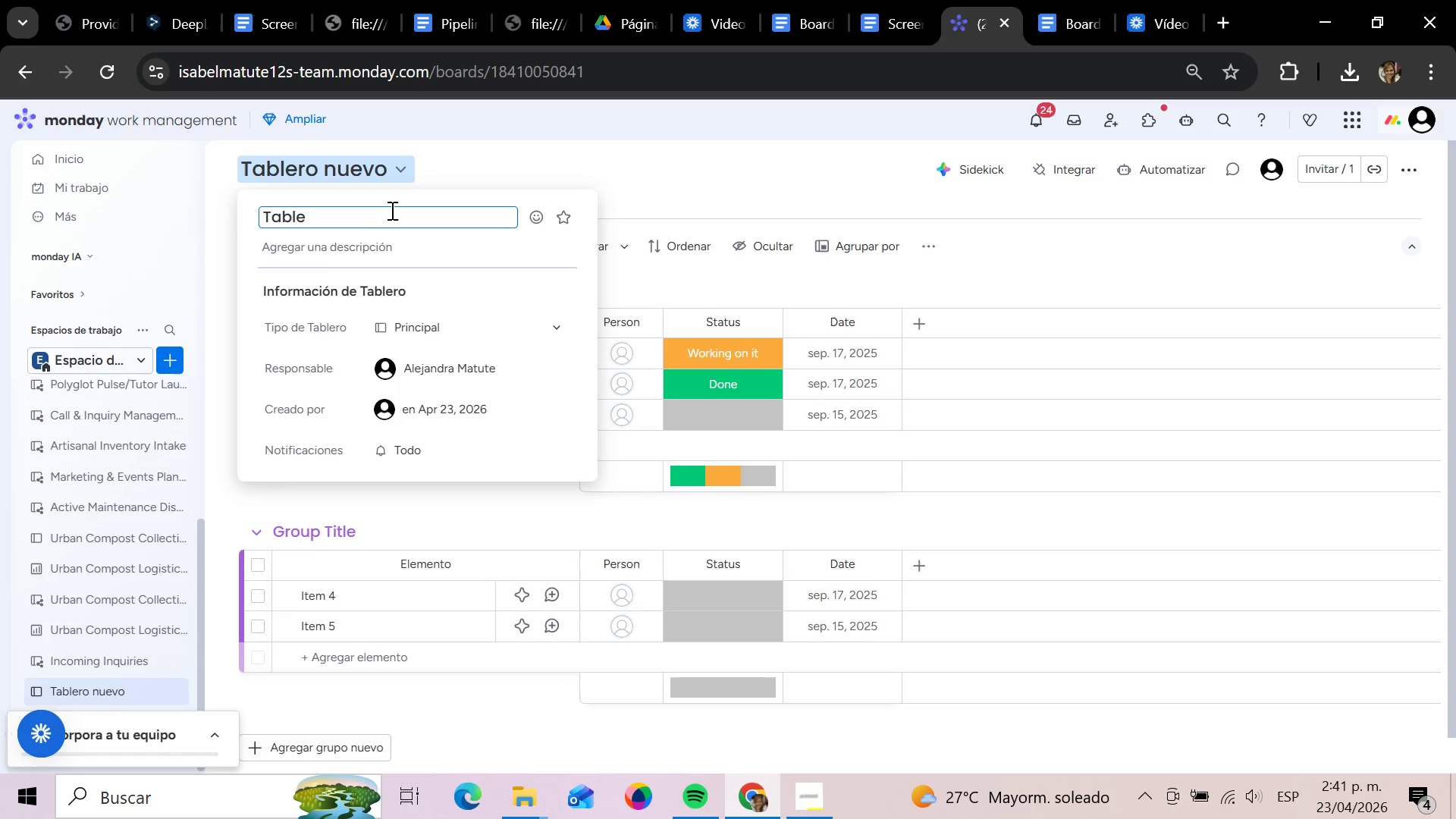 
key(Backspace)
key(Backspace)
key(Backspace)
key(Backspace)
key(Backspace)
key(Backspace)
key(Backspace)
type(Supply )
 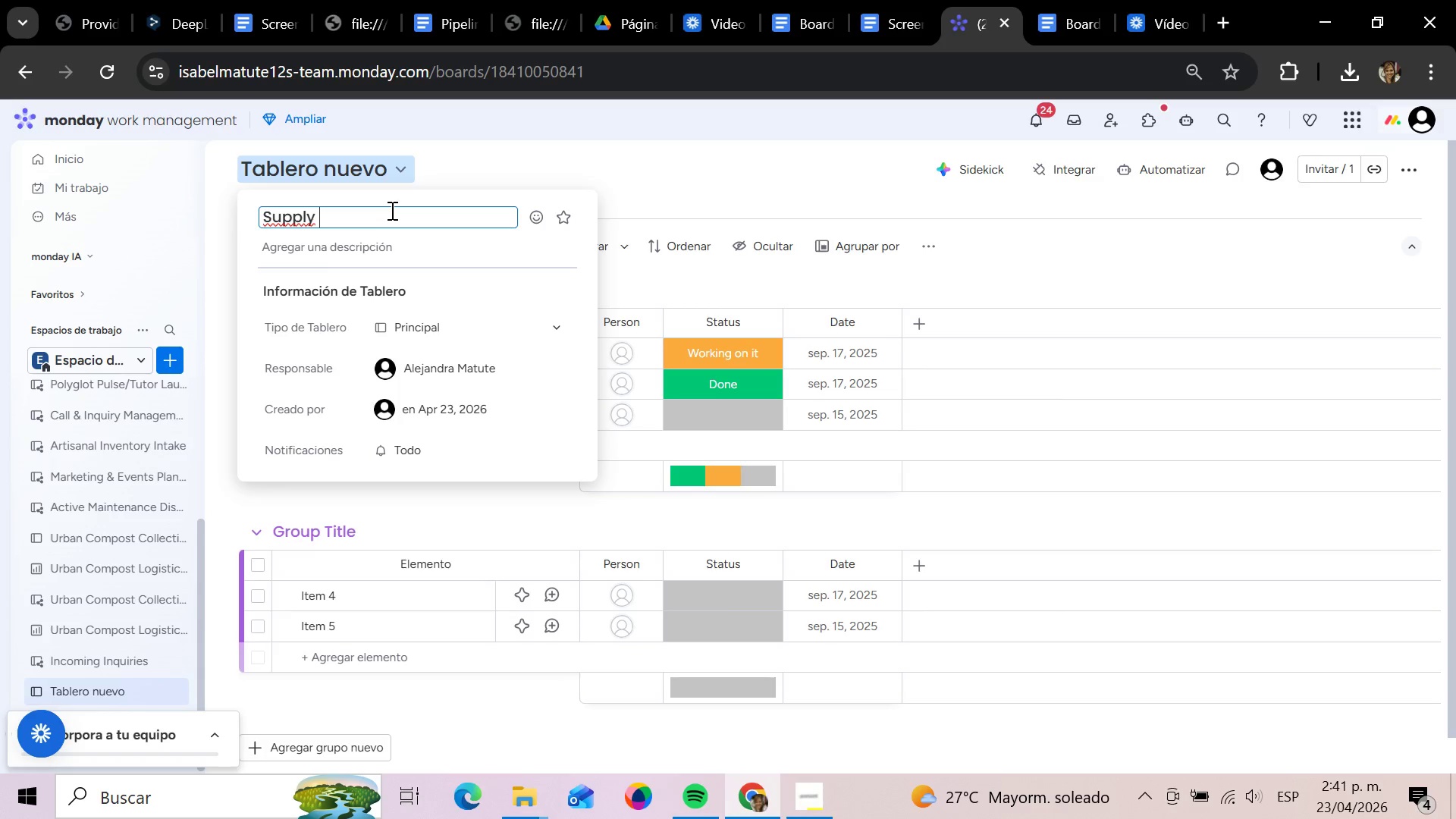 
type(^ Gear)
 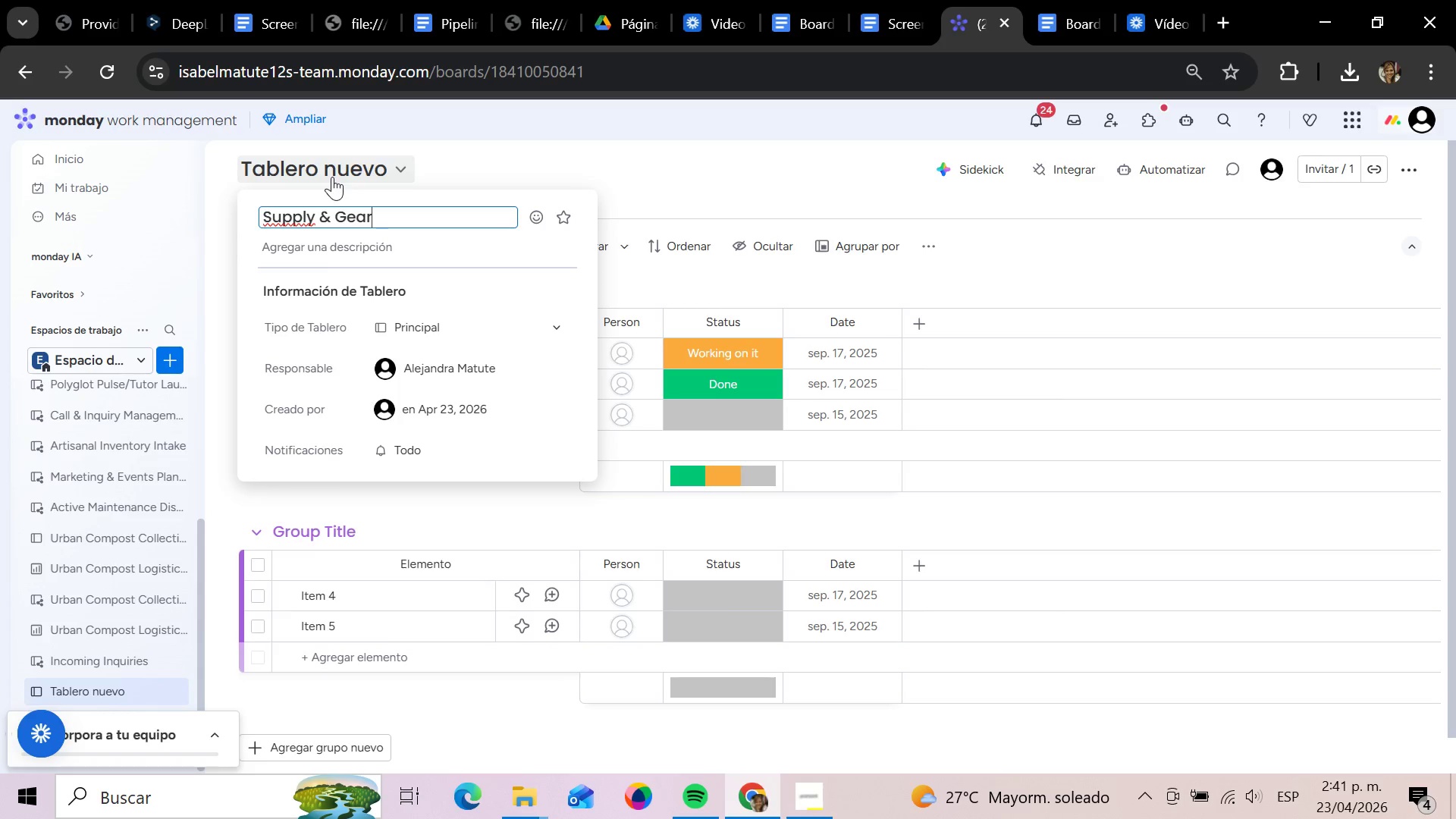 
type( Request)
 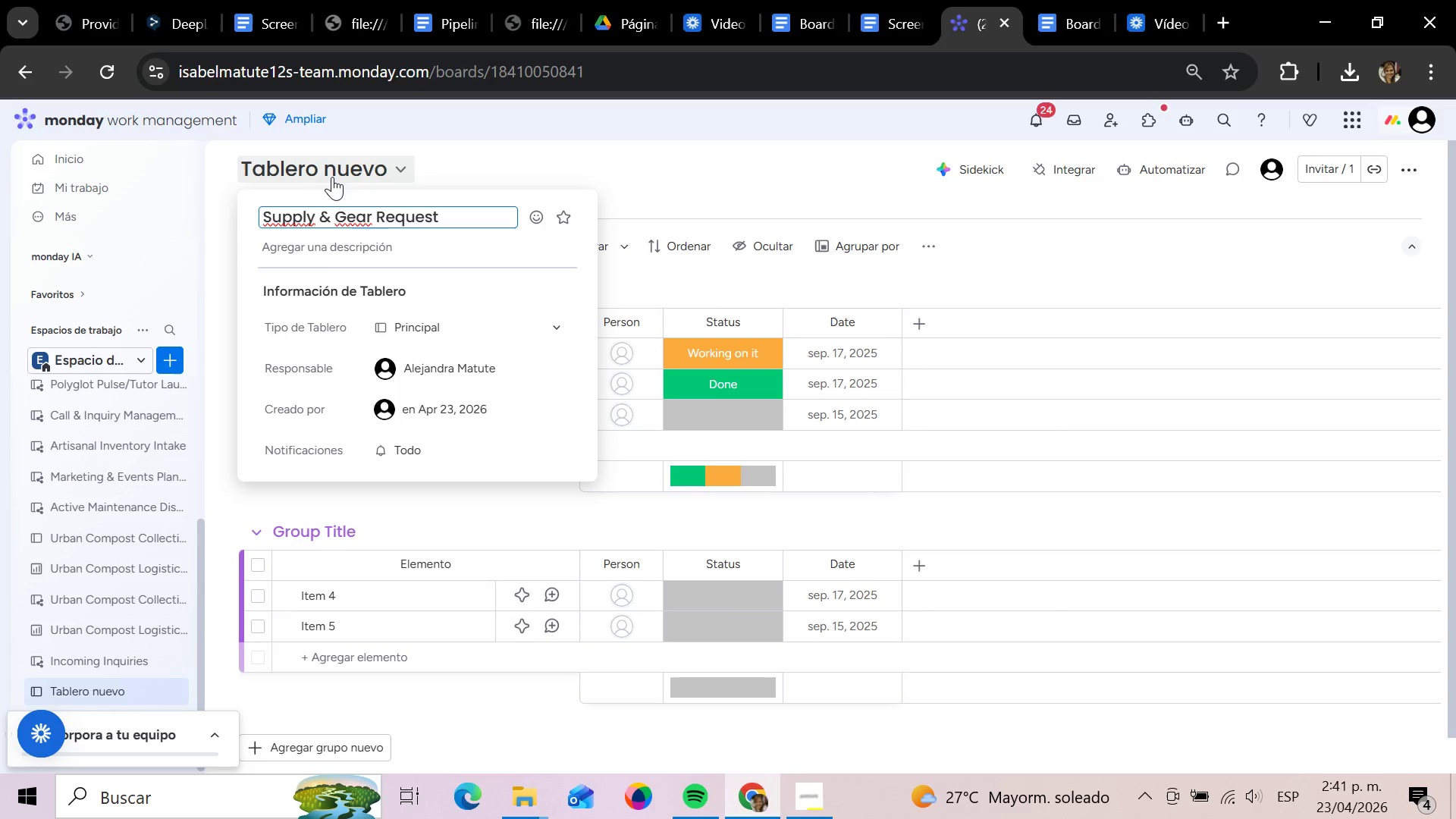 
key(Enter)
 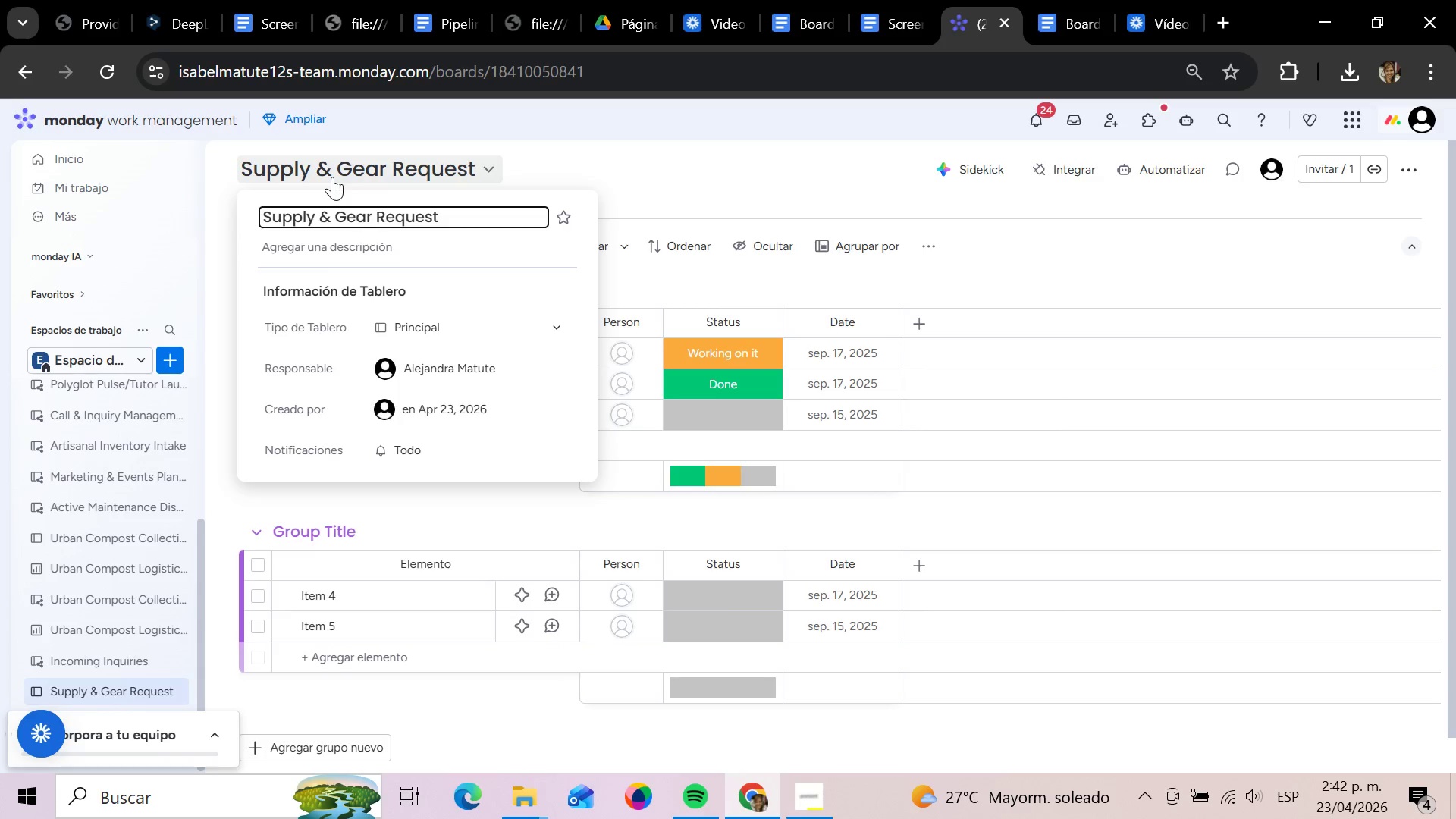 
left_click([660, 174])
 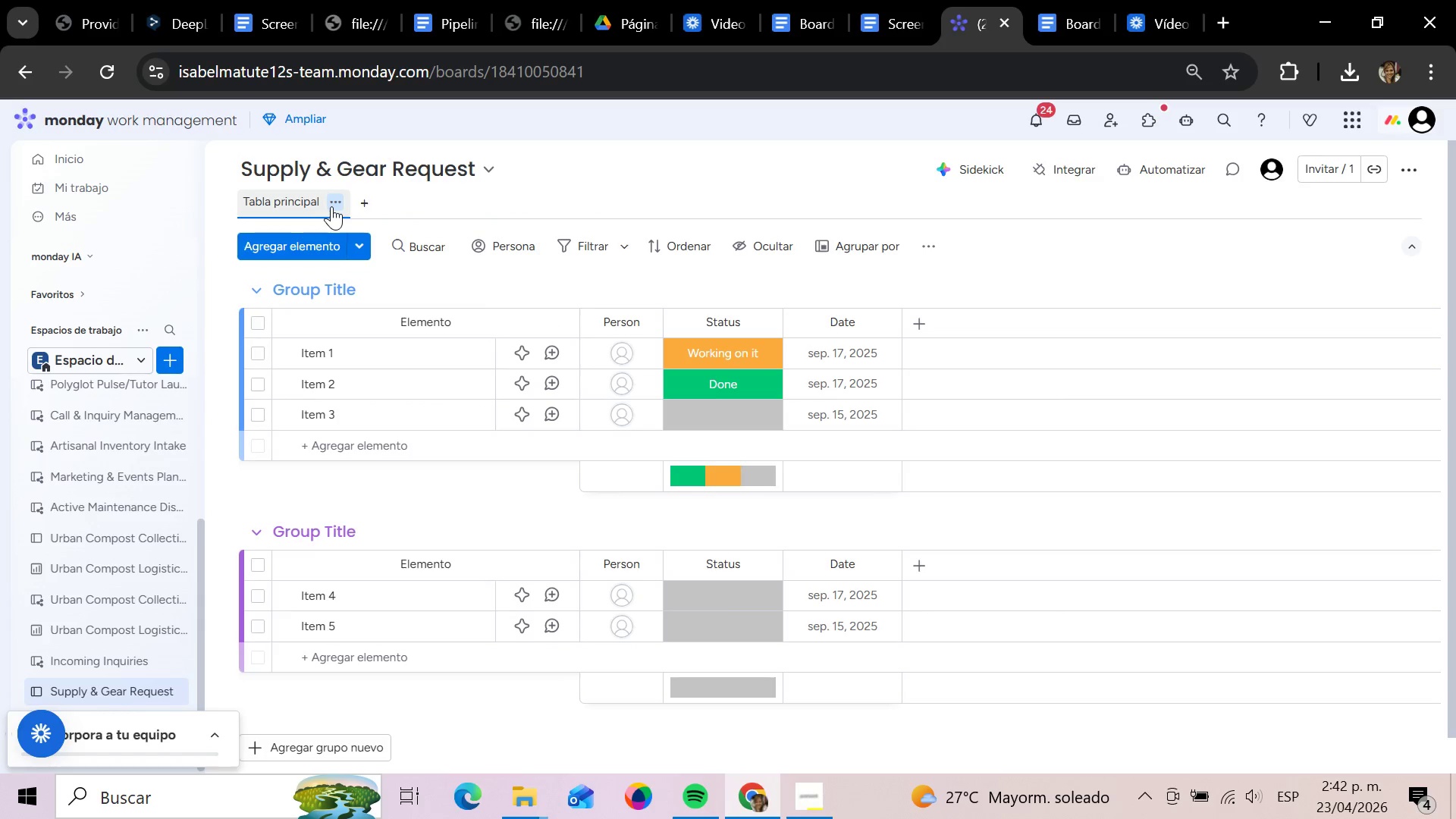 
left_click([332, 205])
 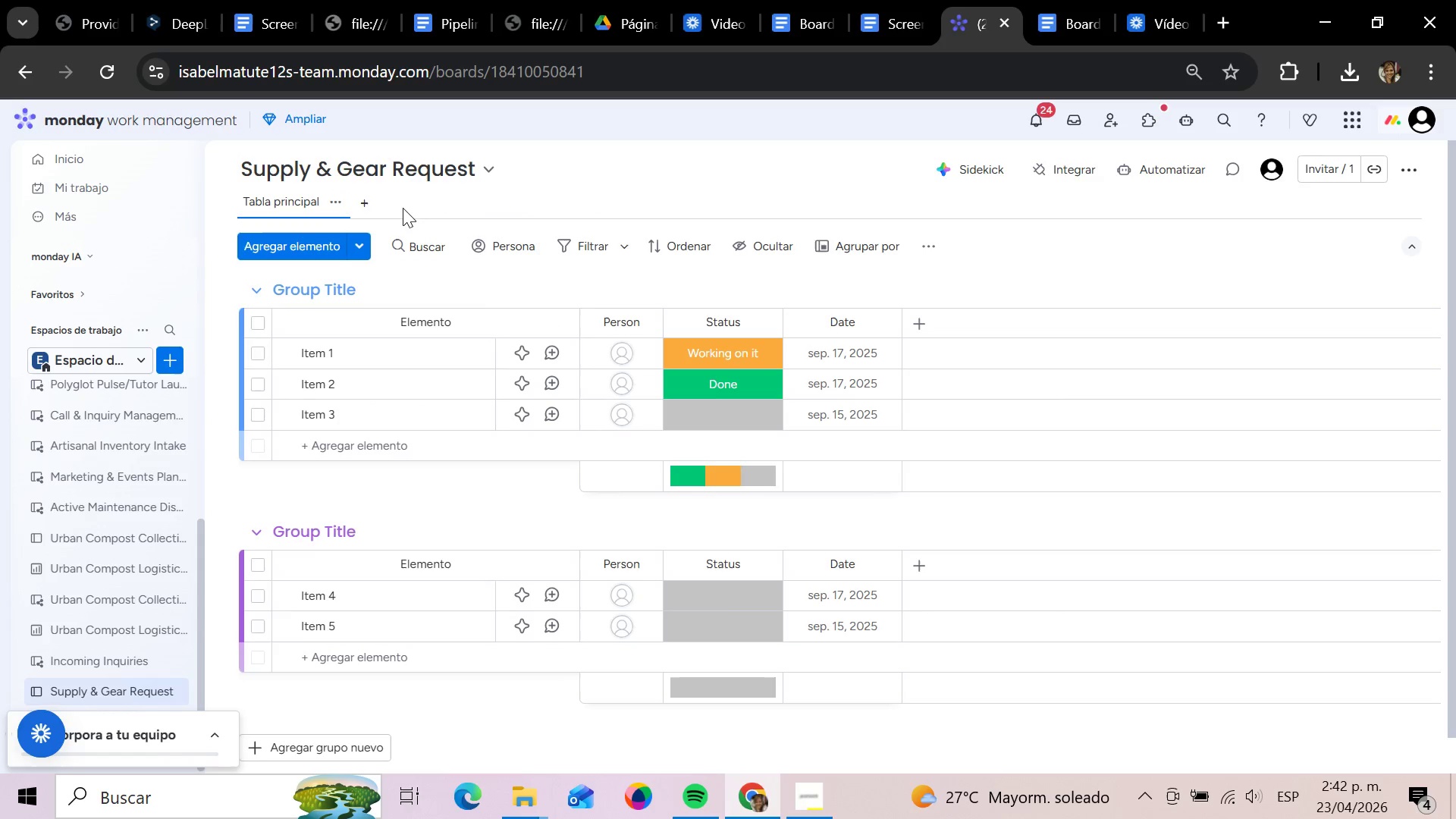 
wait(5.27)
 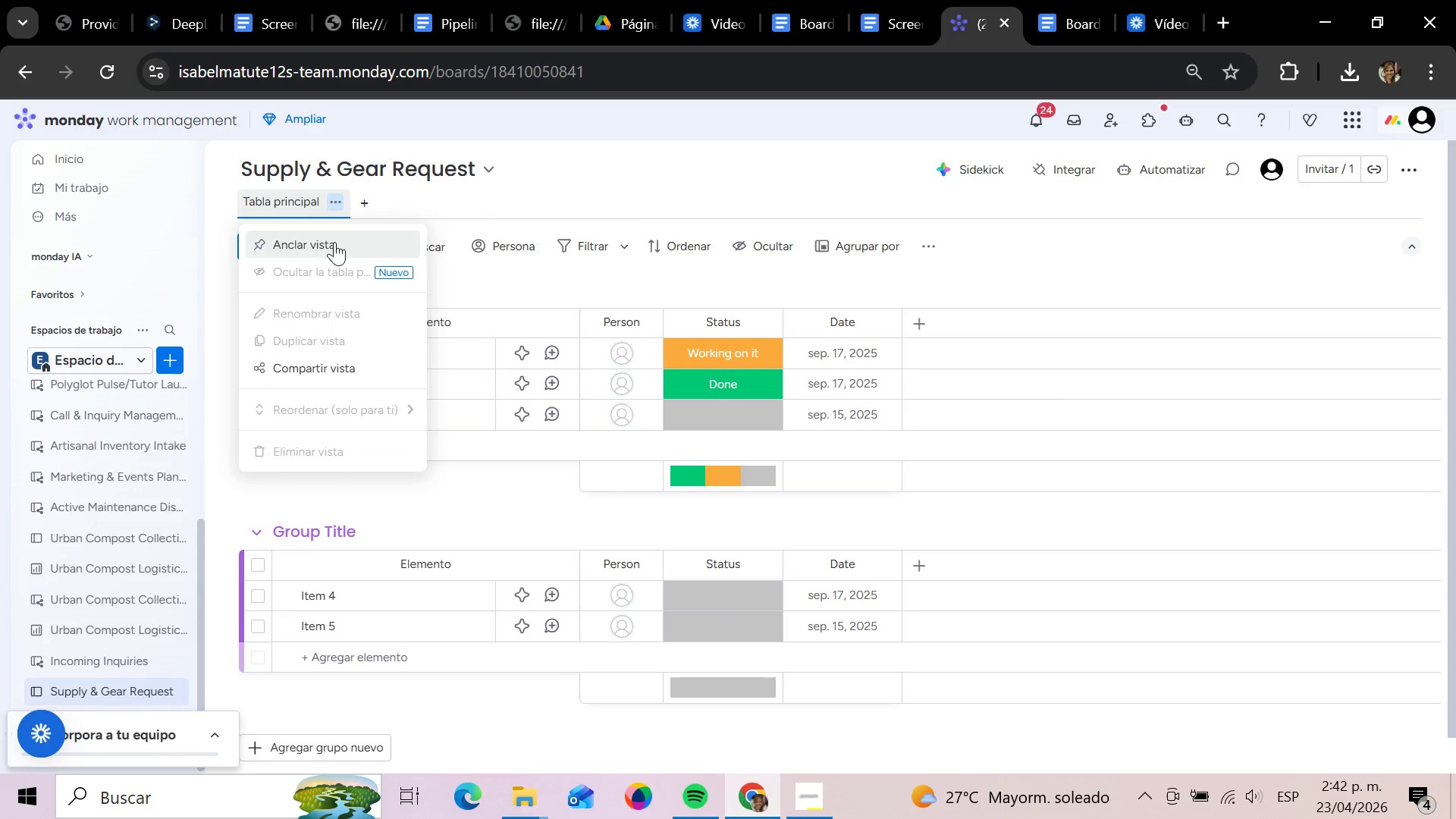 
left_click([351, 300])
 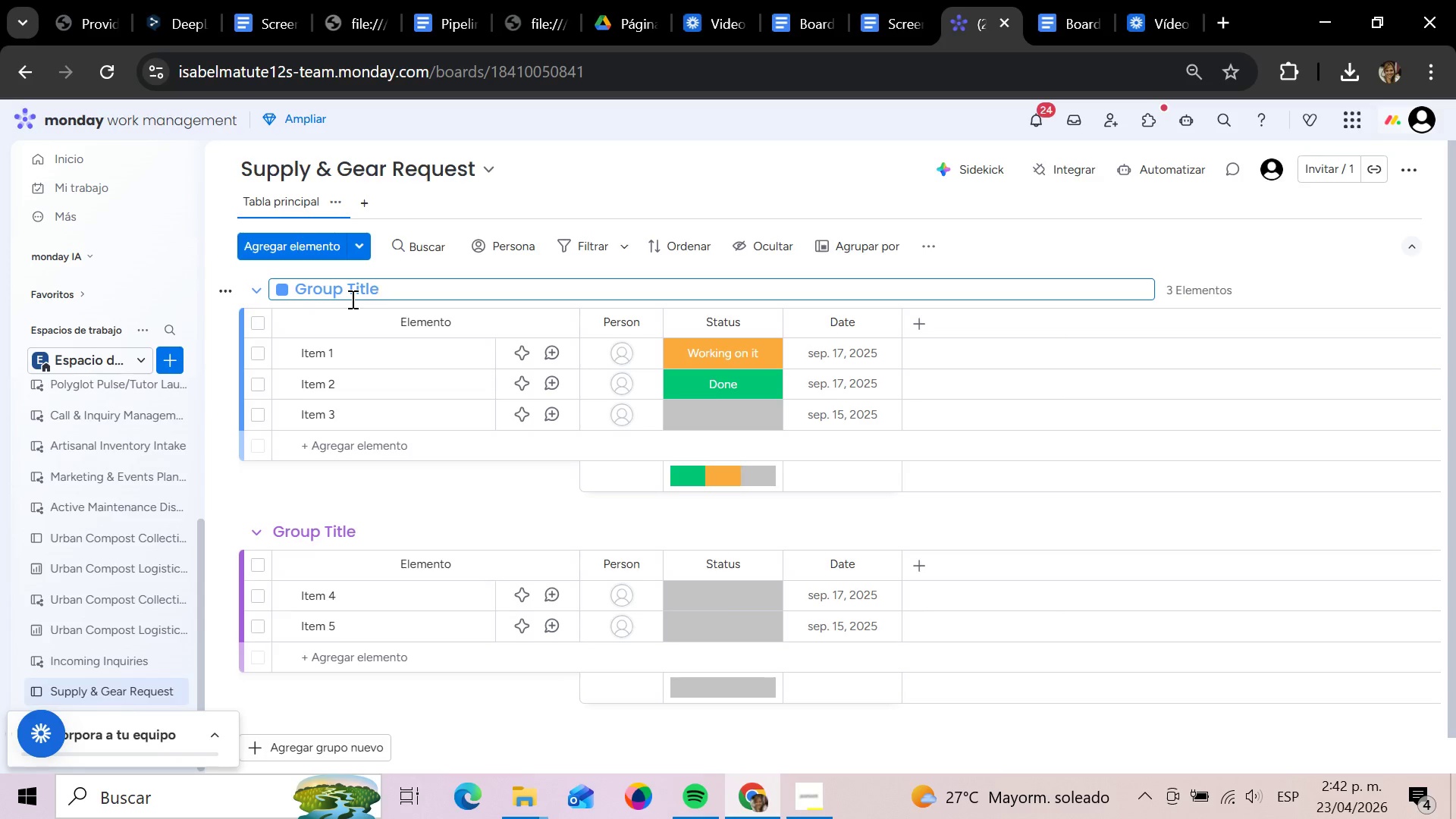 
hold_key(key=Backspace, duration=1.67)
 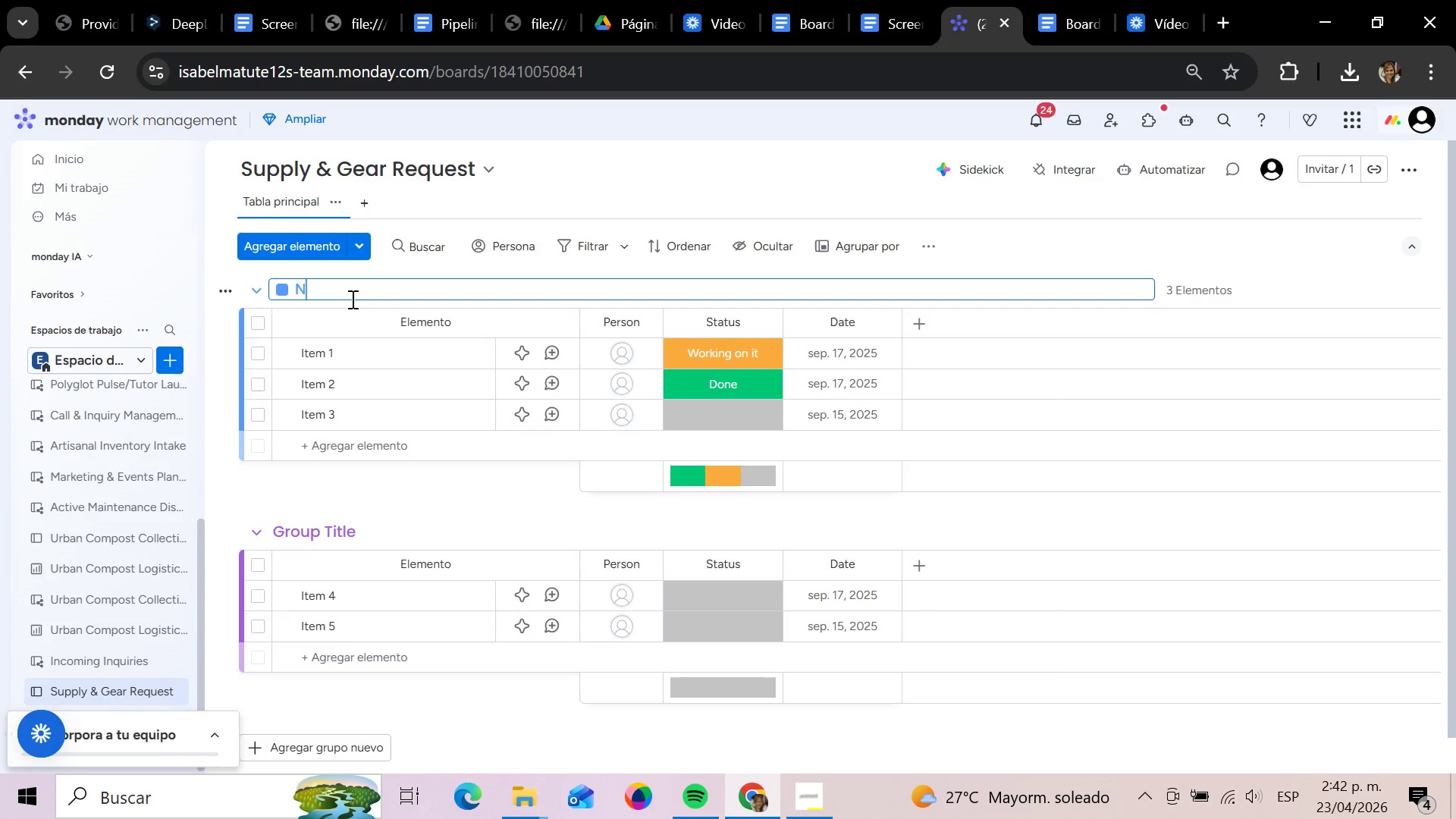 
type(Nre)
key(Backspace)
key(Backspace)
type(ew Request )
 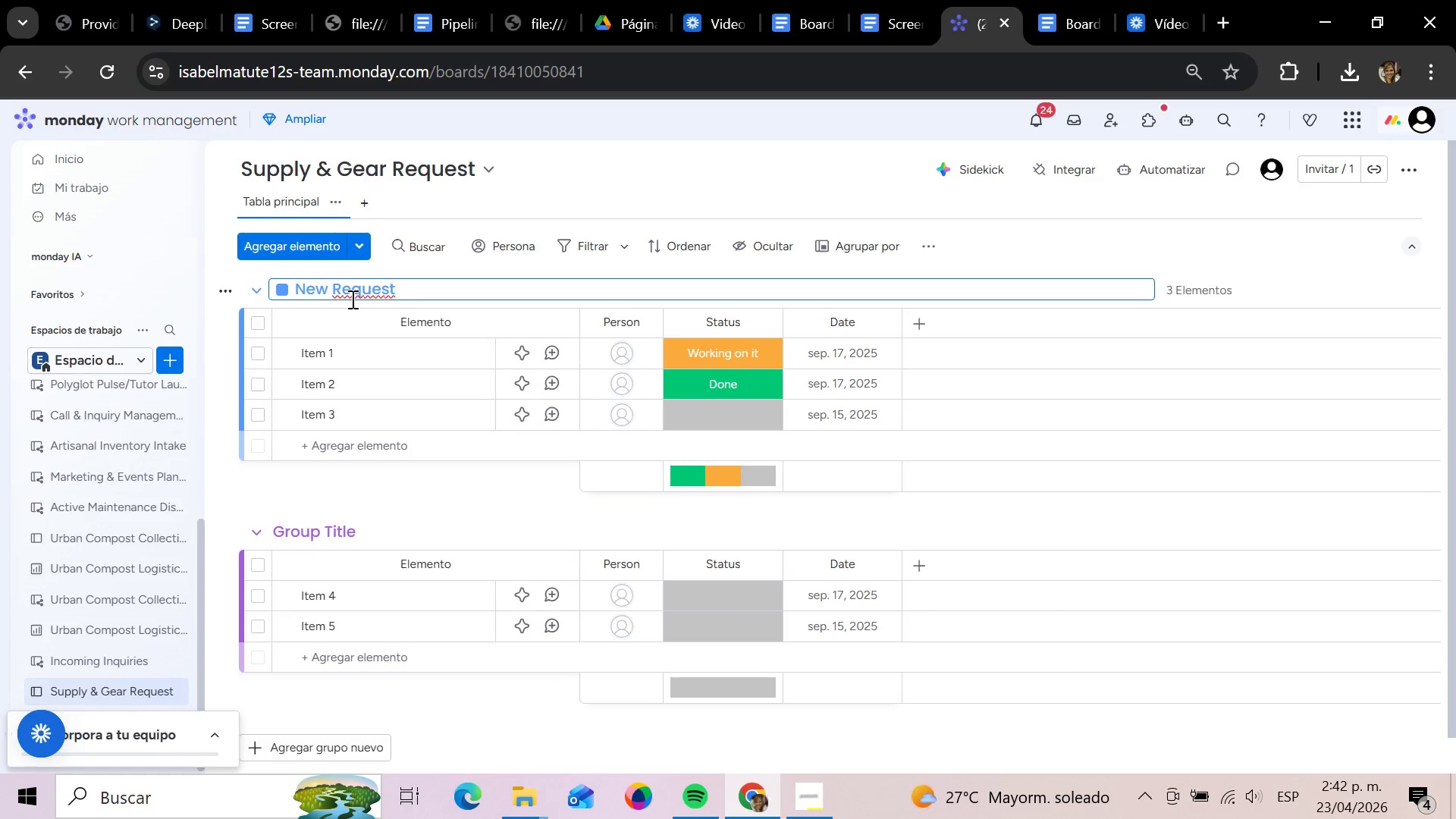 
key(Enter)
 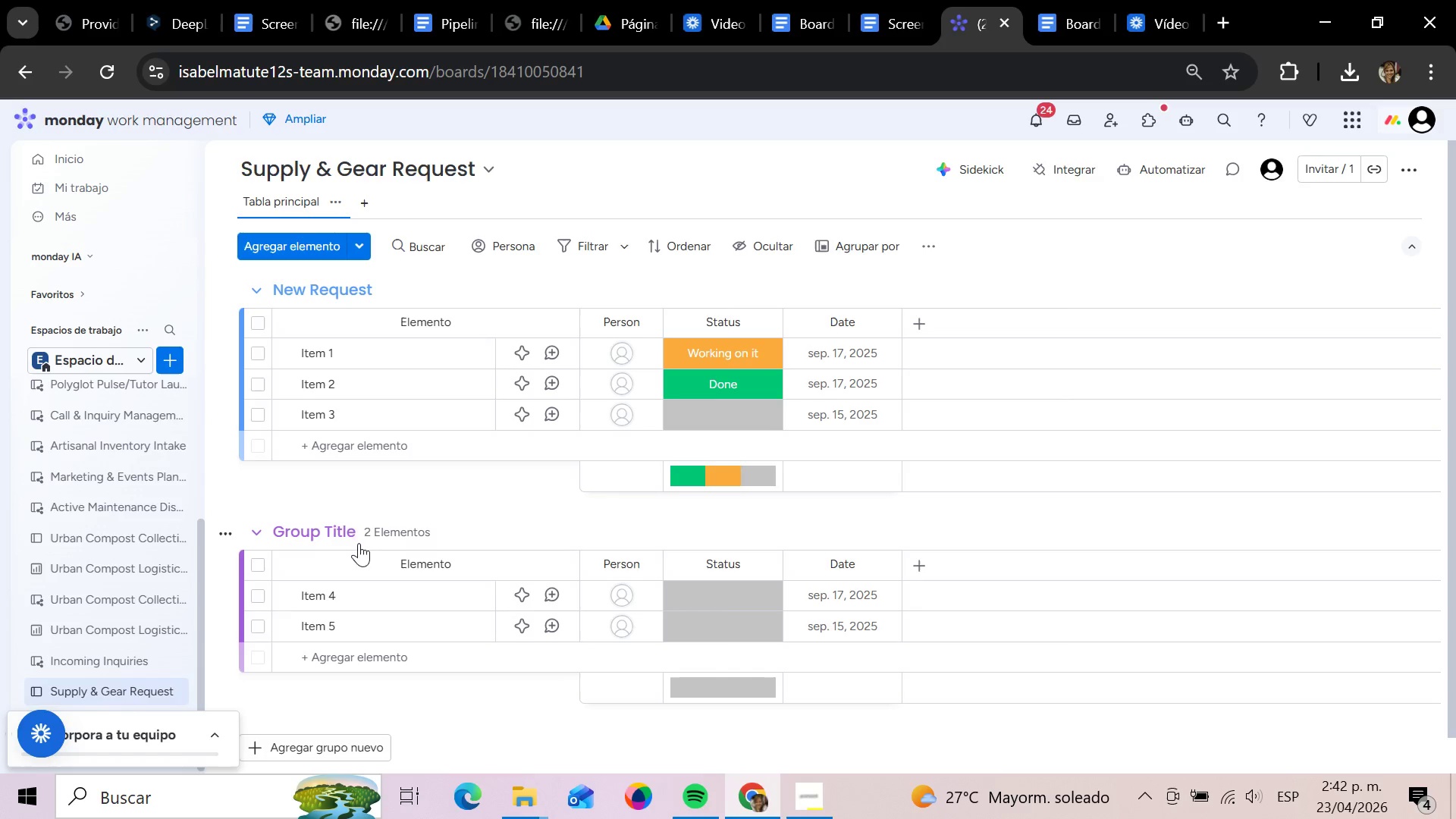 
left_click([351, 535])
 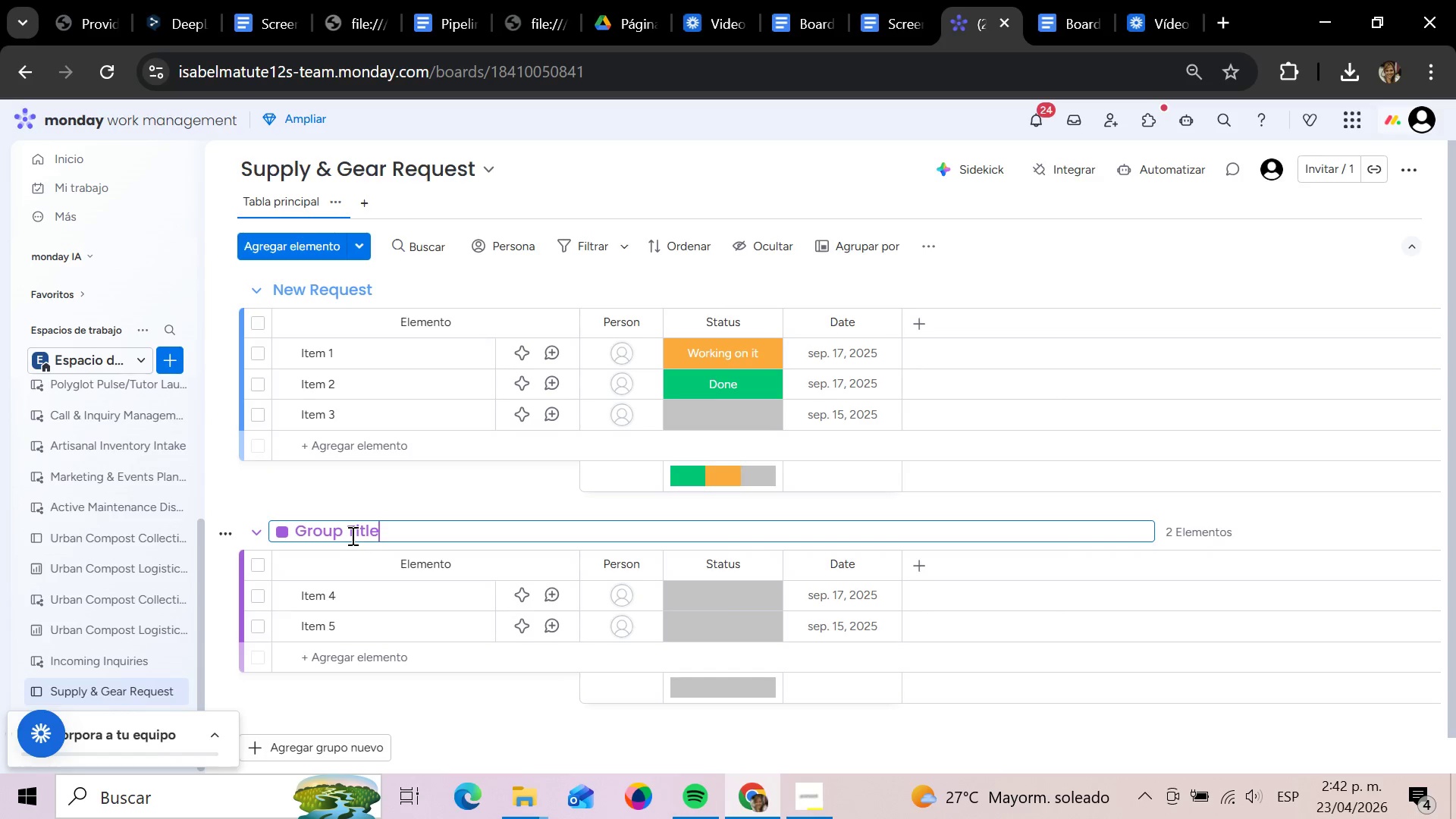 
hold_key(key=Backspace, duration=1.11)
 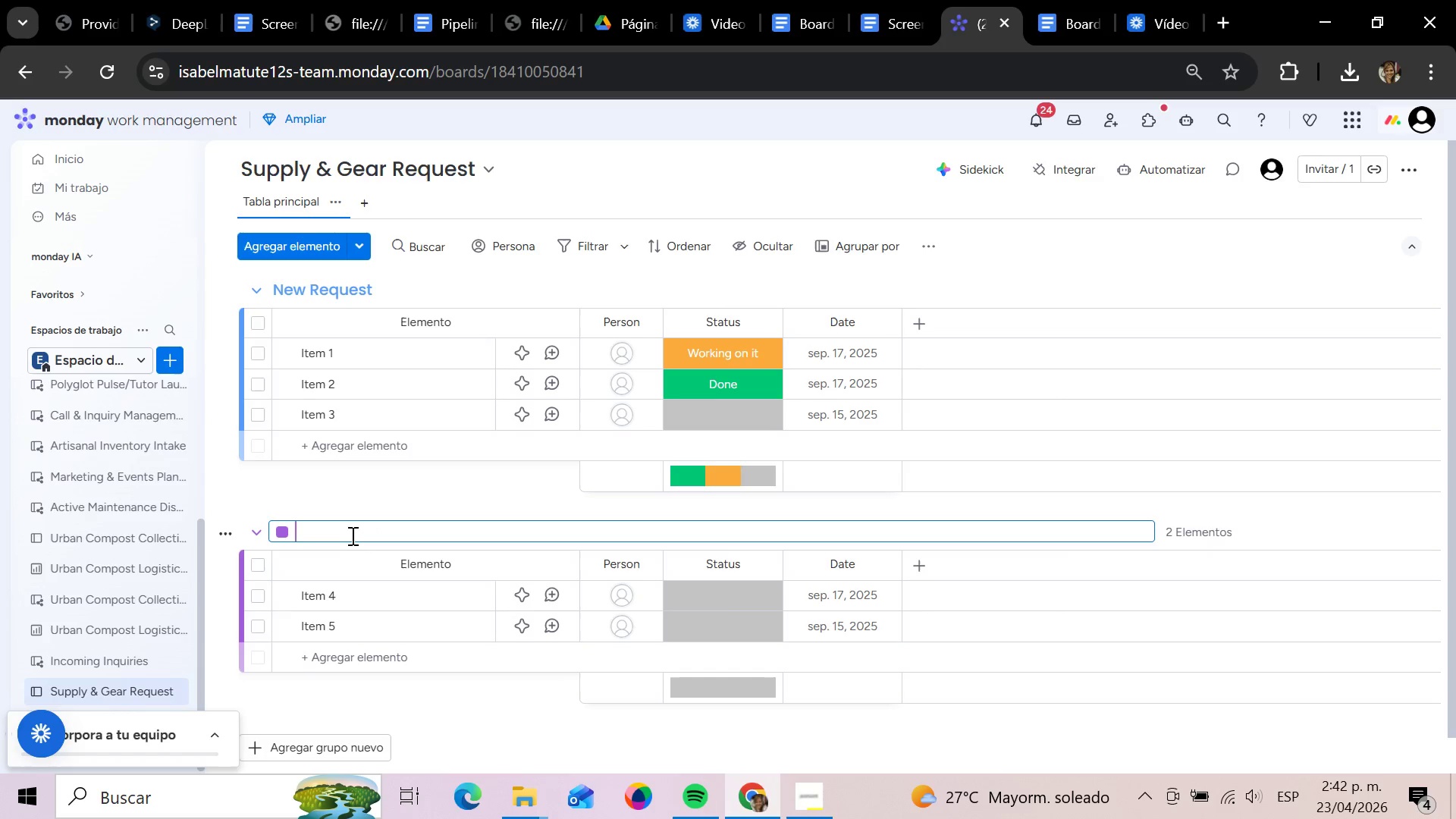 
type(Under Review=)
key(Backspace)
 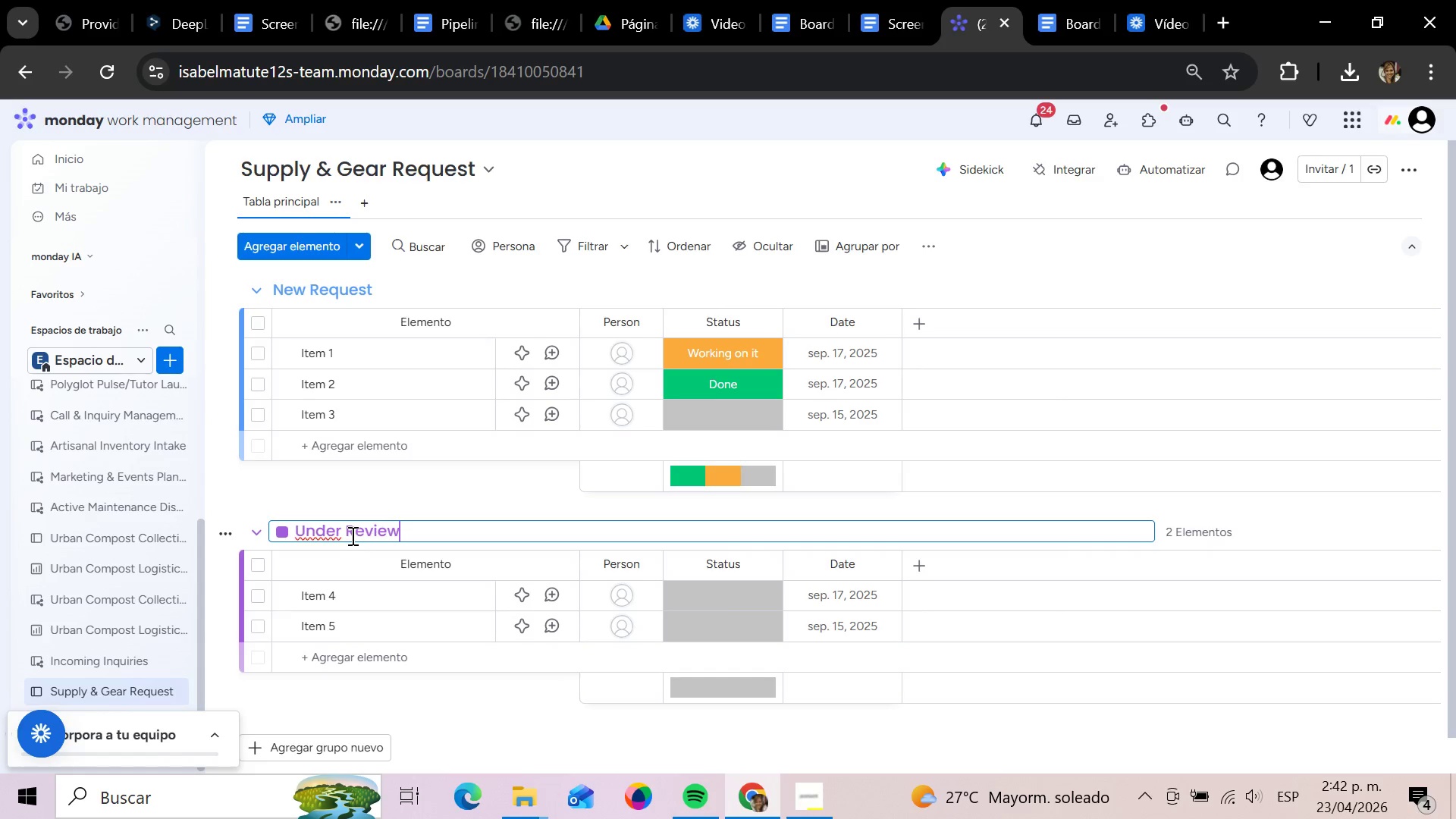 
key(Enter)
 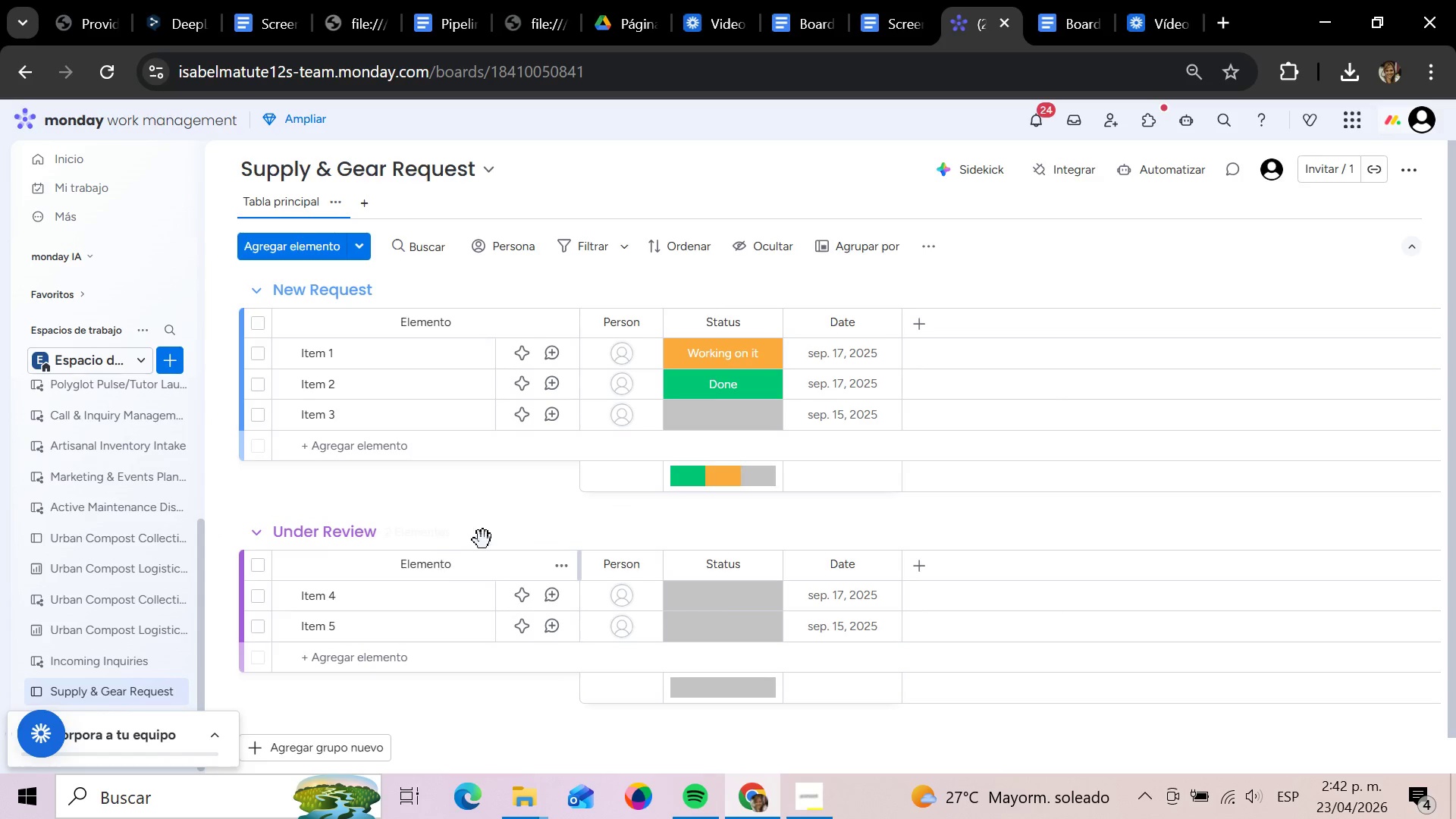 
scroll: coordinate [485, 539], scroll_direction: down, amount: 2.0
 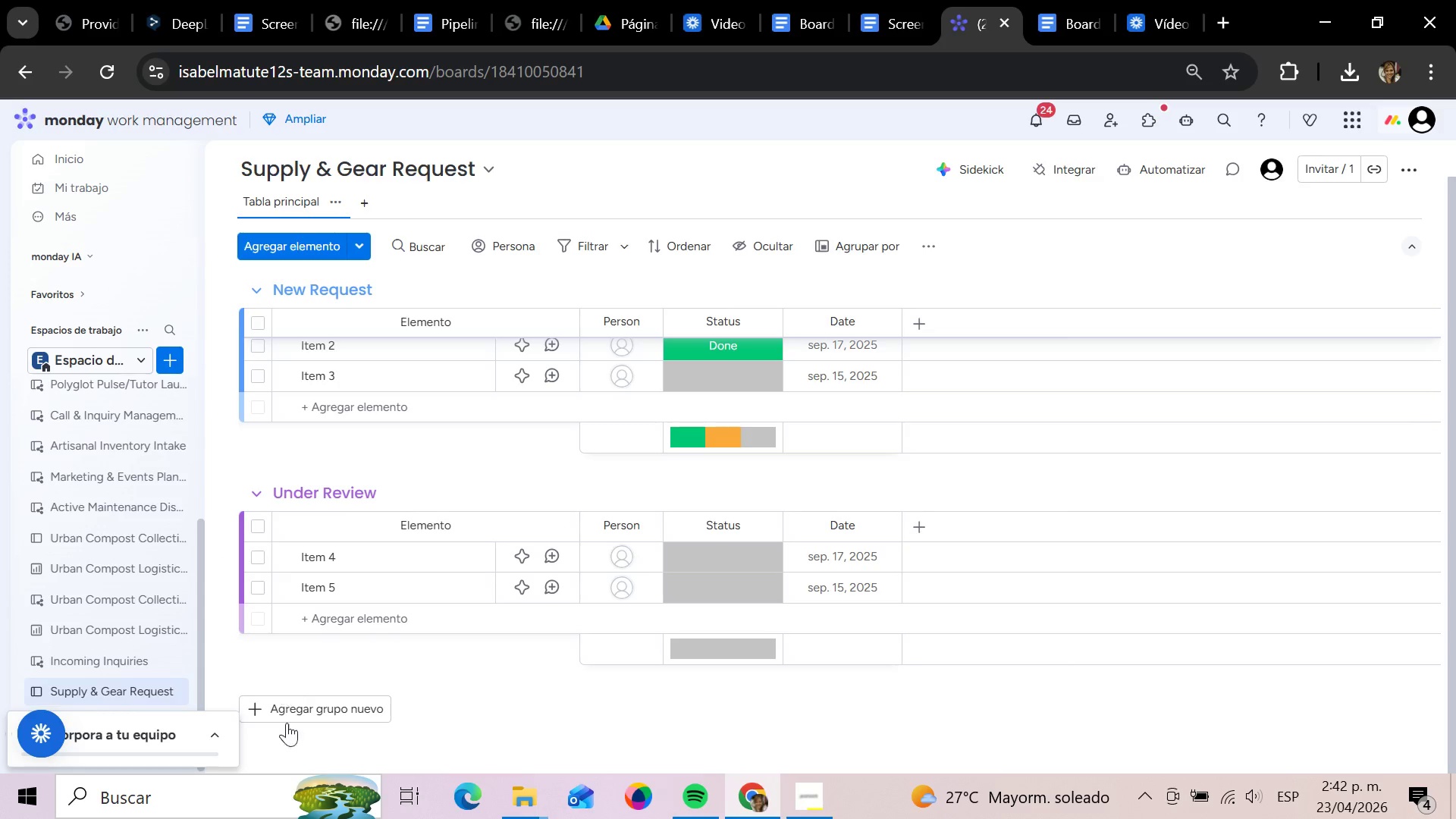 
left_click([287, 729])
 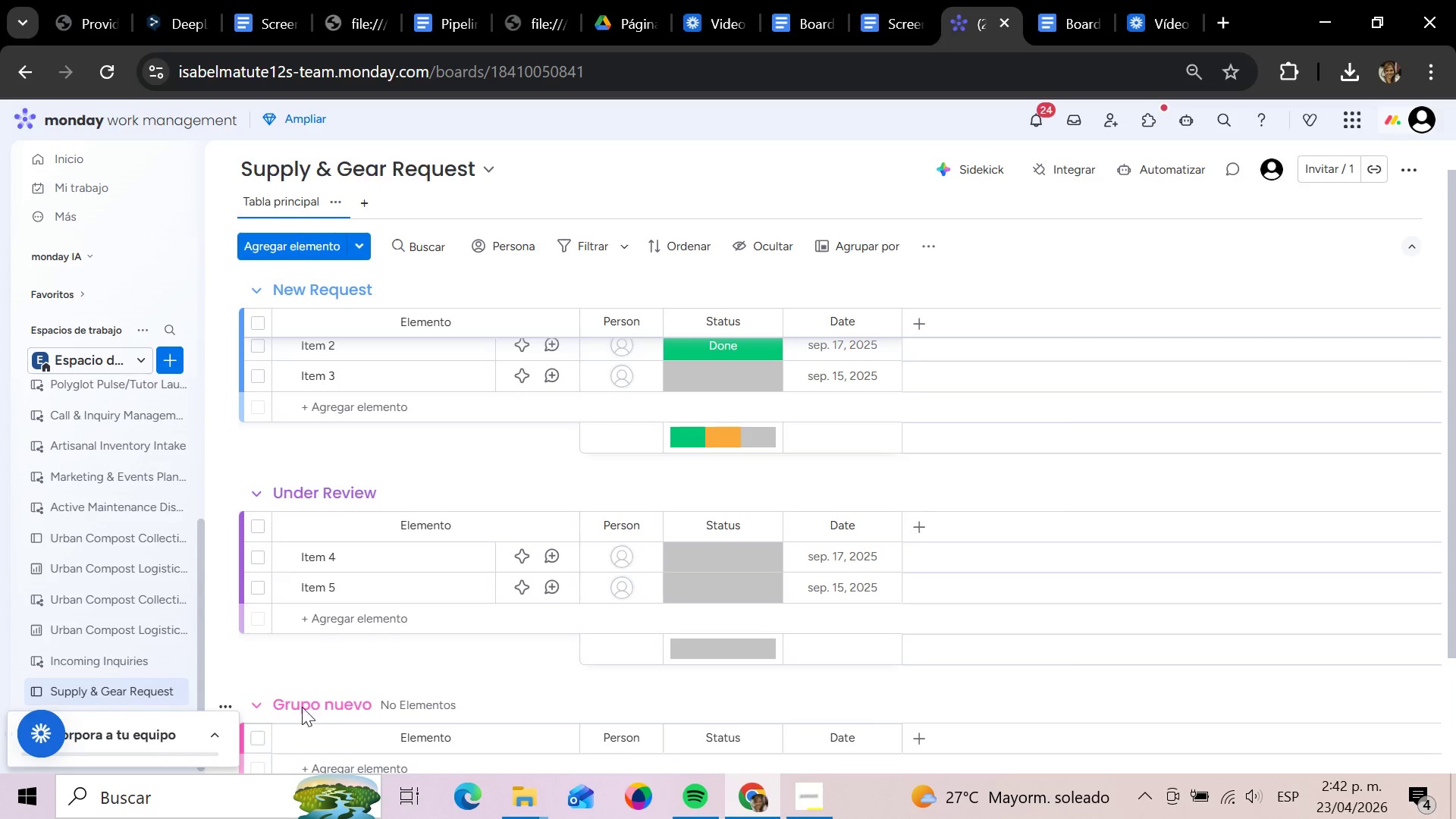 
left_click([302, 707])
 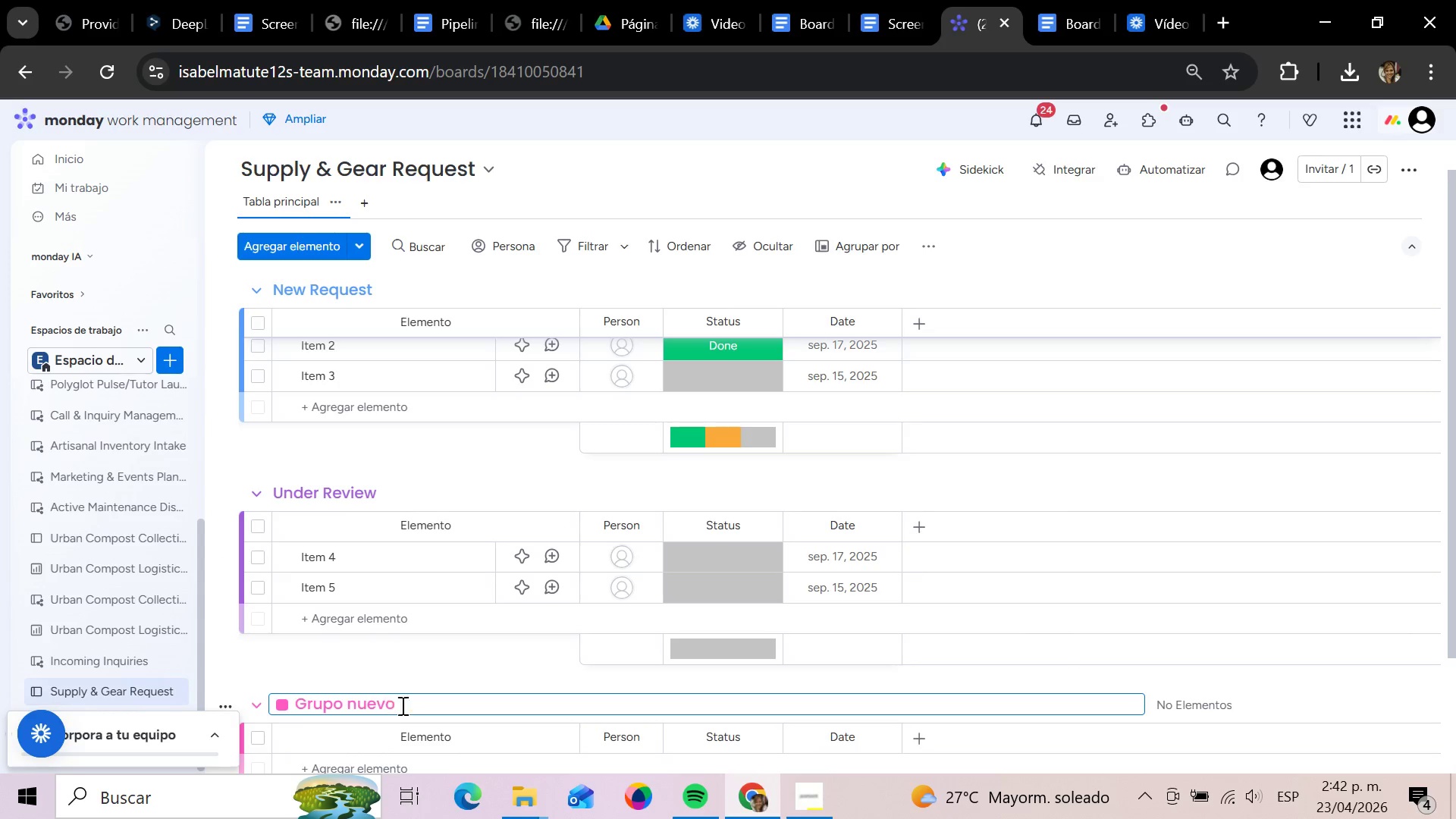 
left_click([406, 703])
 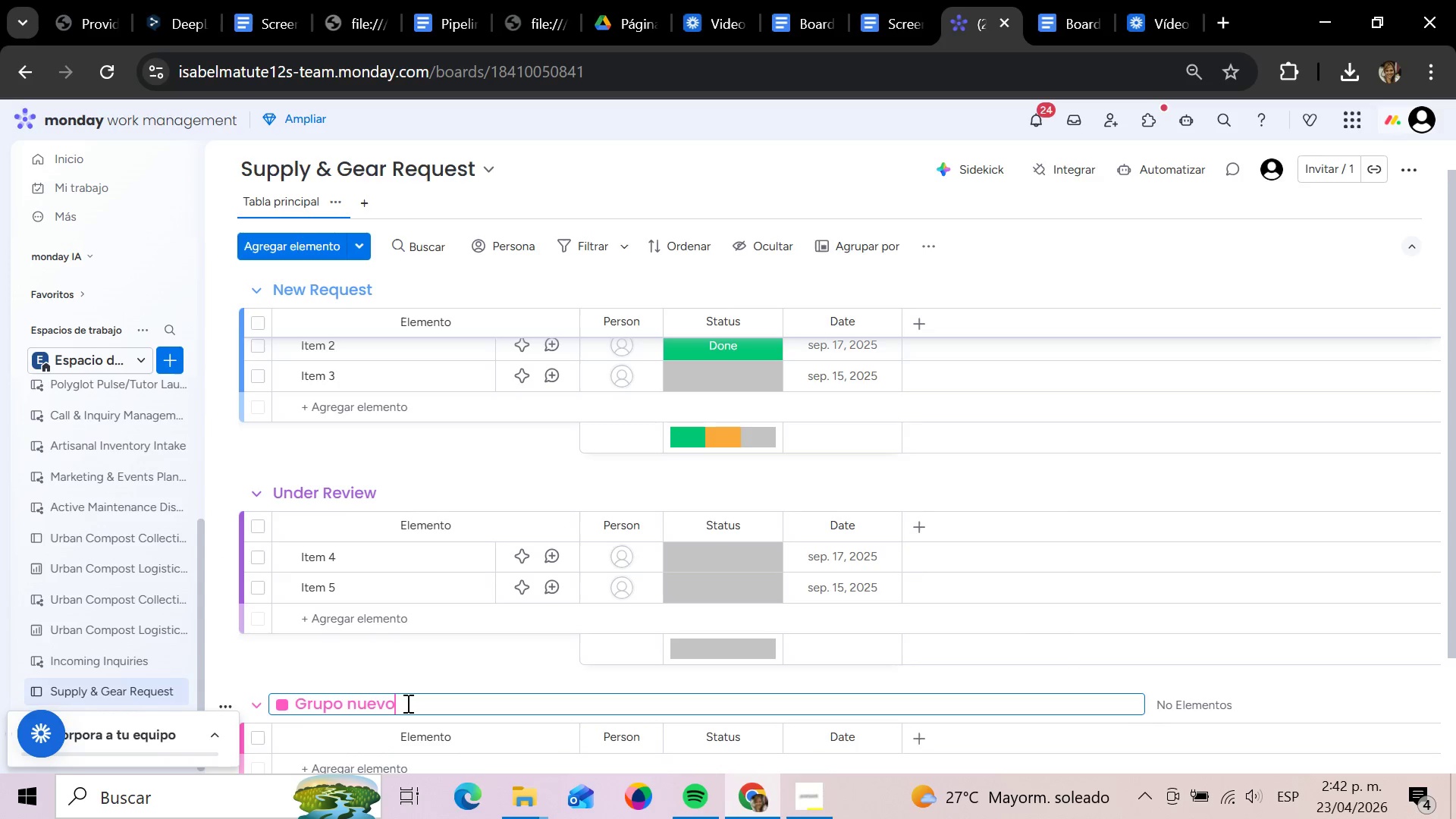 
hold_key(key=Backspace, duration=1.5)
 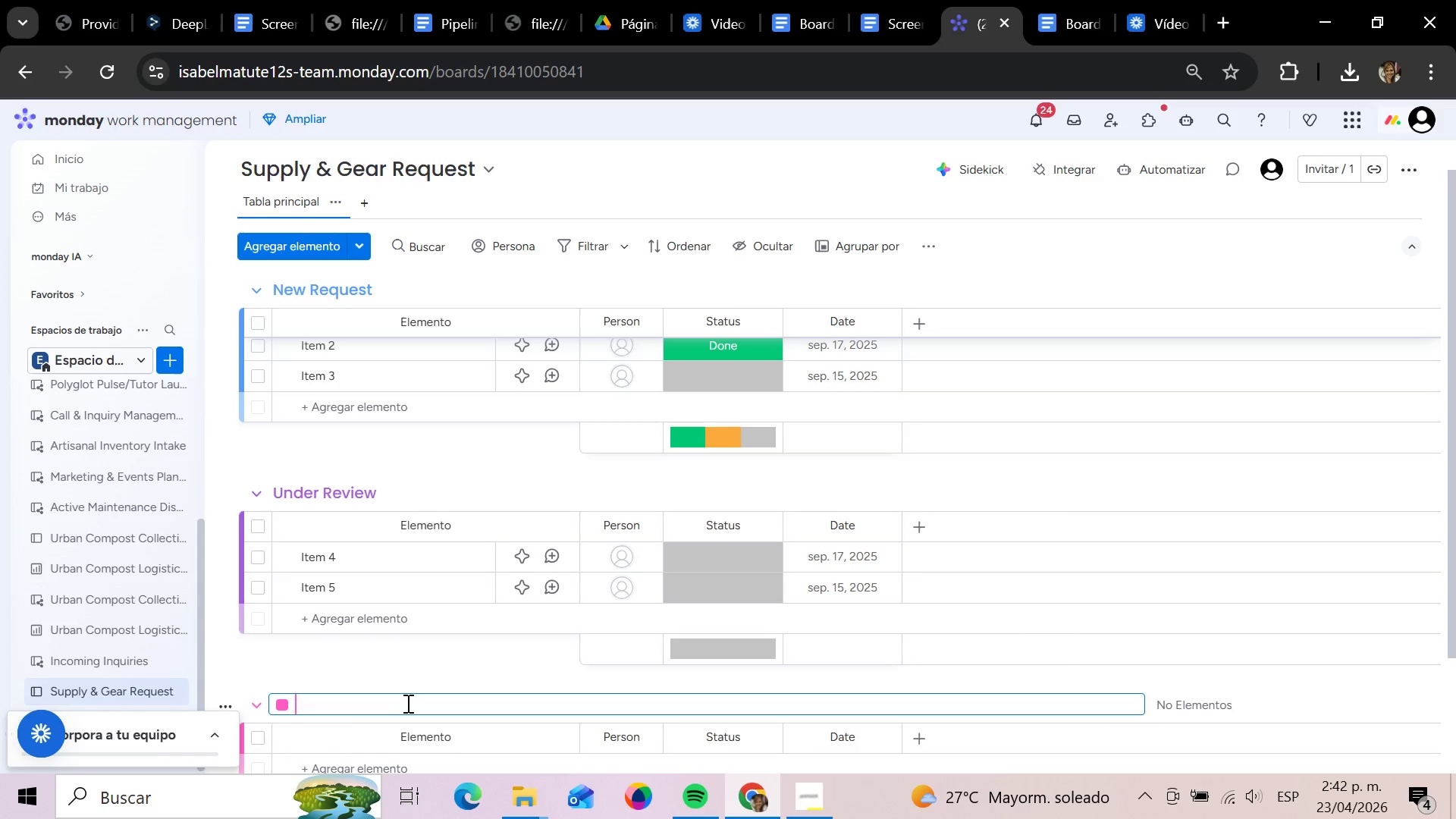 
hold_key(key=Backspace, duration=0.31)
 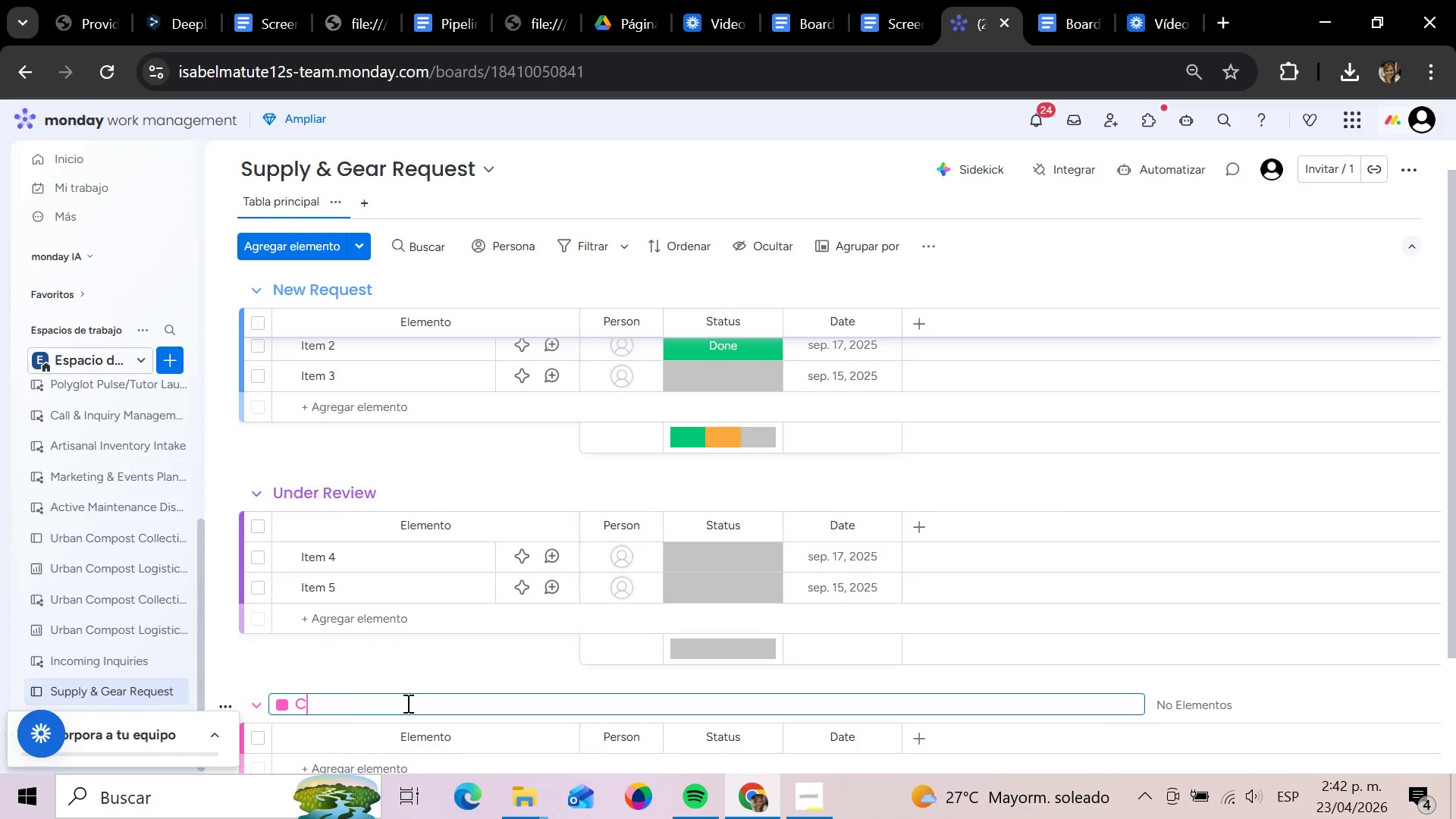 
hold_key(key=CapsLock, duration=0.31)
 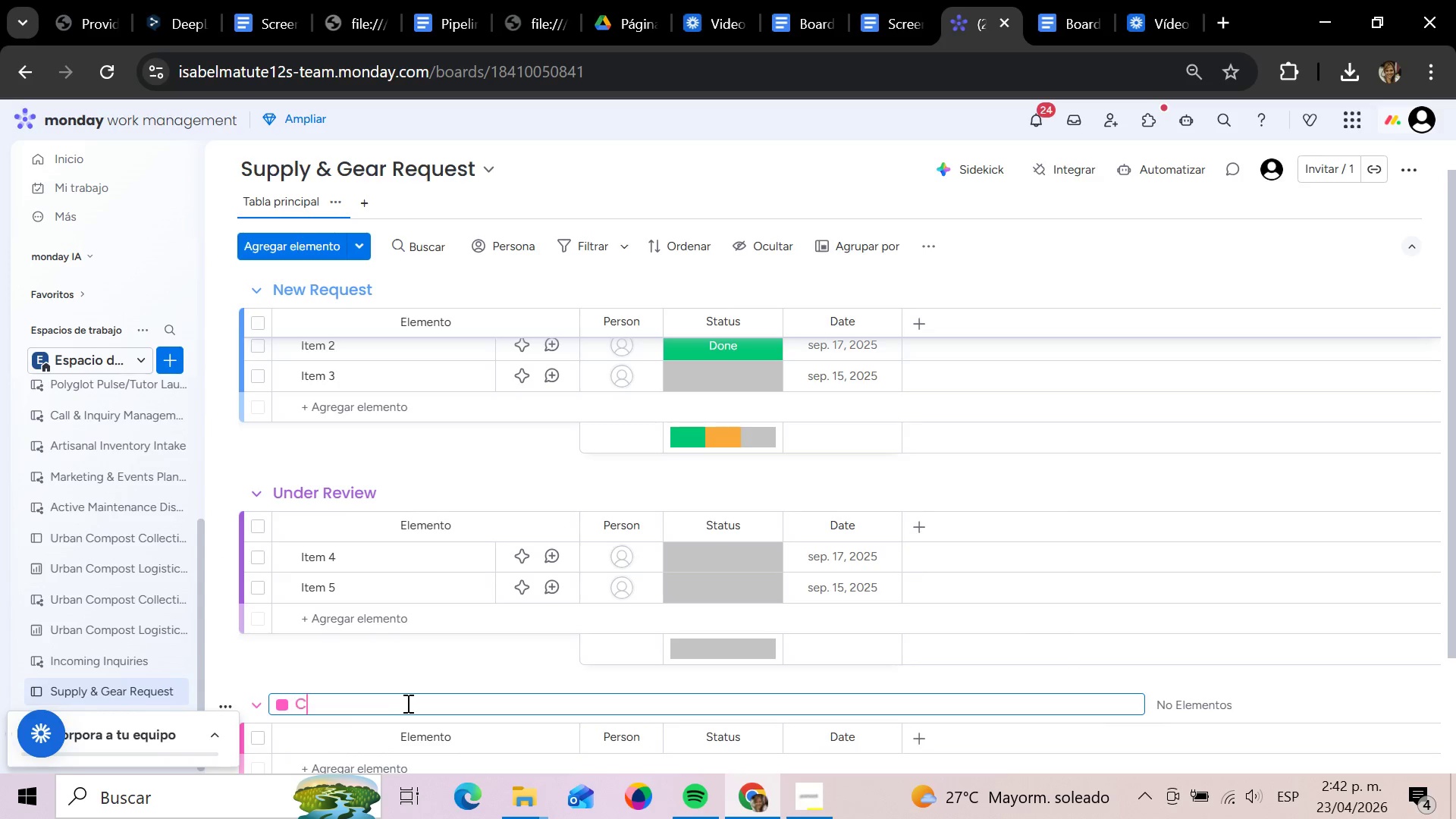 
type(Closed & Purchased)
 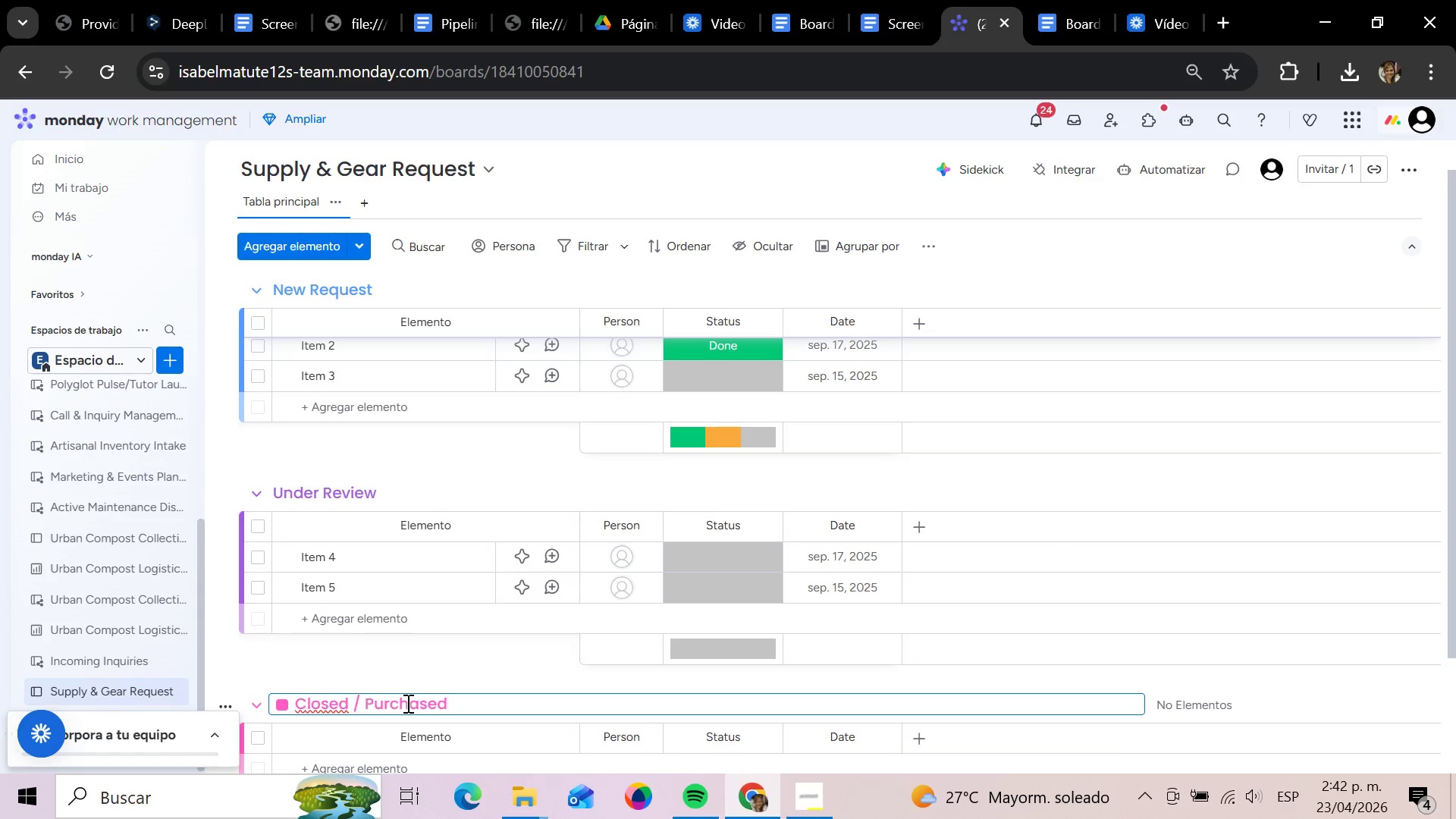 
wait(6.0)
 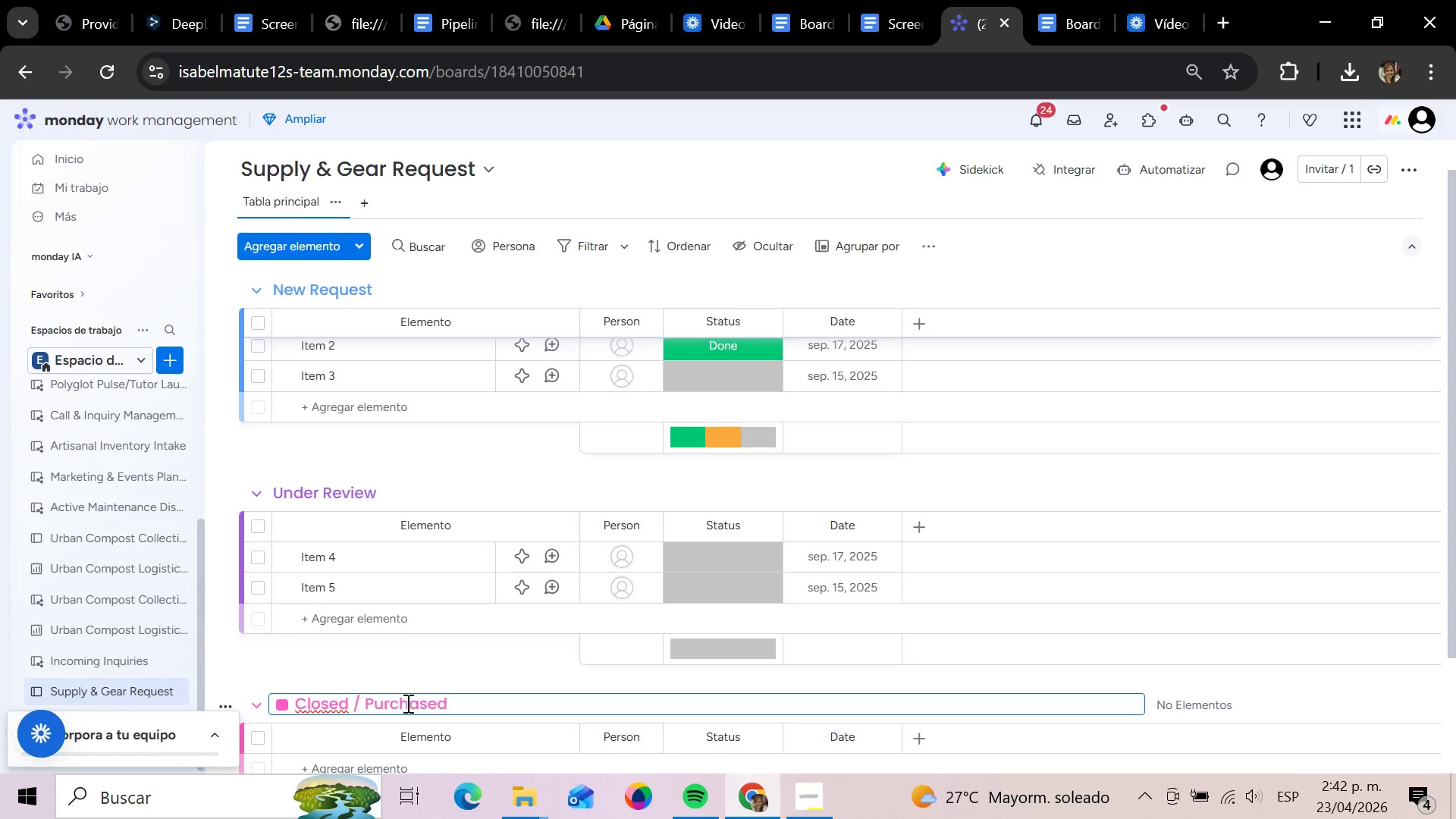 
left_click([460, 665])
 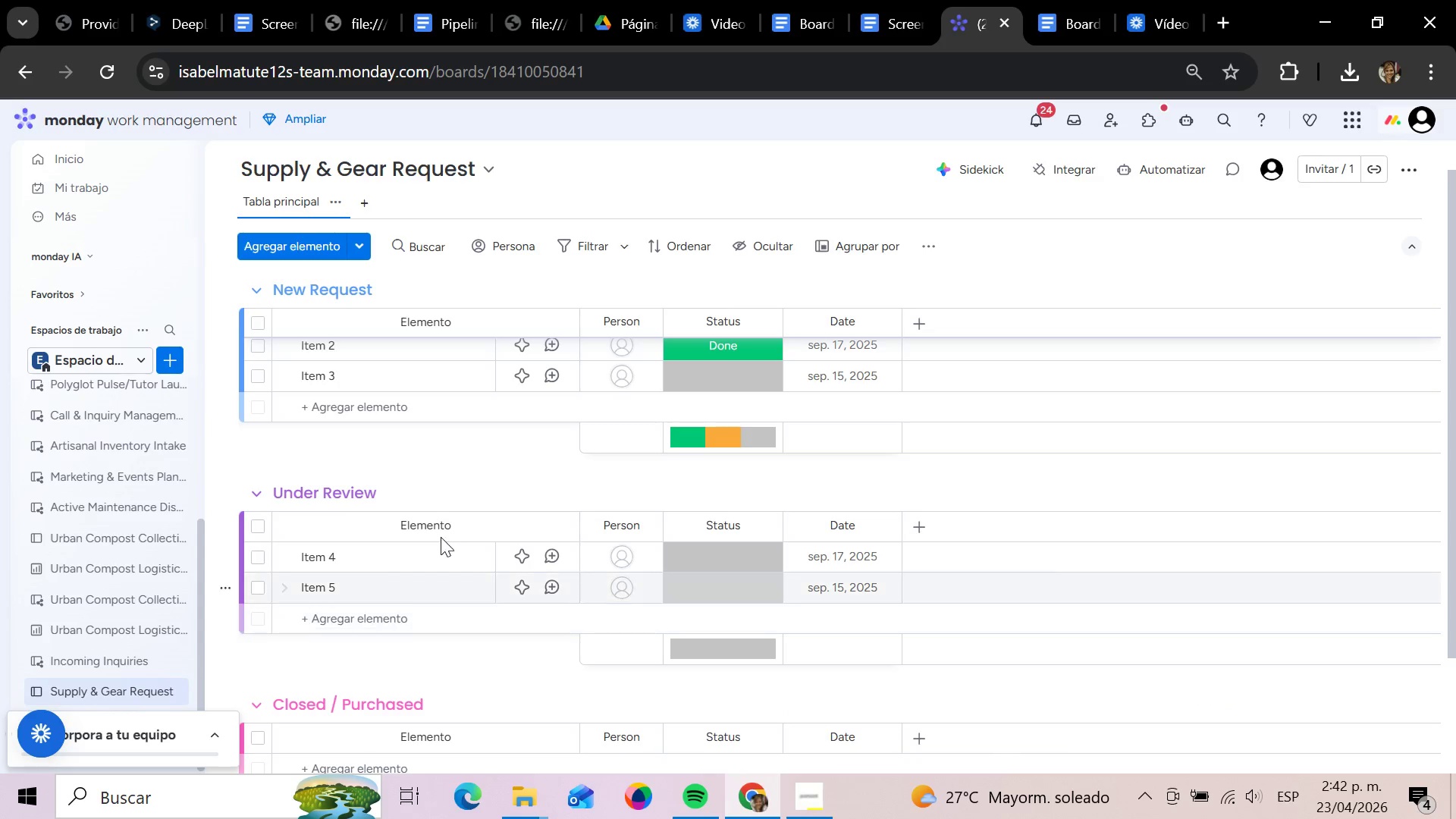 
left_click([441, 535])
 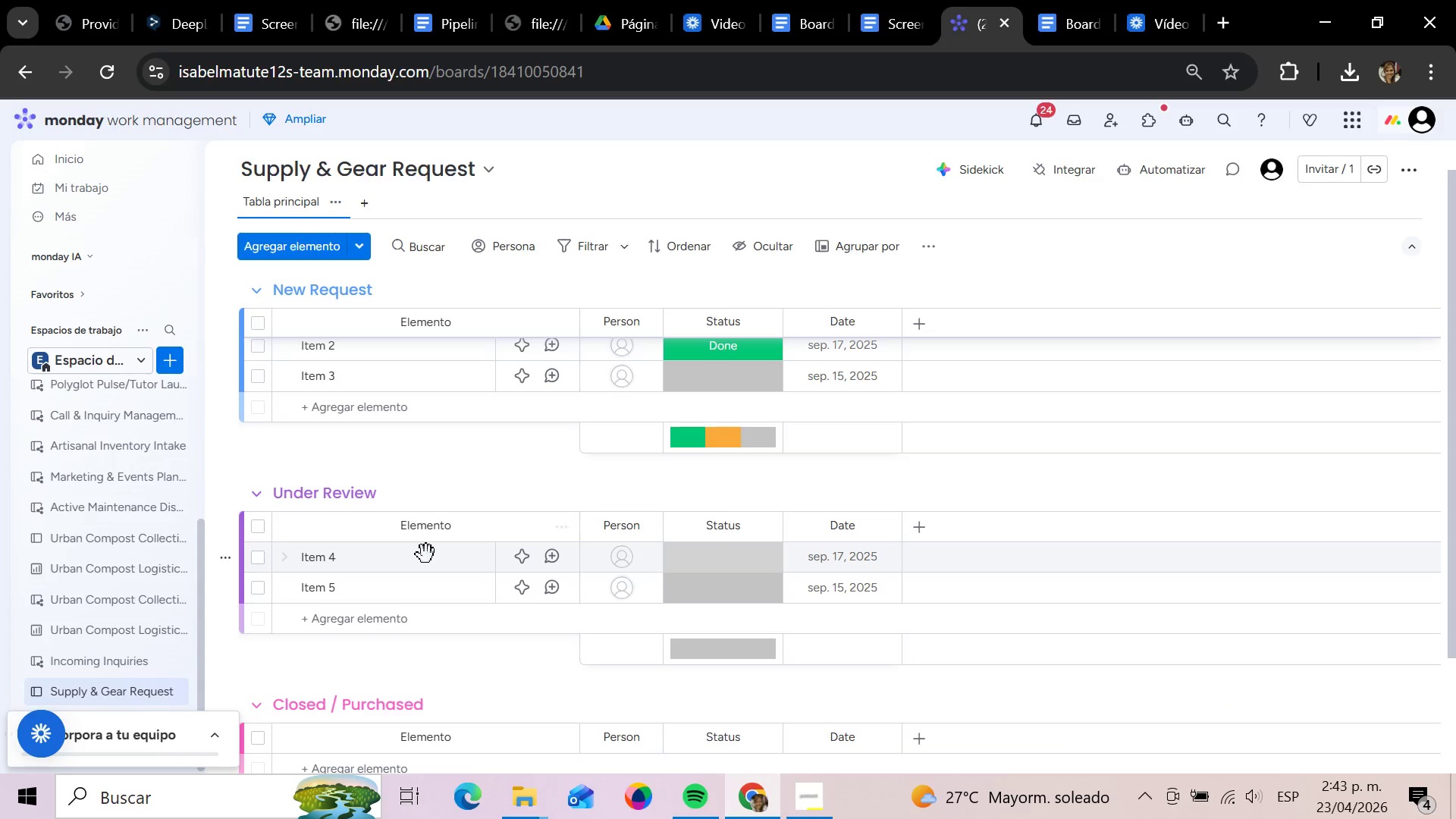 
left_click([426, 554])
 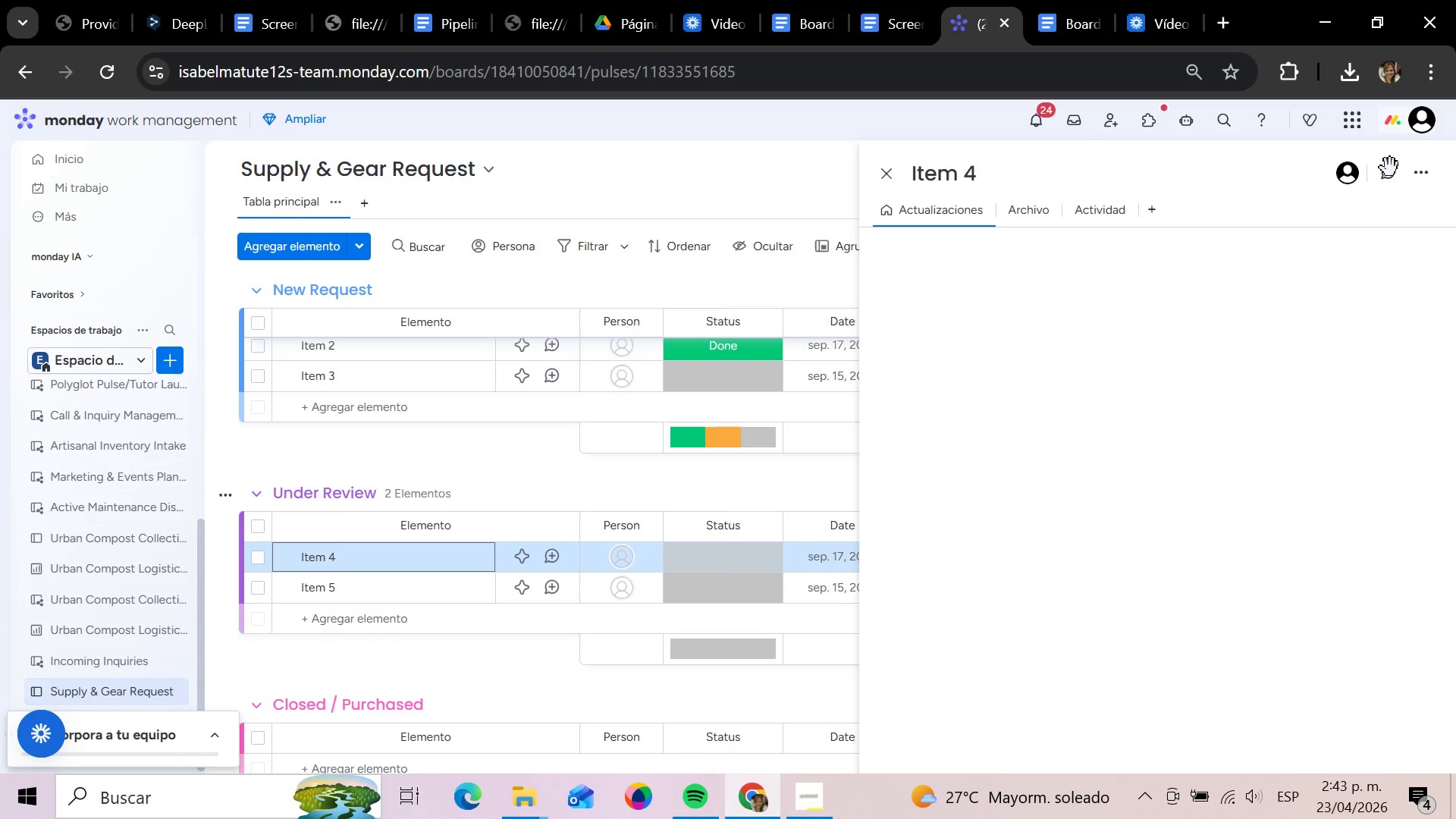 
left_click([1431, 175])
 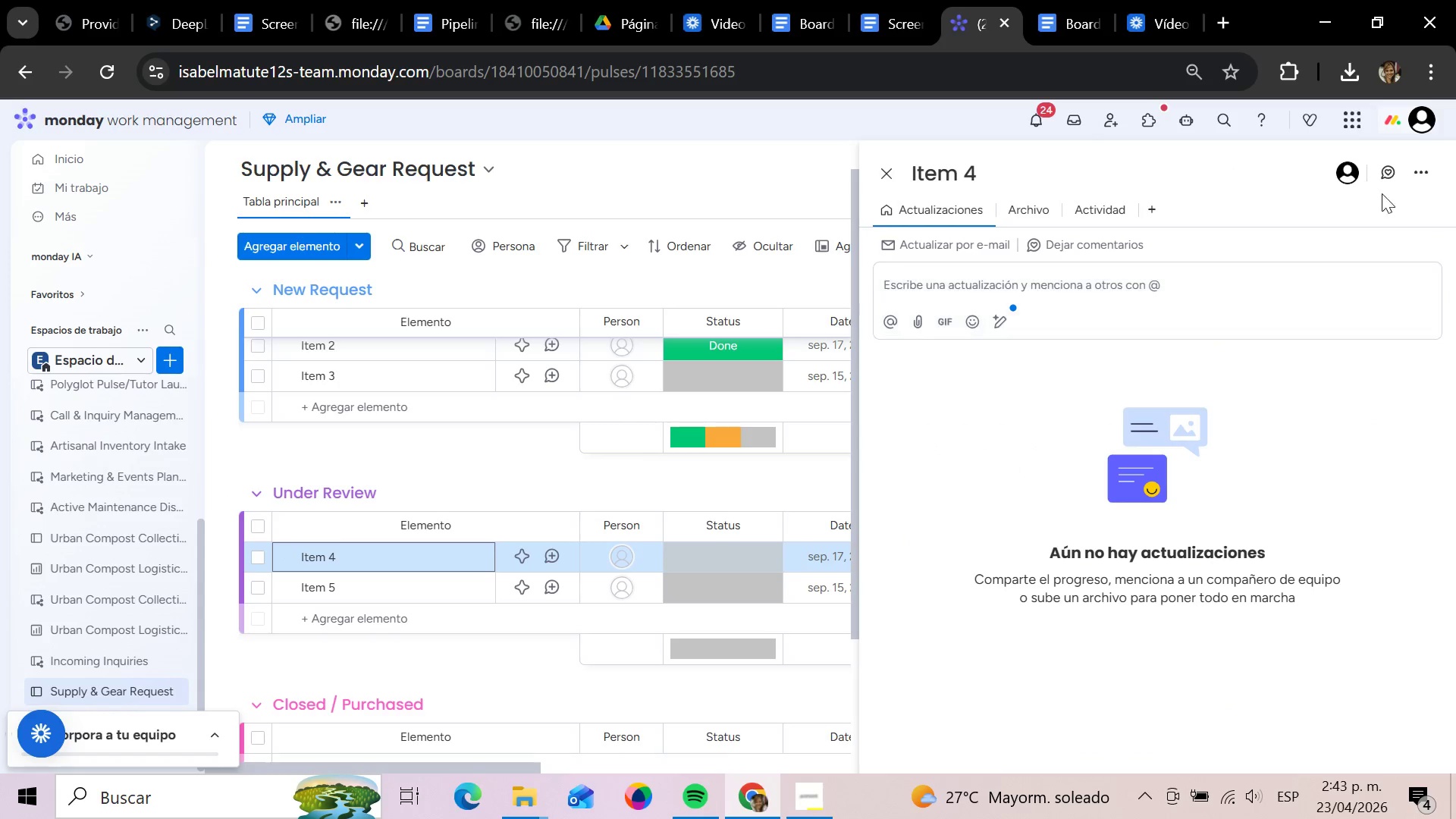 
left_click([1424, 164])
 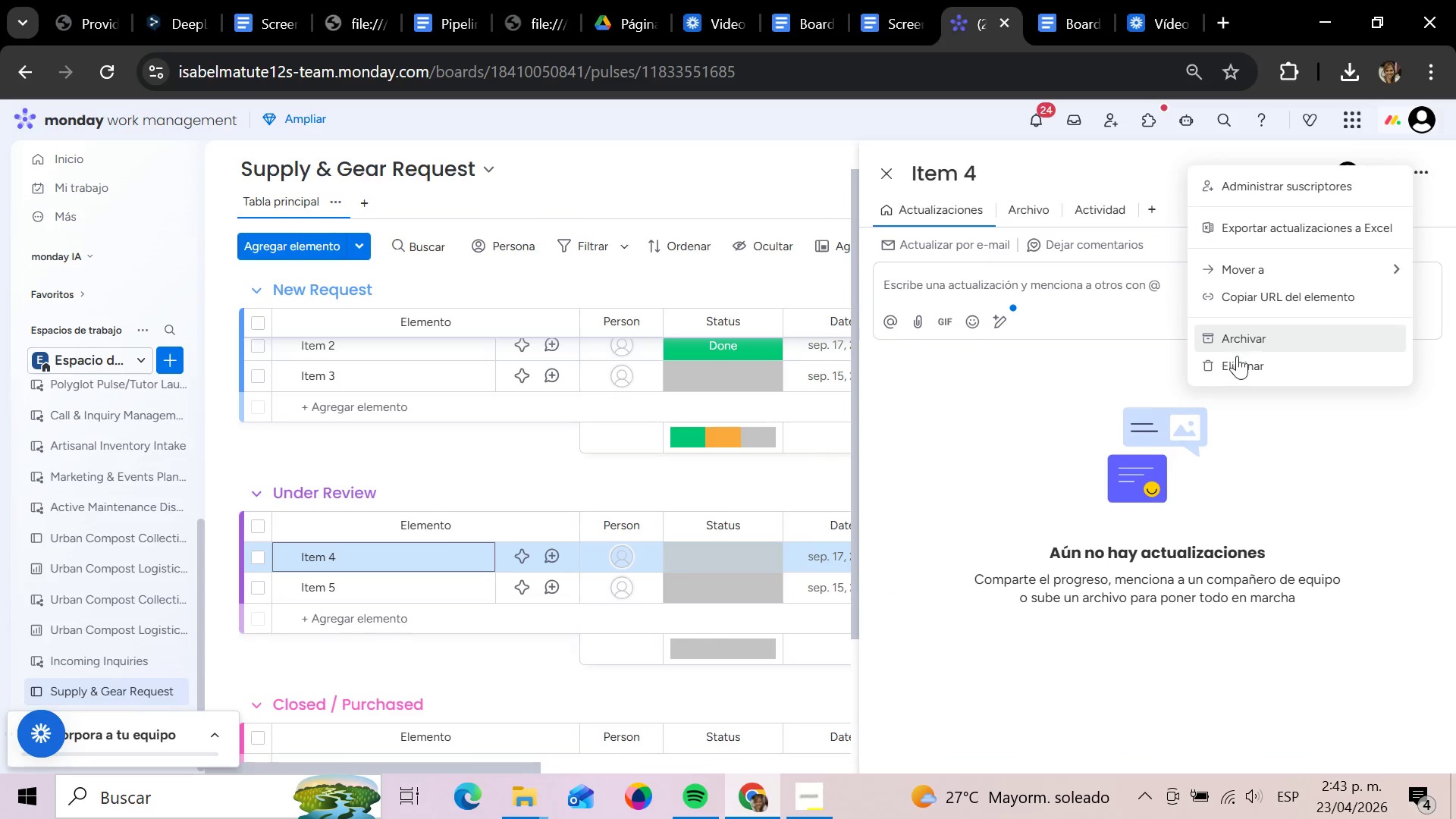 
left_click([1229, 368])
 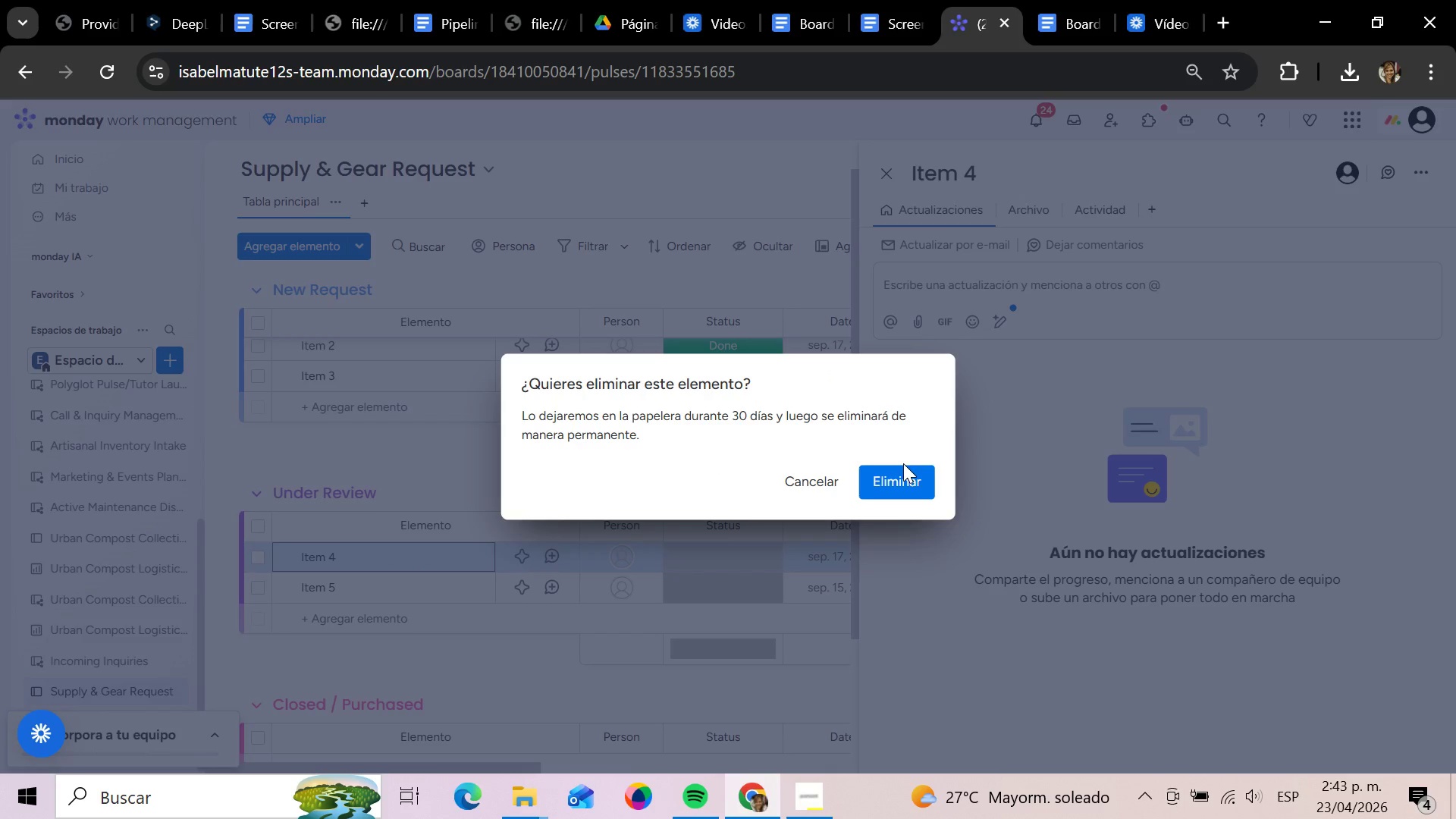 
double_click([896, 480])
 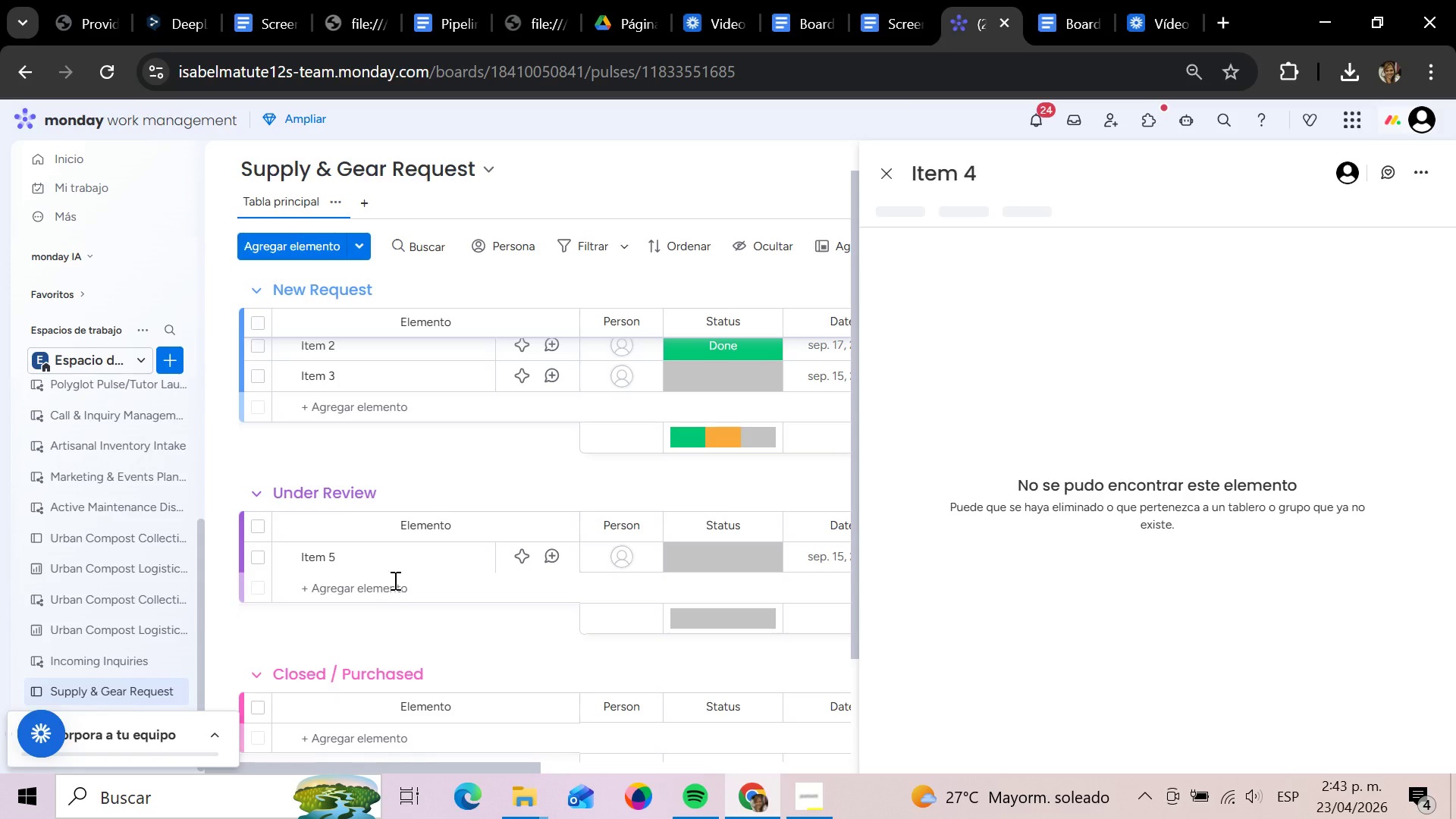 
left_click([405, 562])
 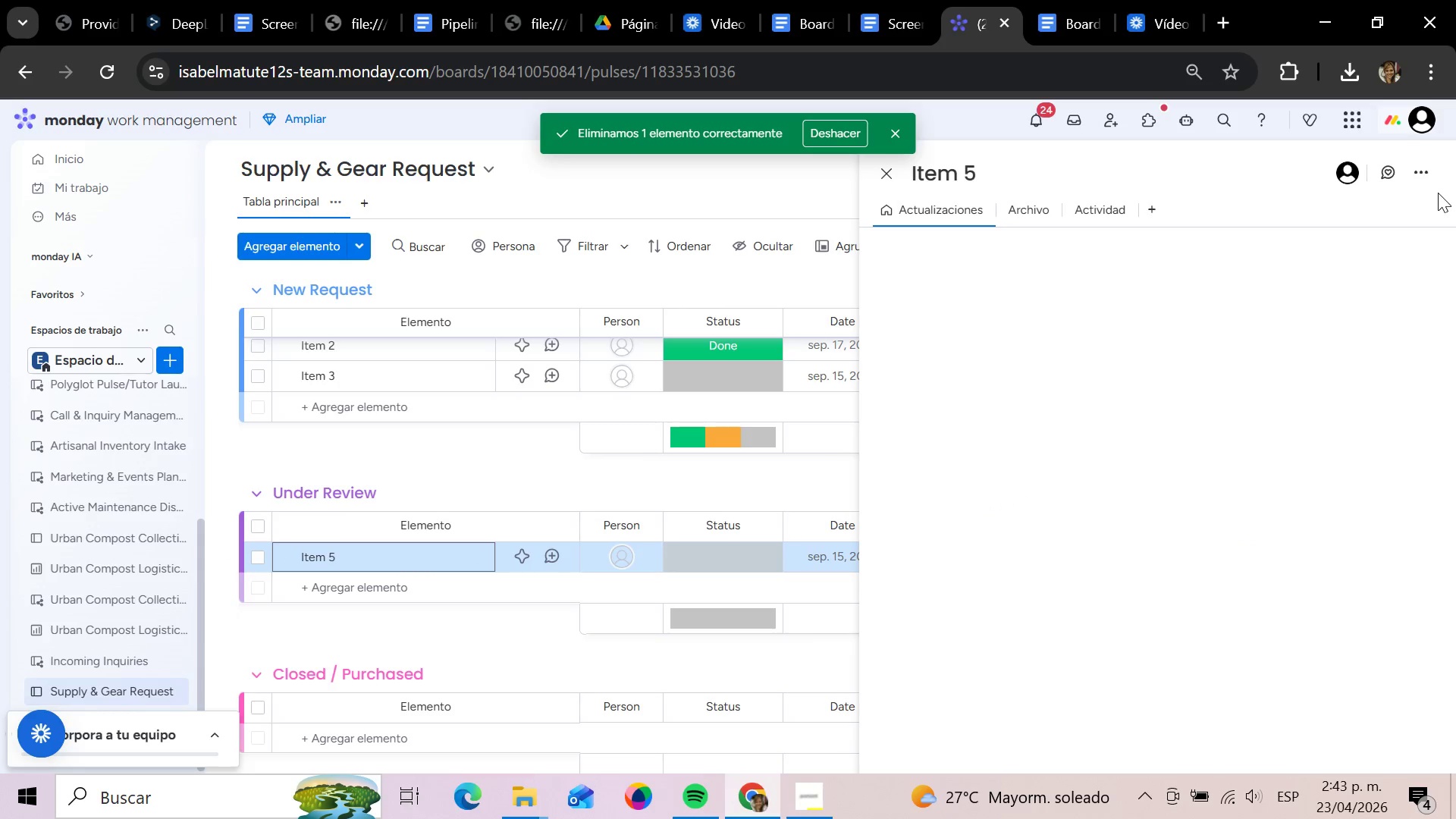 
left_click([1419, 168])
 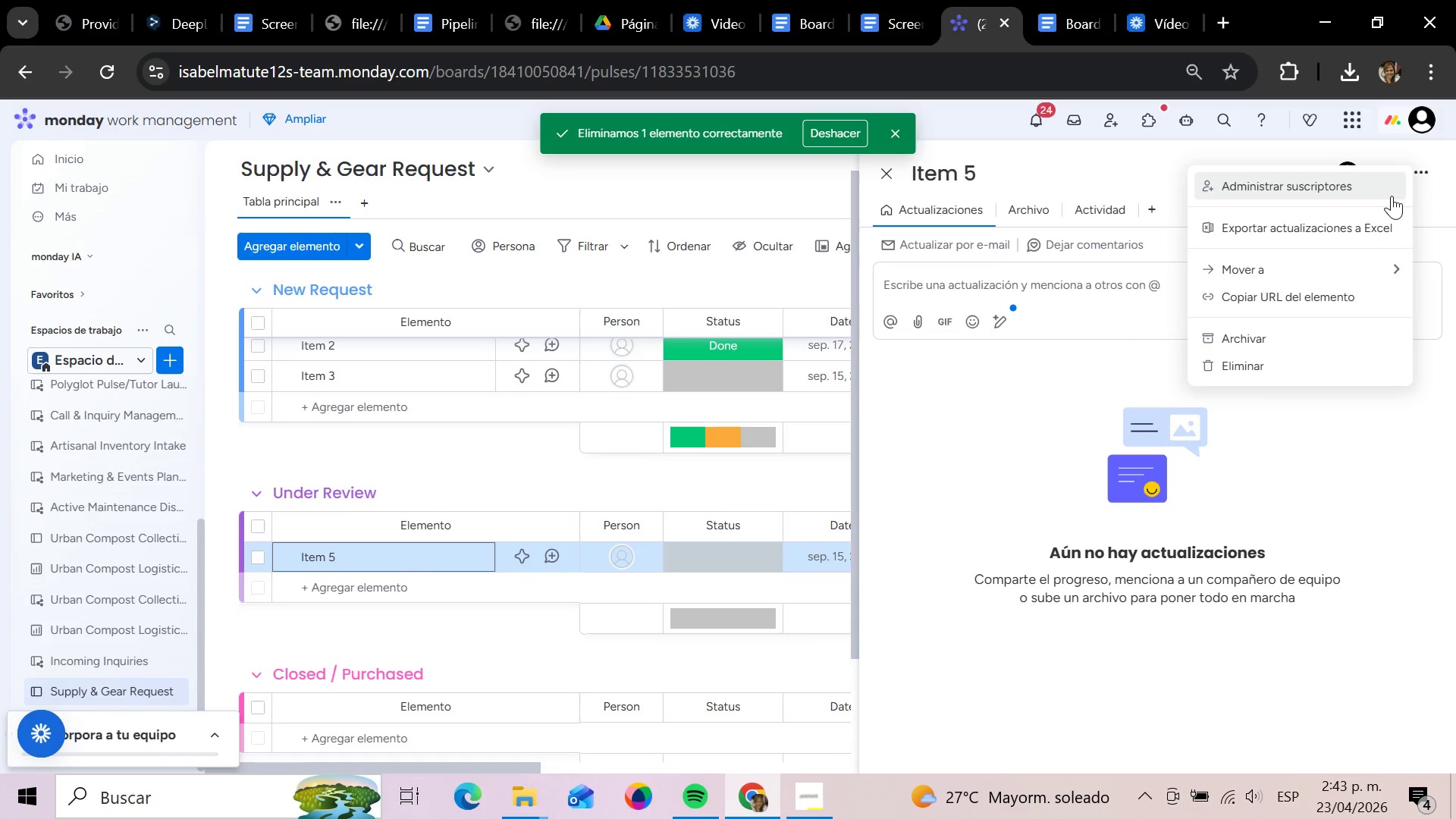 
left_click([1263, 371])
 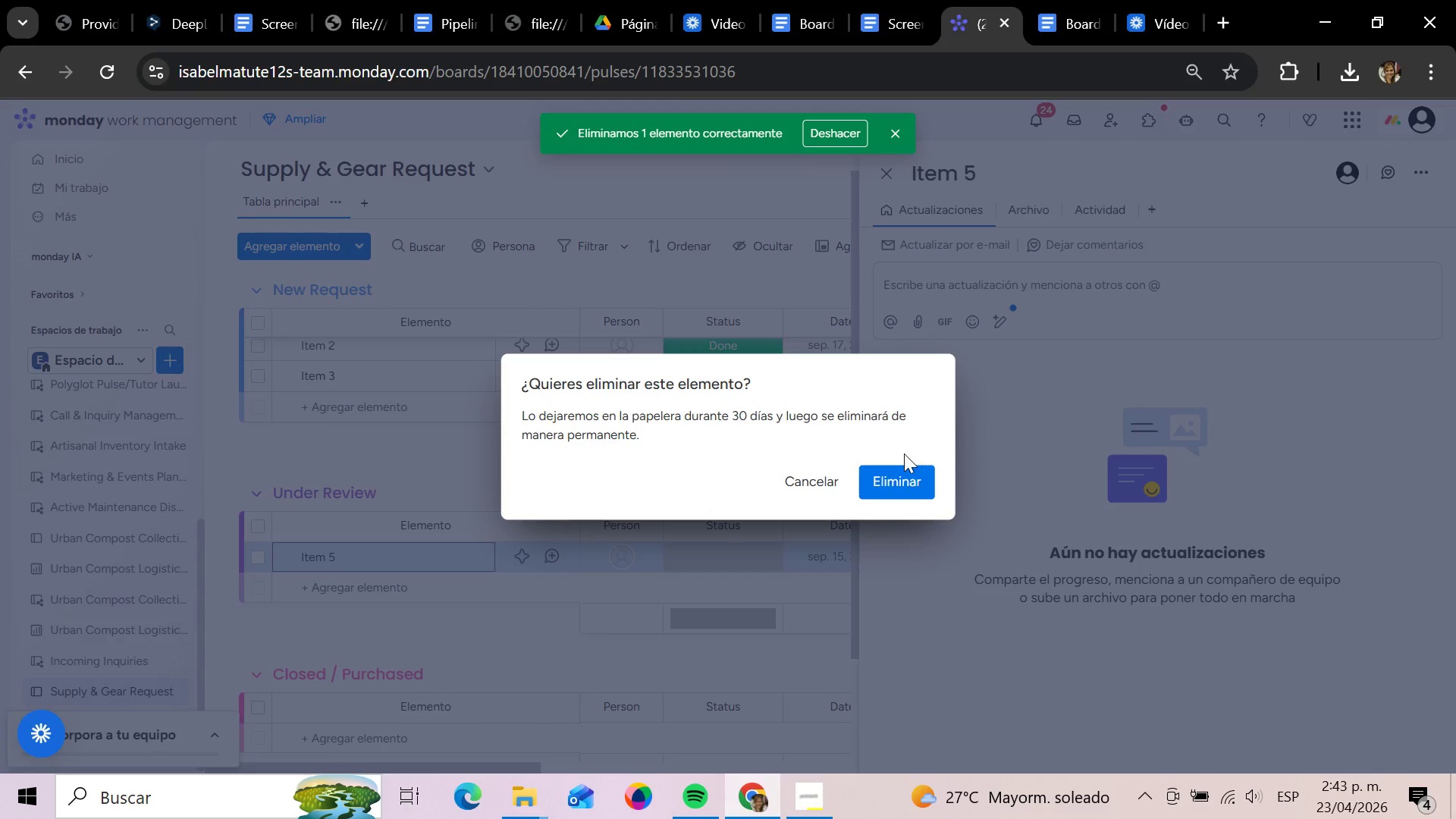 
left_click([887, 474])
 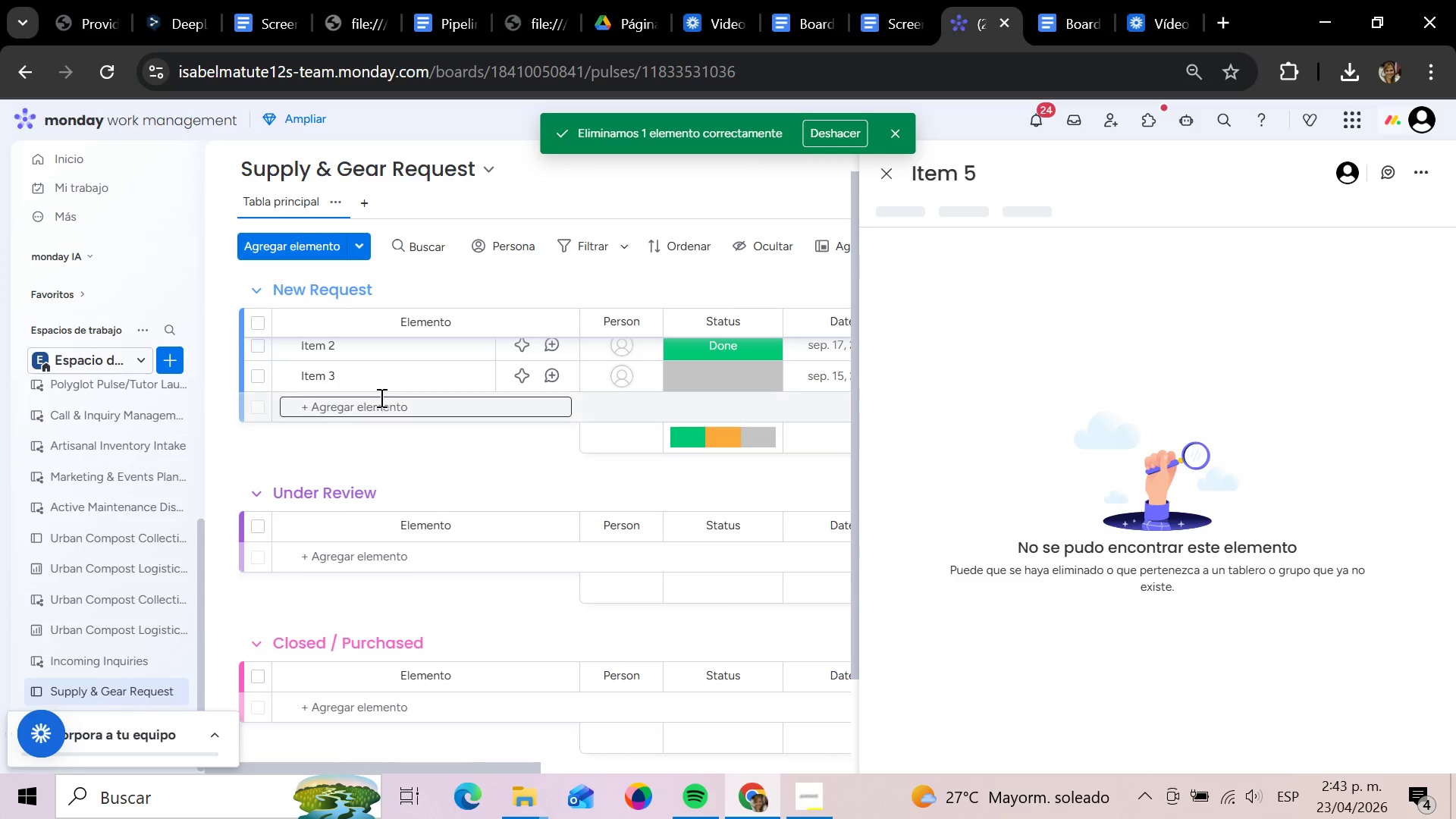 
left_click([380, 384])
 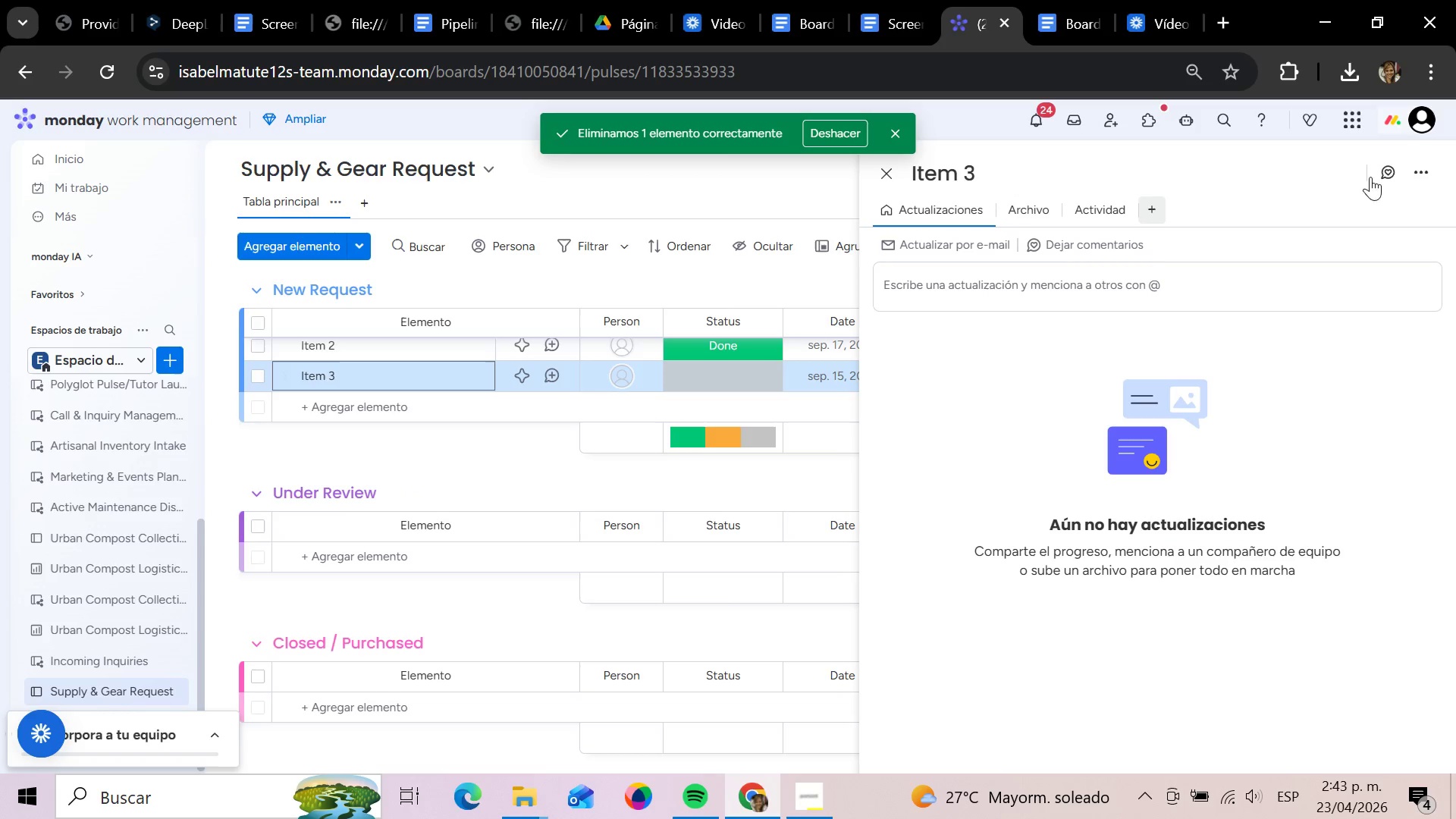 
left_click_drag(start_coordinate=[1431, 164], to_coordinate=[1436, 165])
 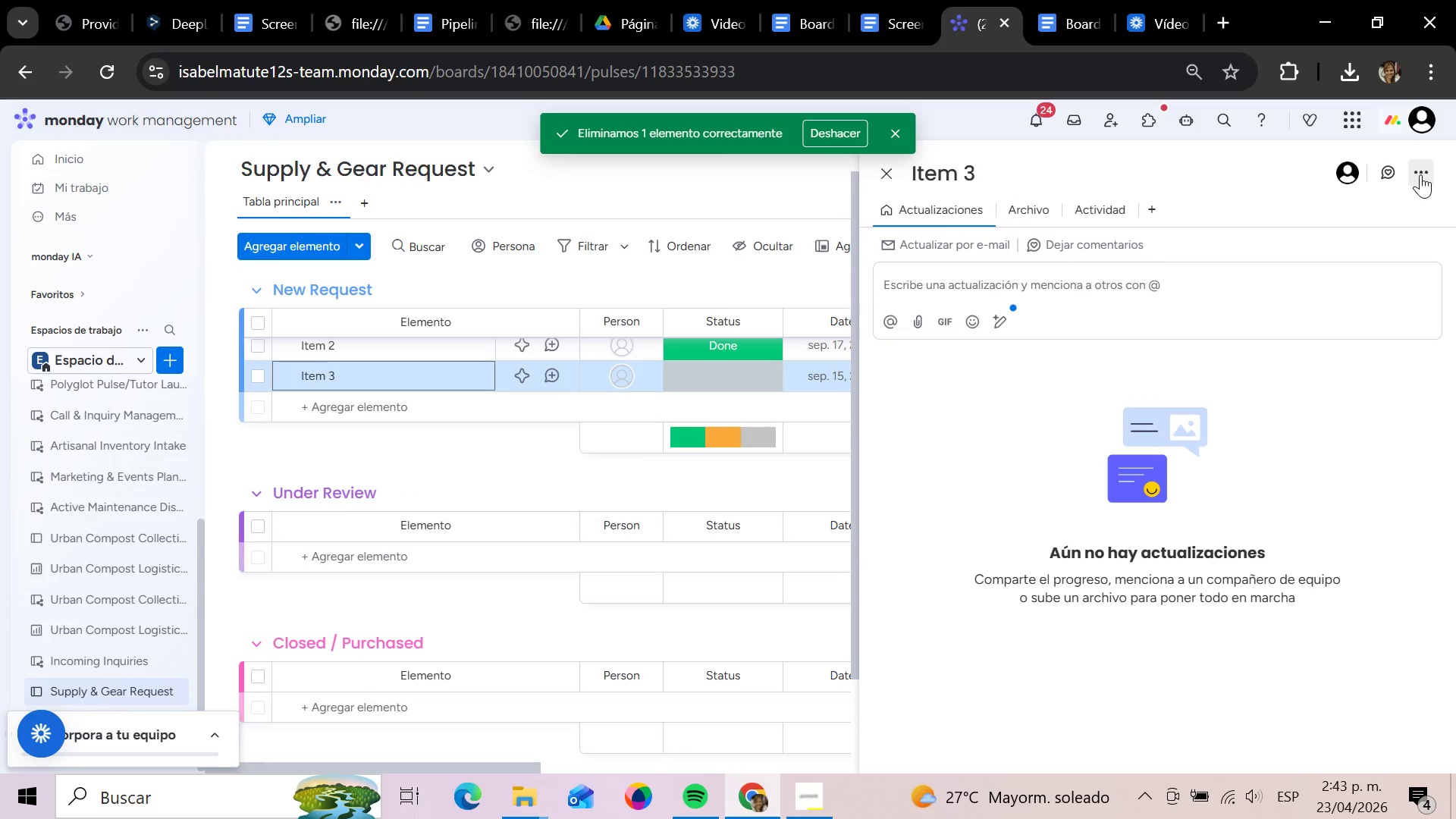 
left_click([1420, 174])
 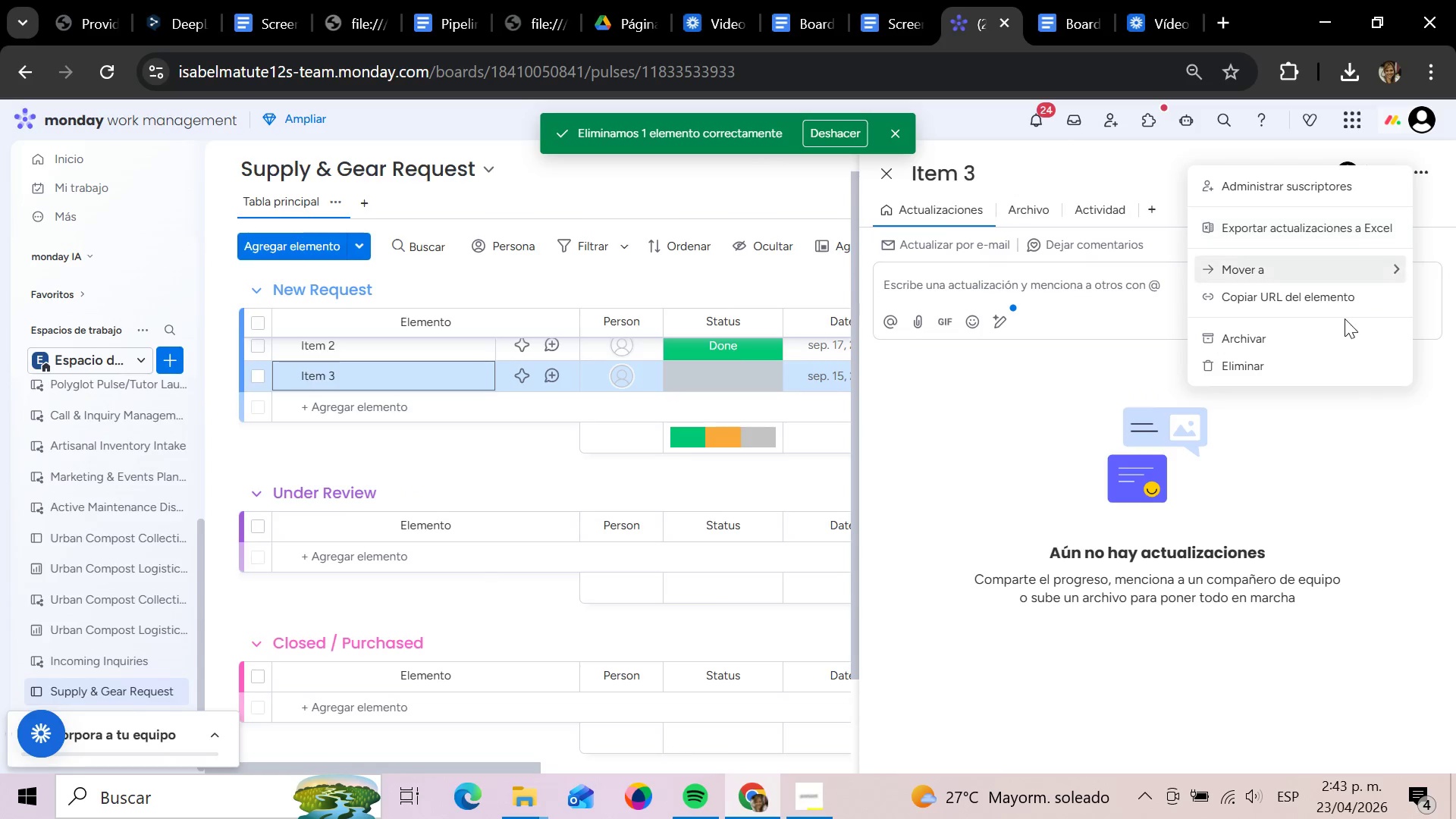 
left_click([1280, 362])
 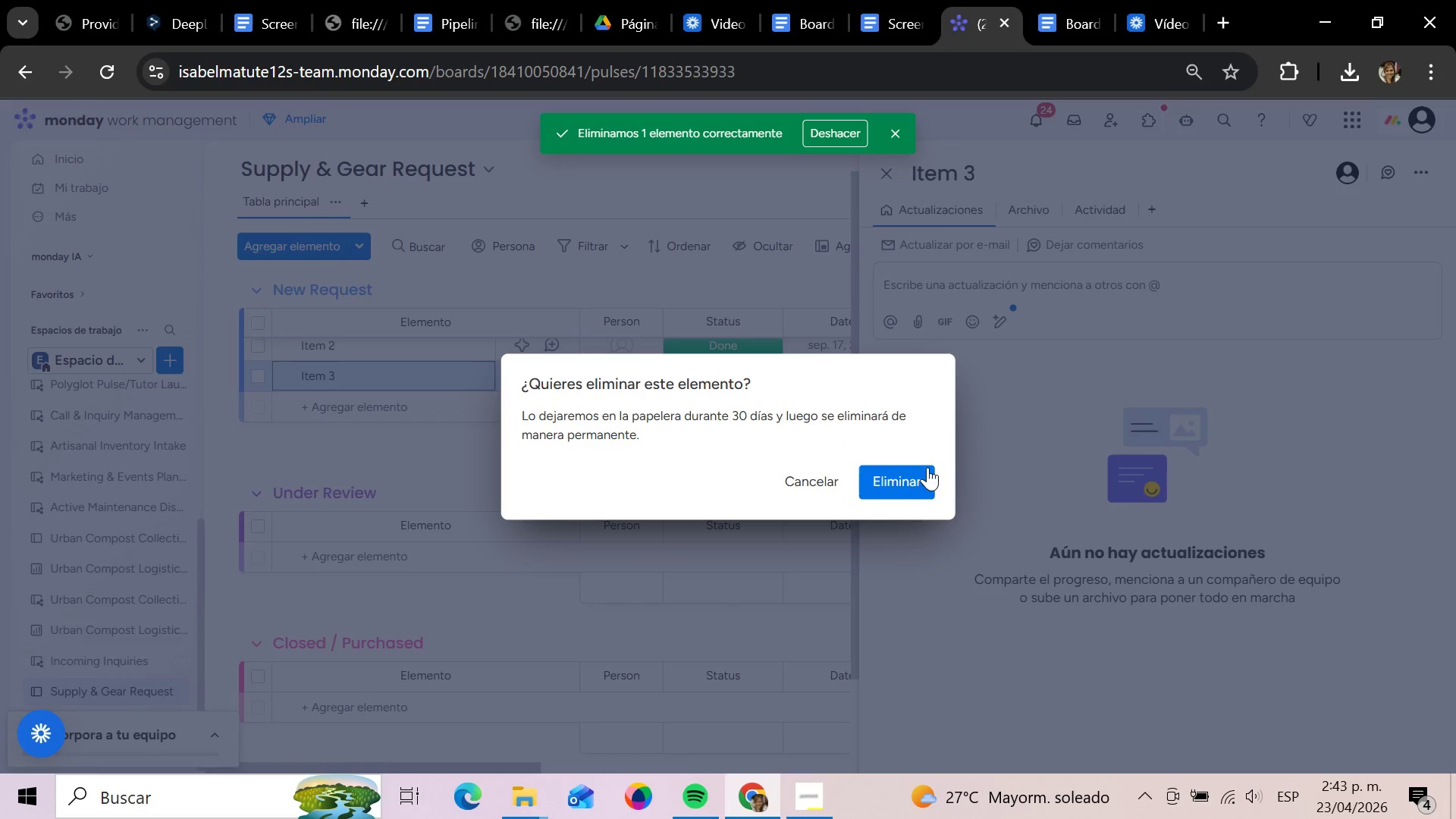 
left_click([902, 475])
 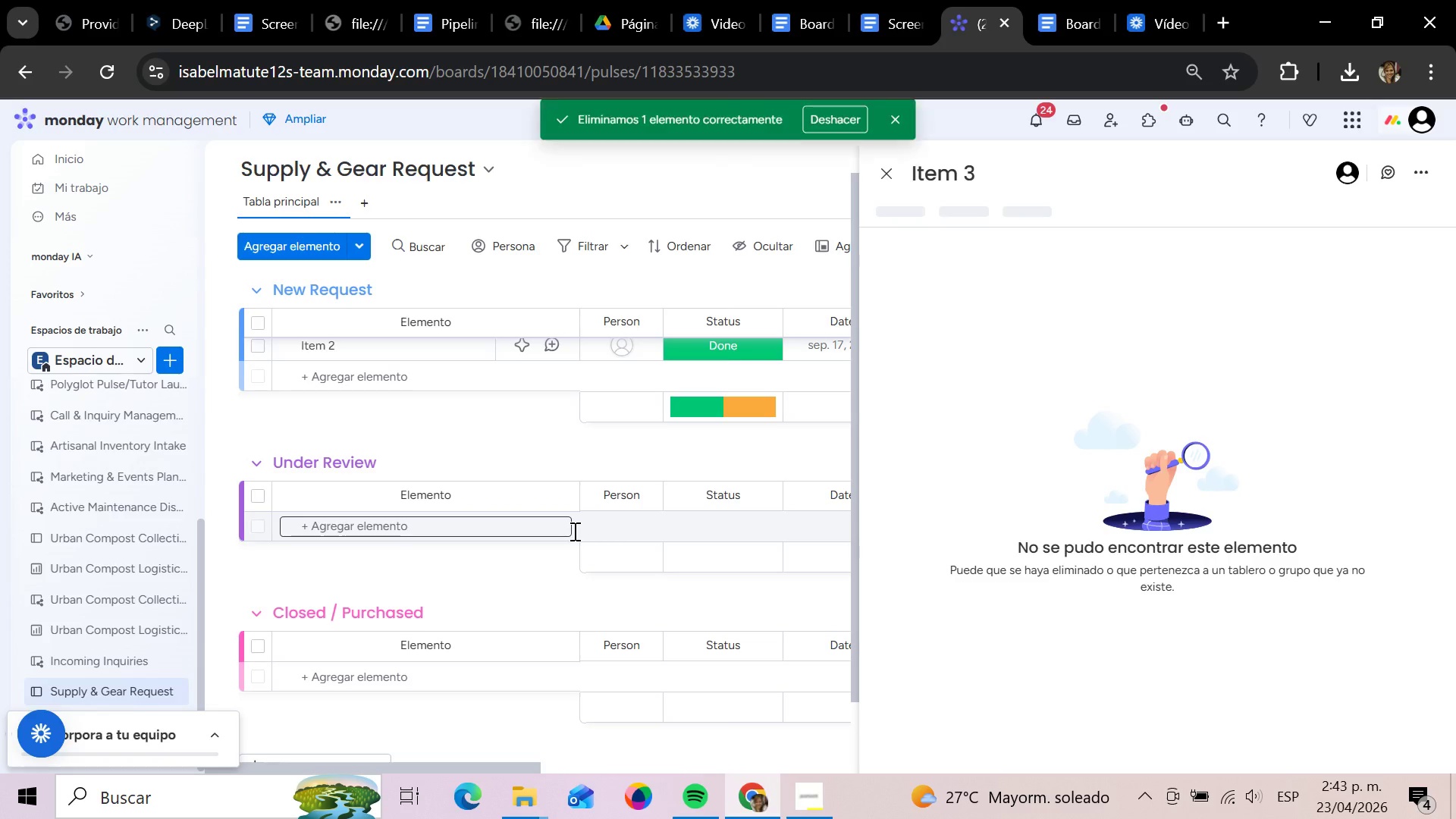 
scroll: coordinate [573, 531], scroll_direction: up, amount: 3.0
 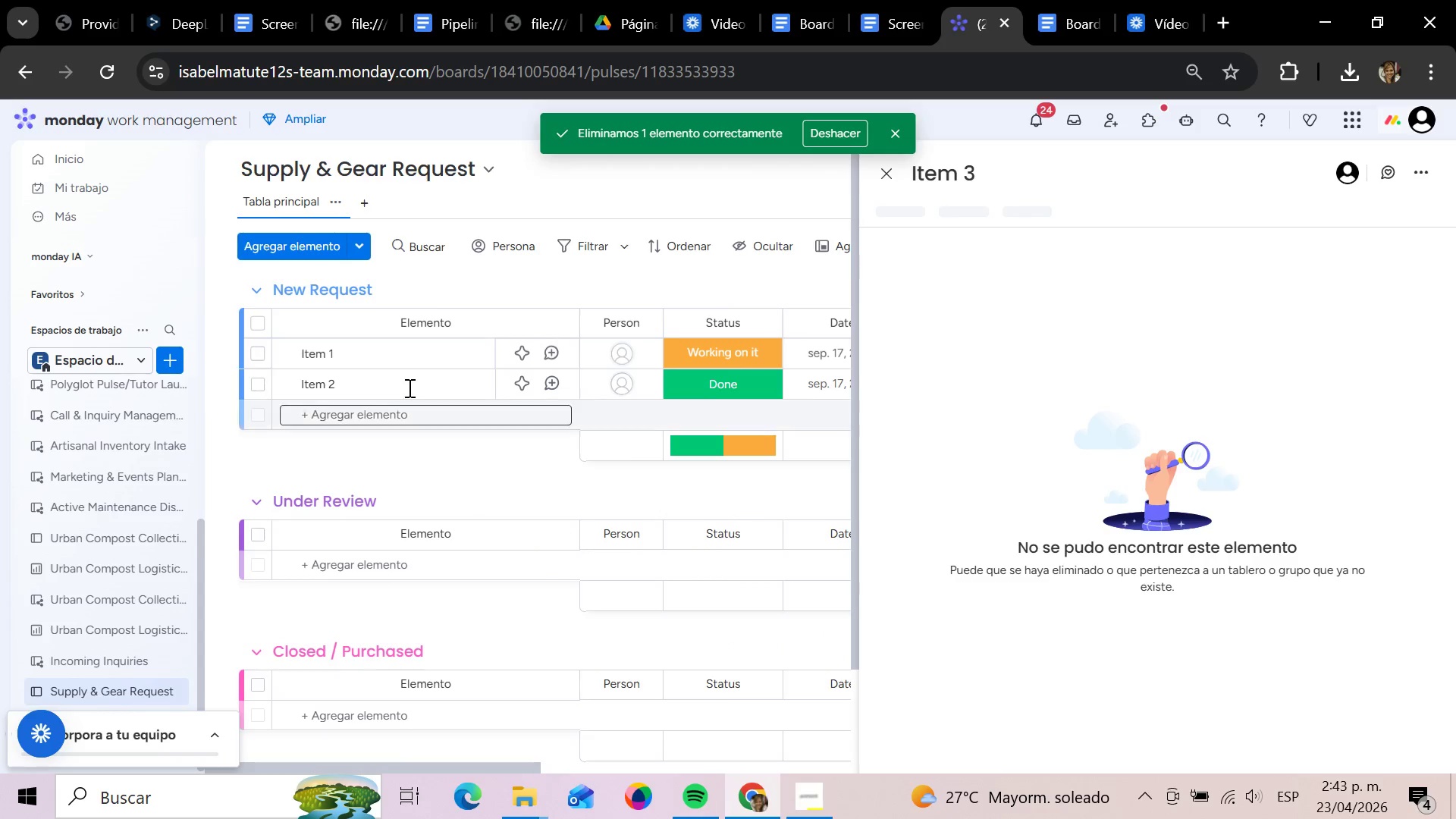 
left_click([406, 387])
 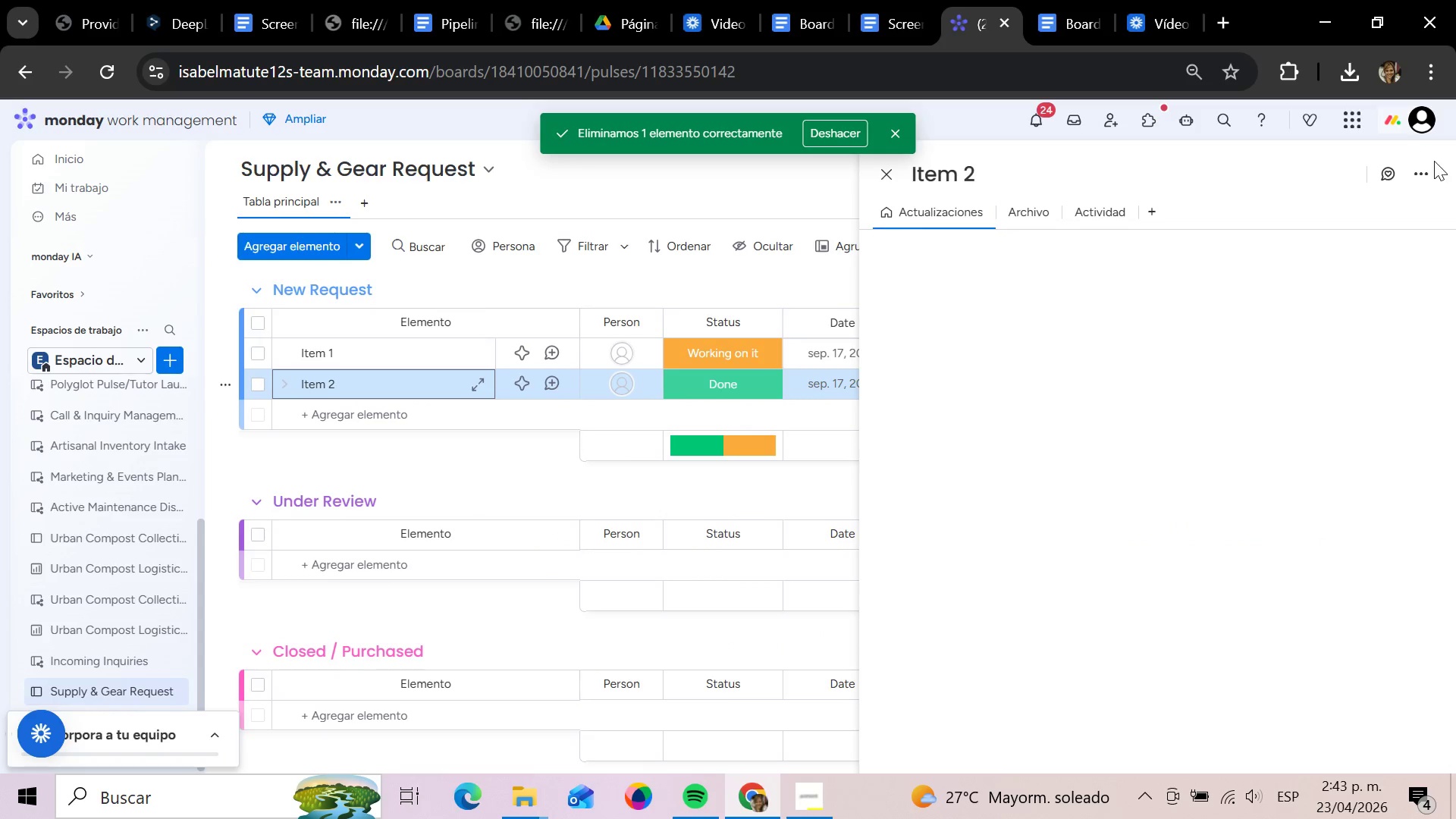 
left_click([1417, 174])
 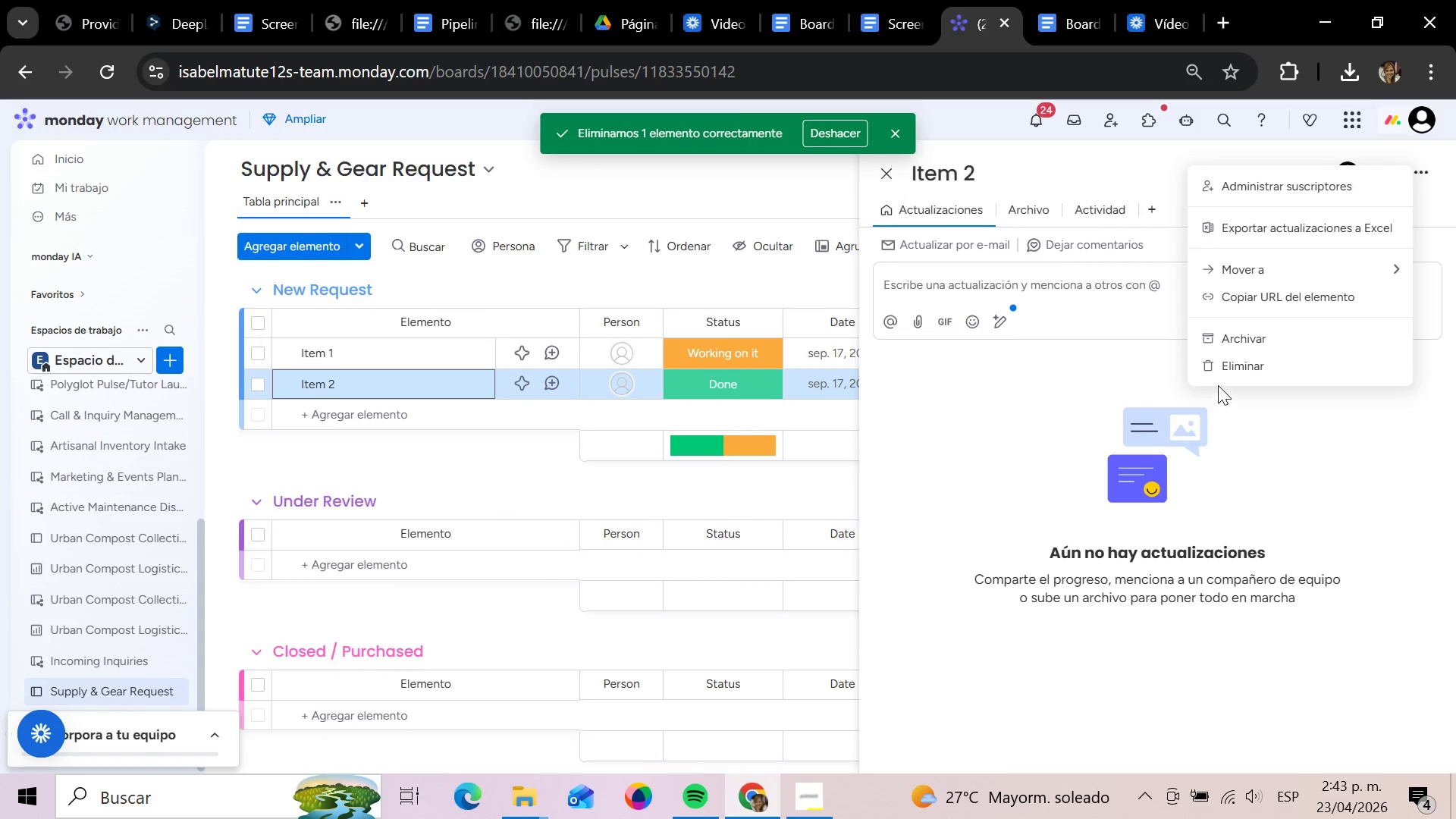 
left_click([1239, 359])
 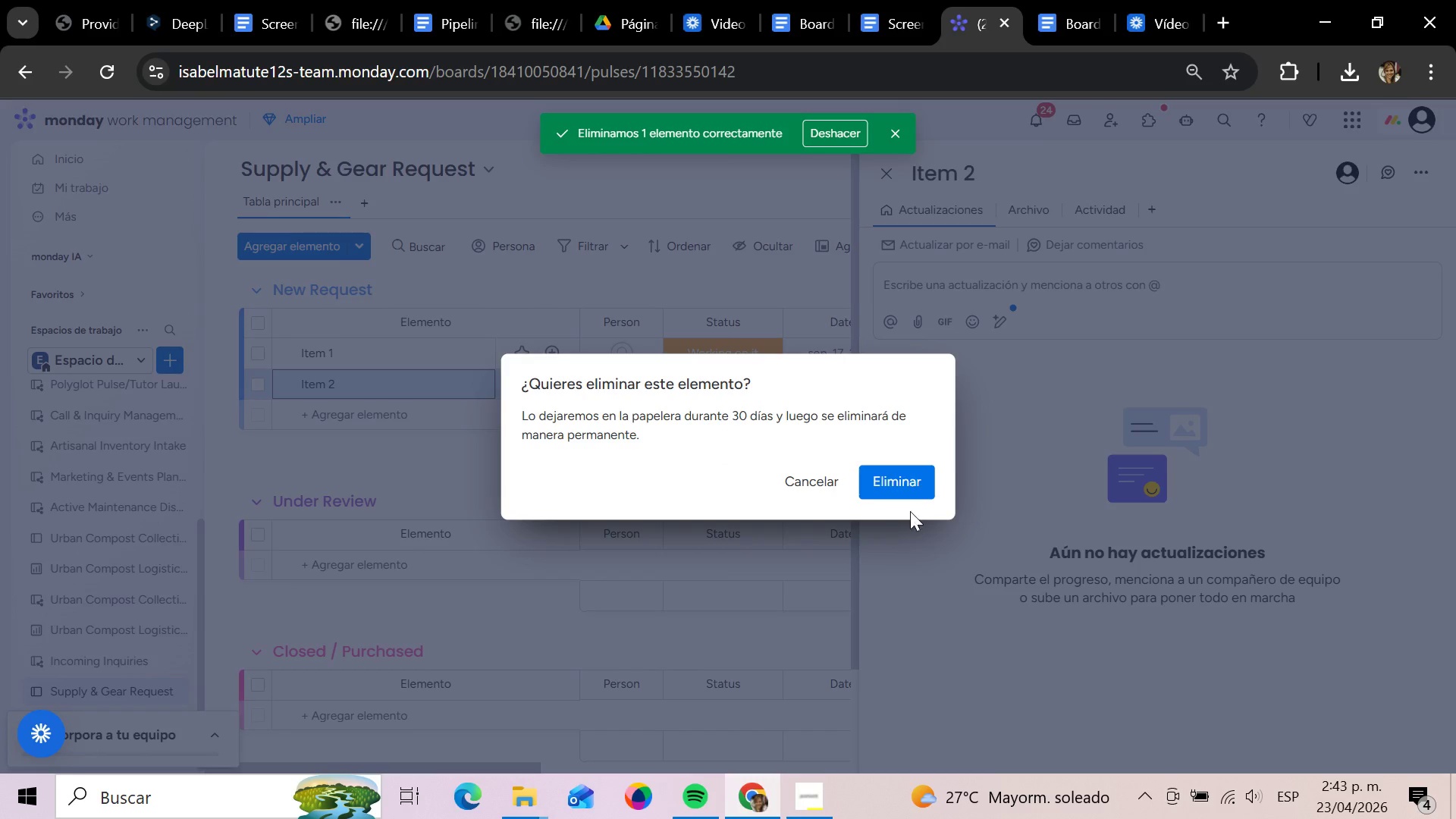 
left_click([915, 482])
 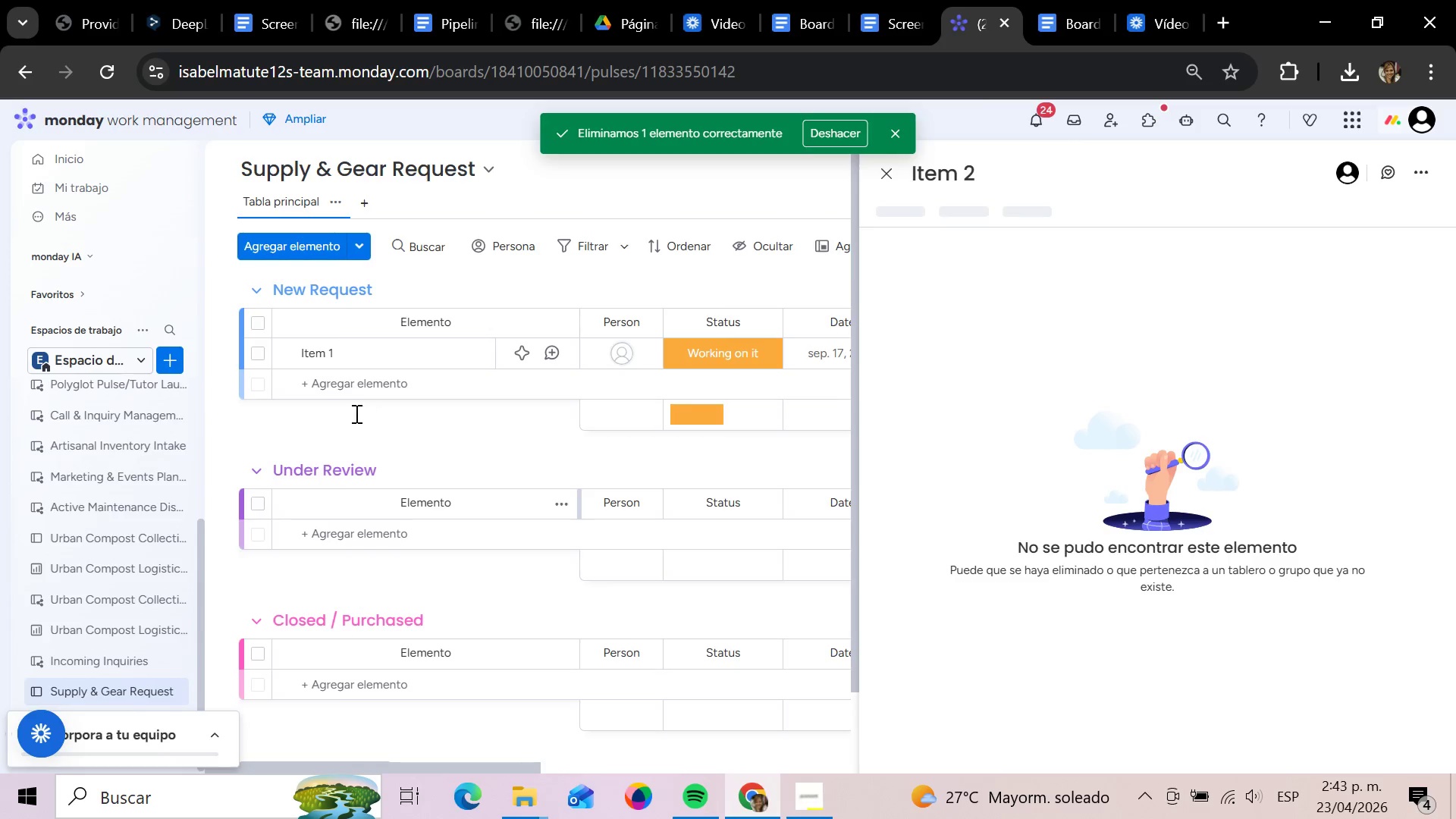 
left_click([353, 354])
 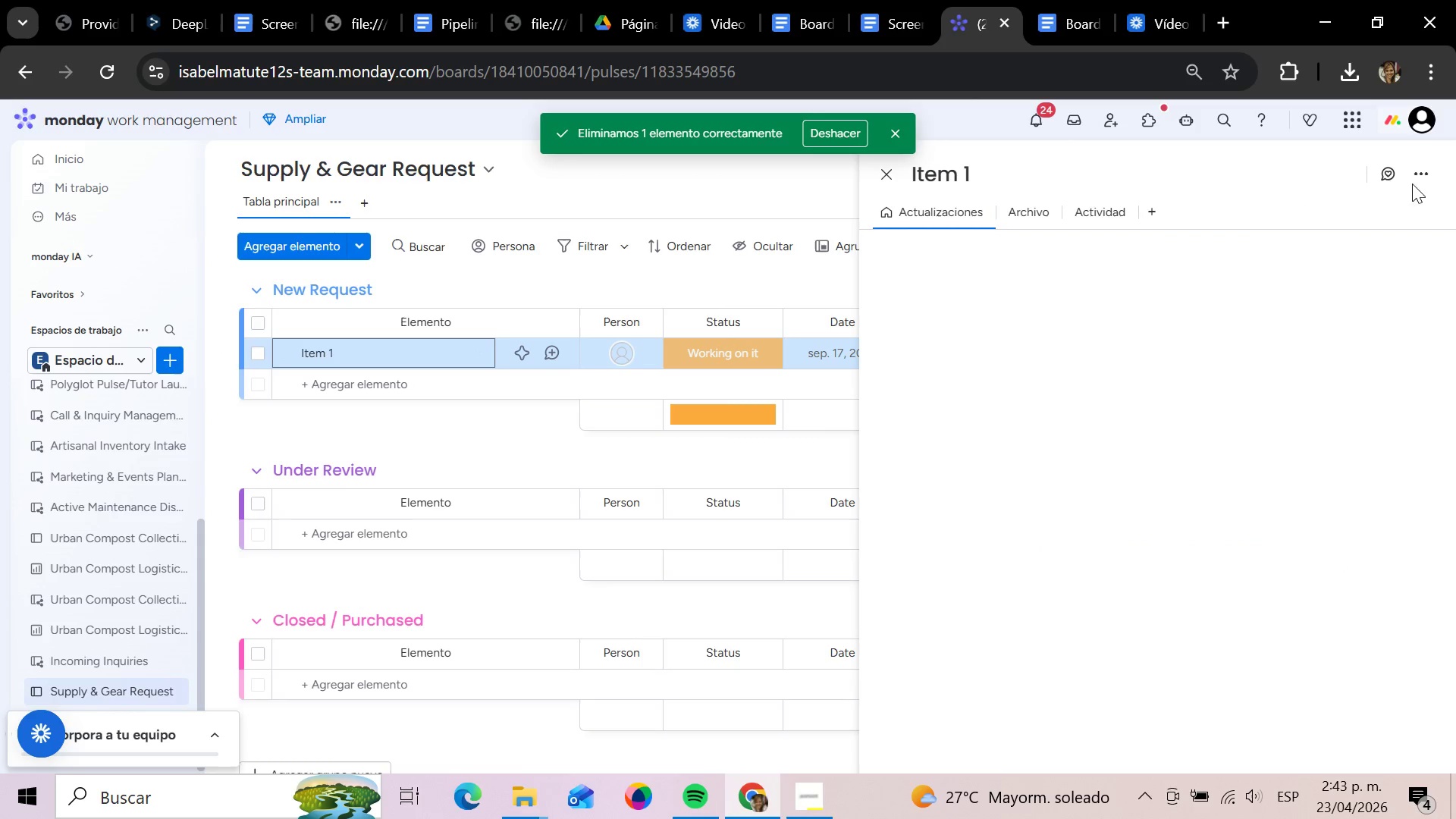 
left_click([1419, 178])
 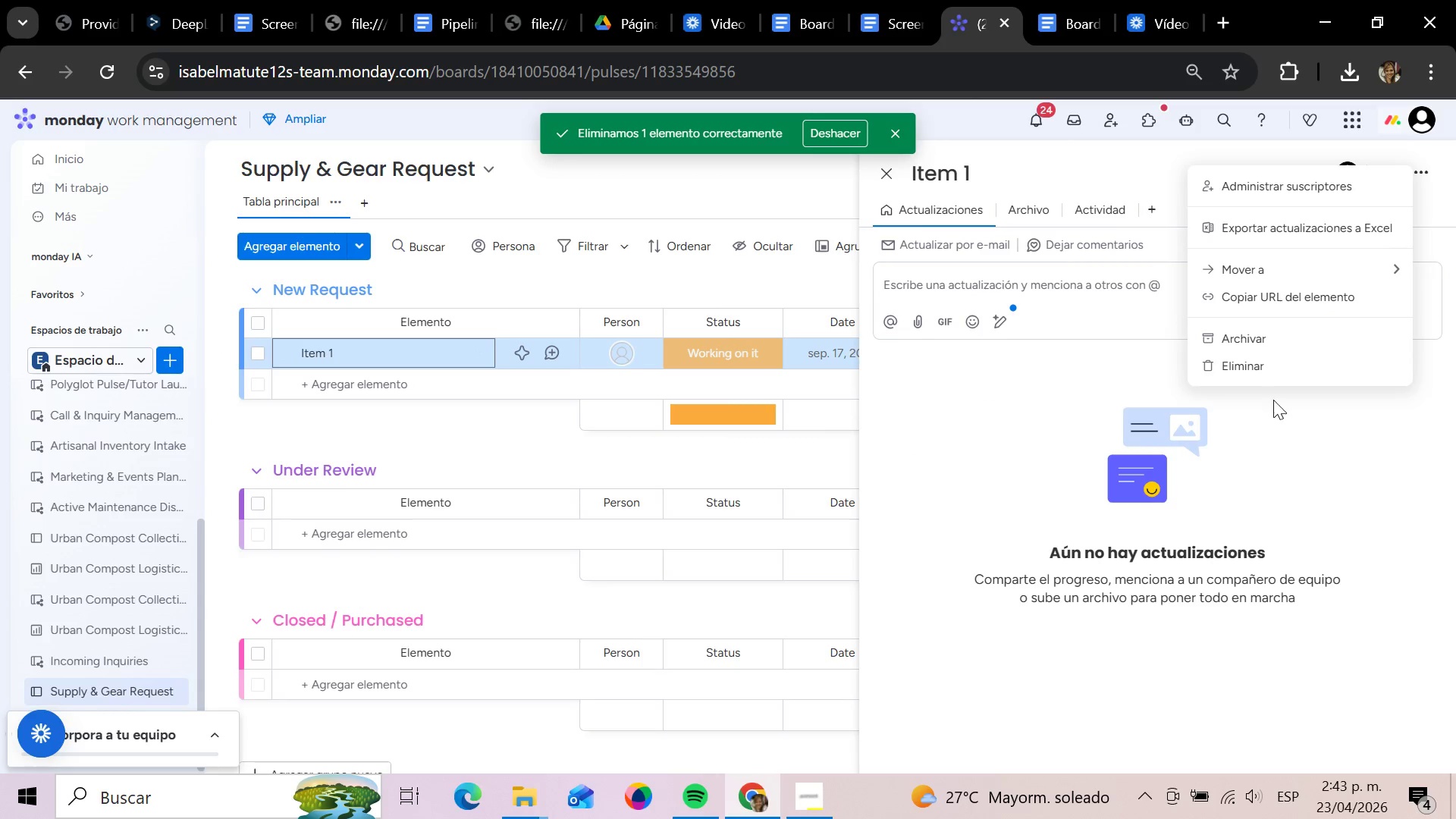 
left_click([1266, 374])
 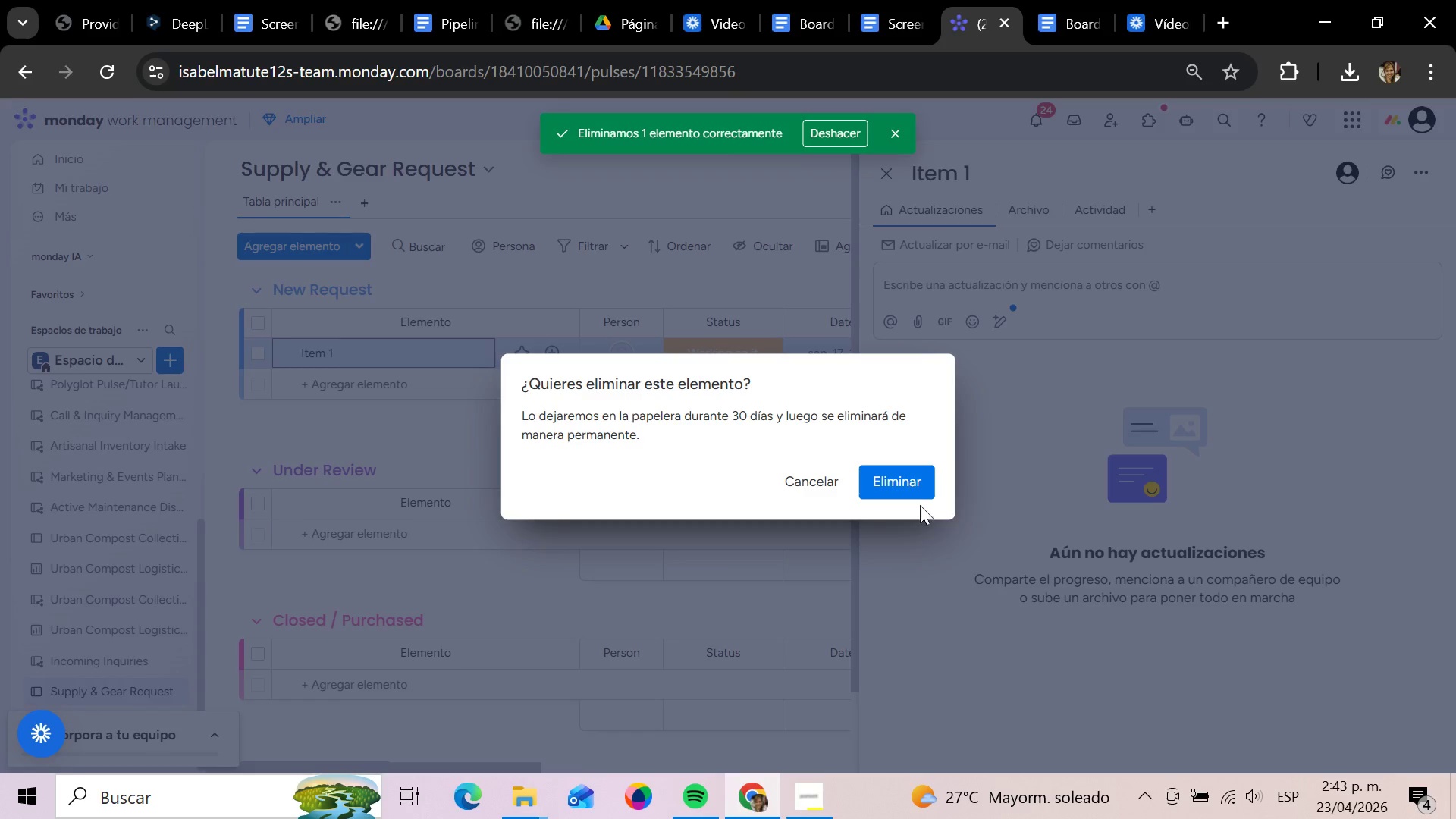 
left_click([898, 496])
 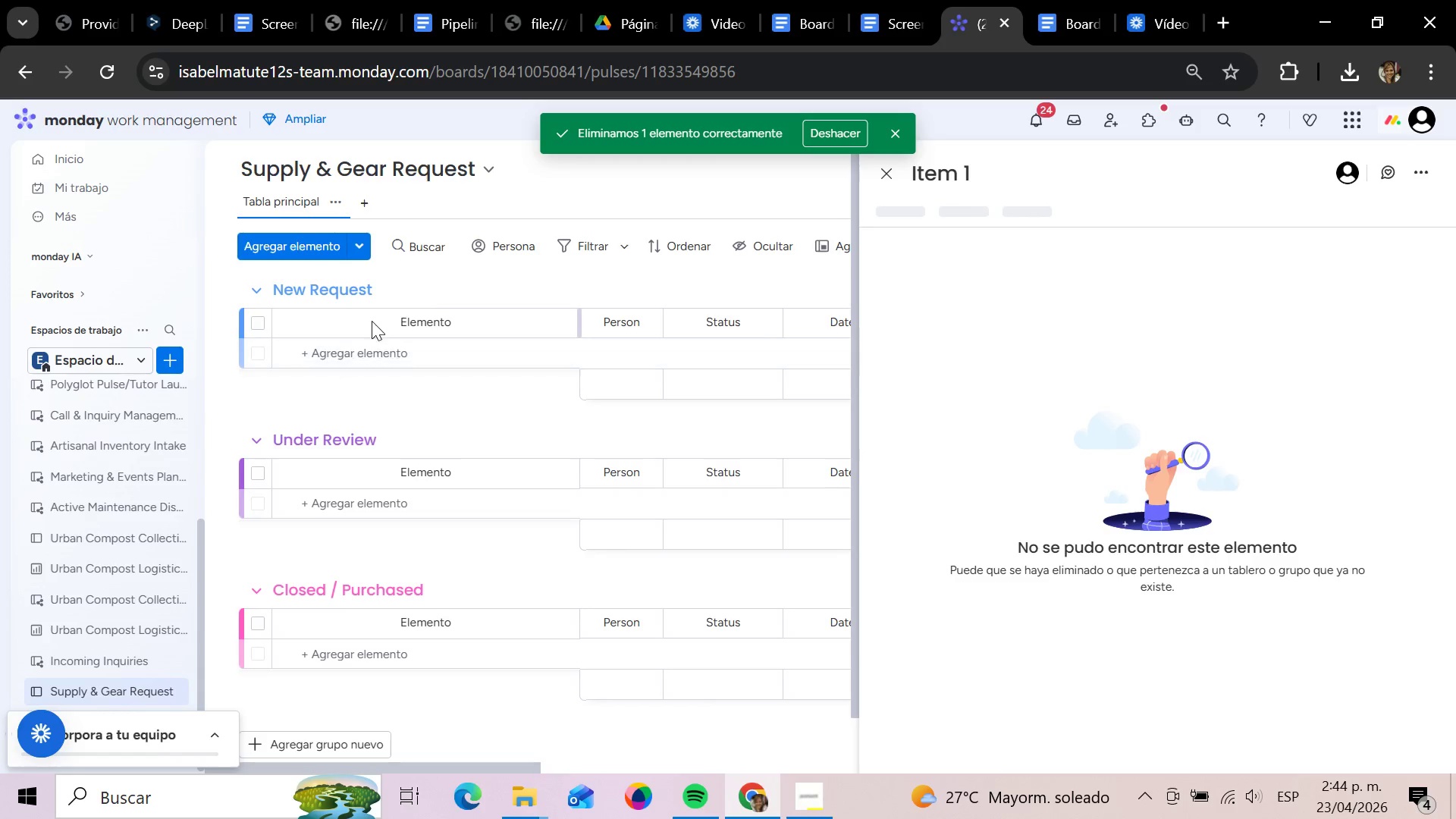 
wait(23.69)
 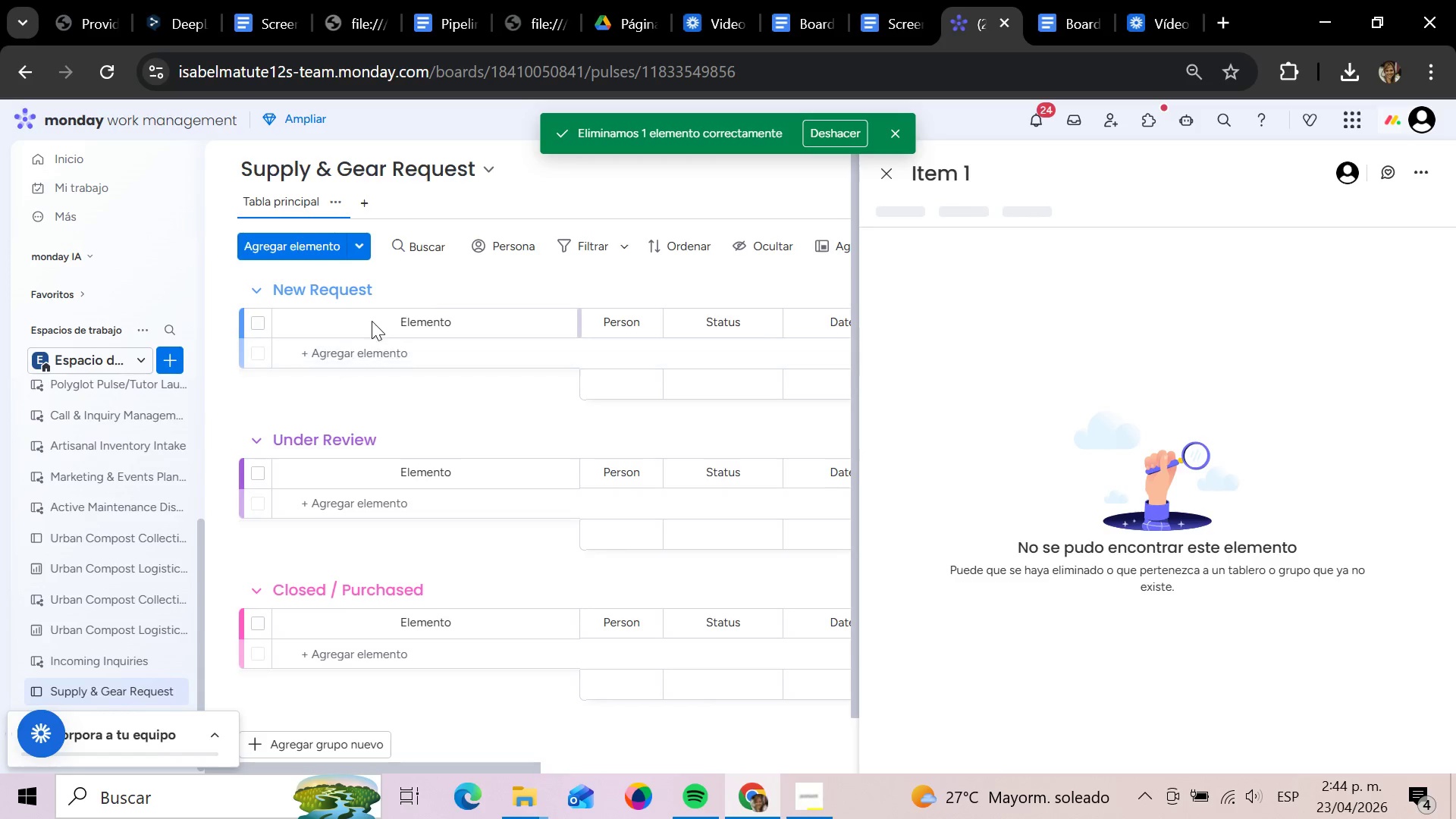 
left_click([894, 176])
 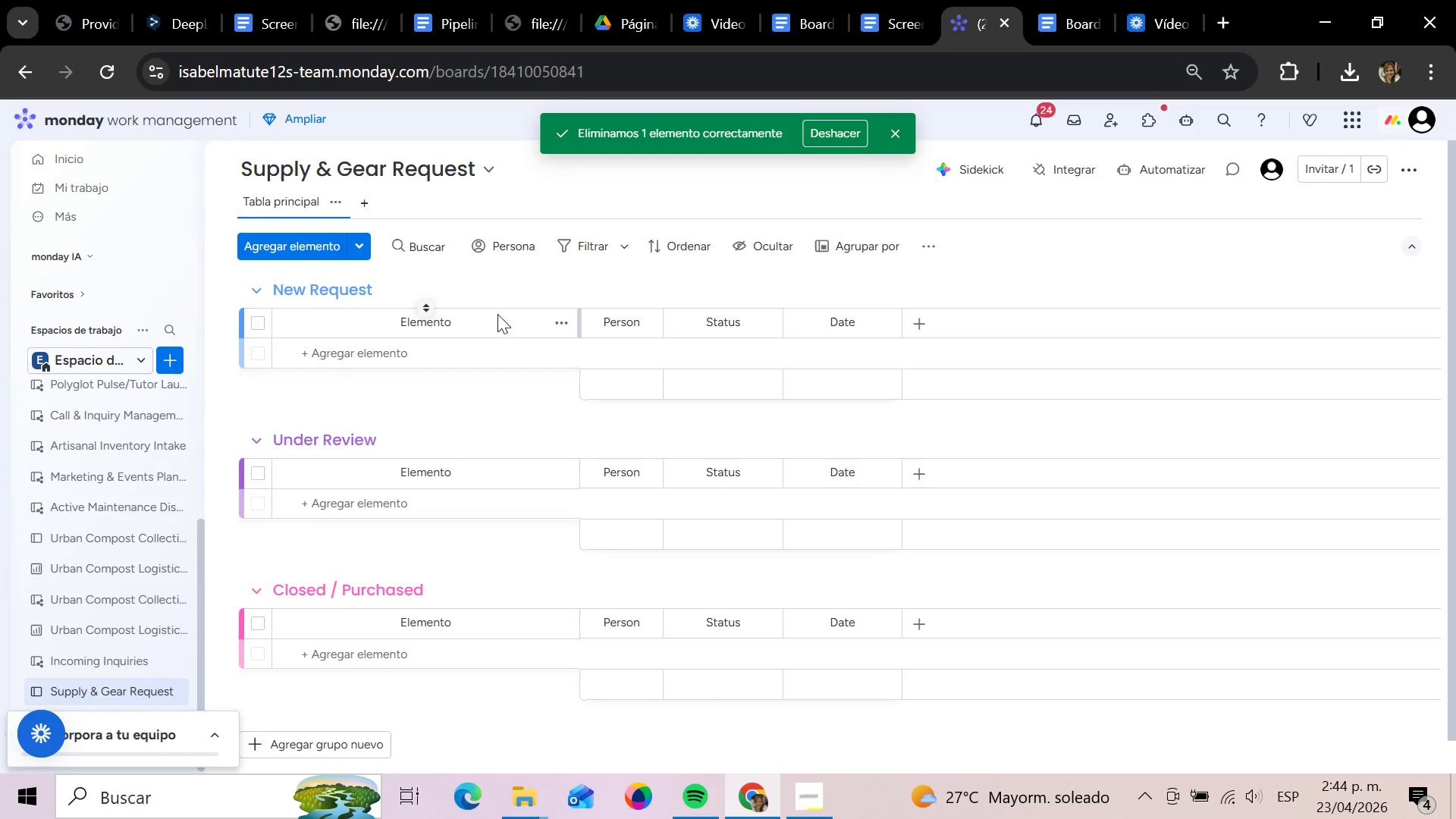 
wait(25.73)
 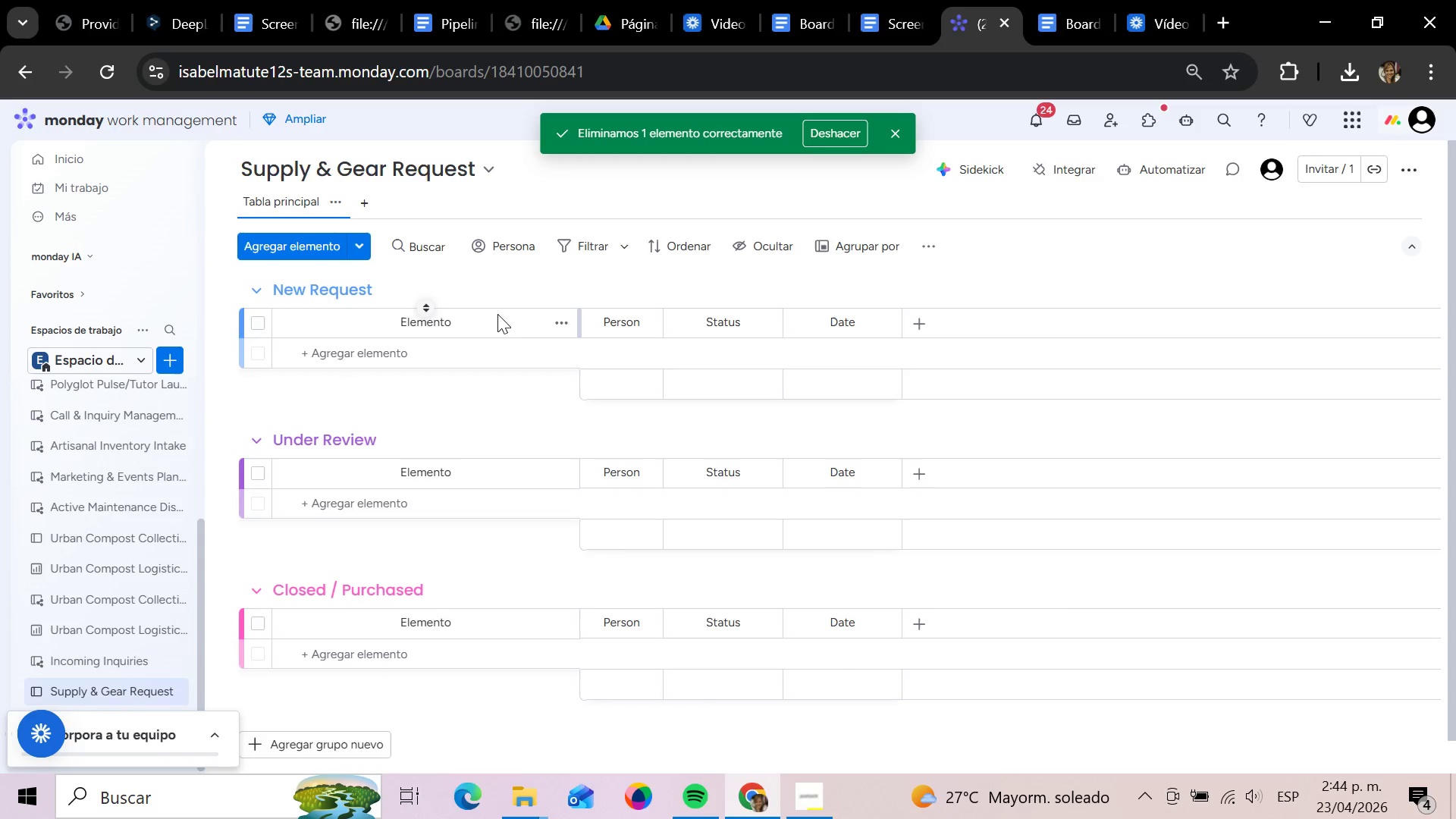 
left_click([447, 325])
 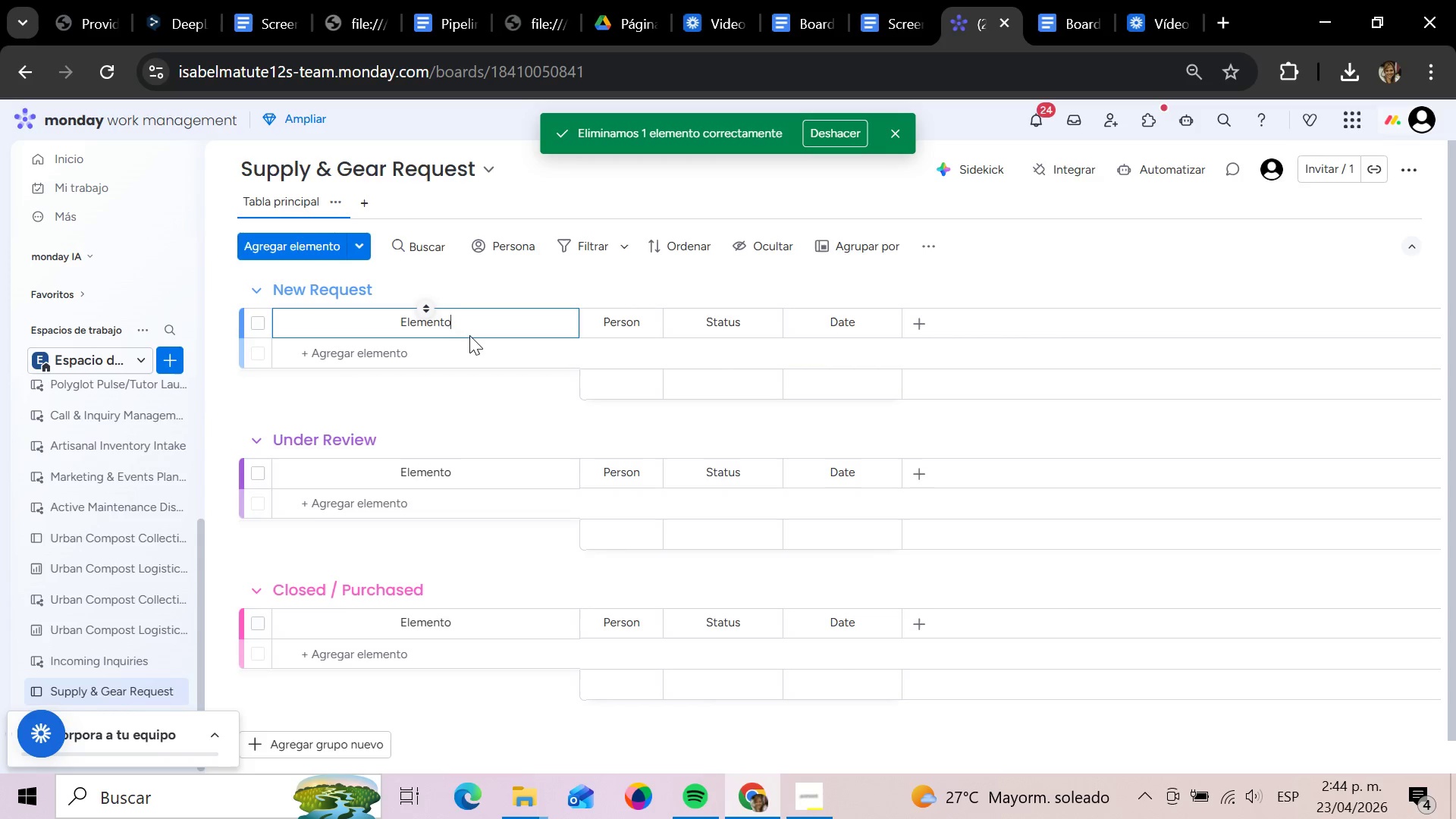 
key(CapsLock)
 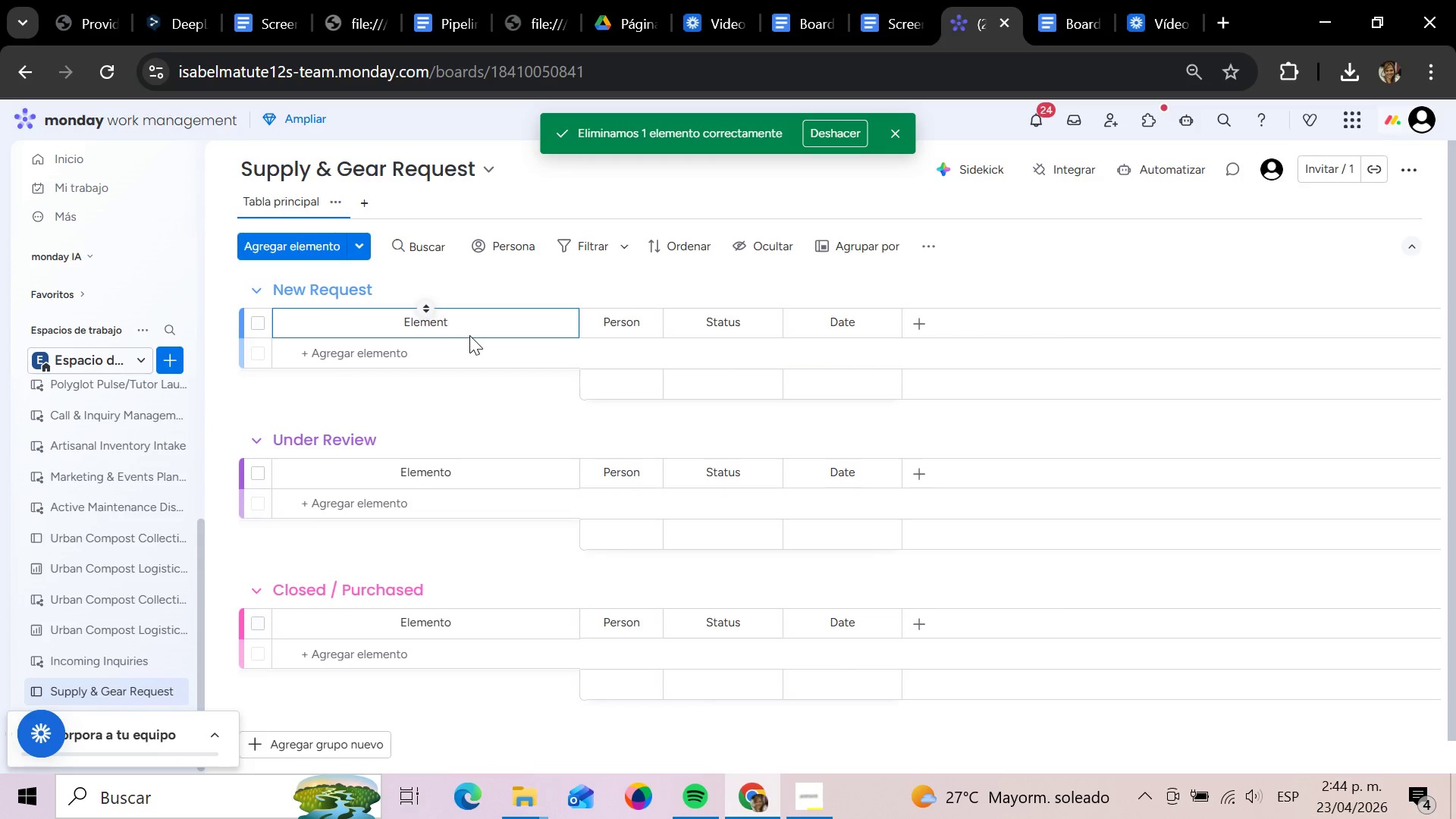 
hold_key(key=Backspace, duration=1.08)
 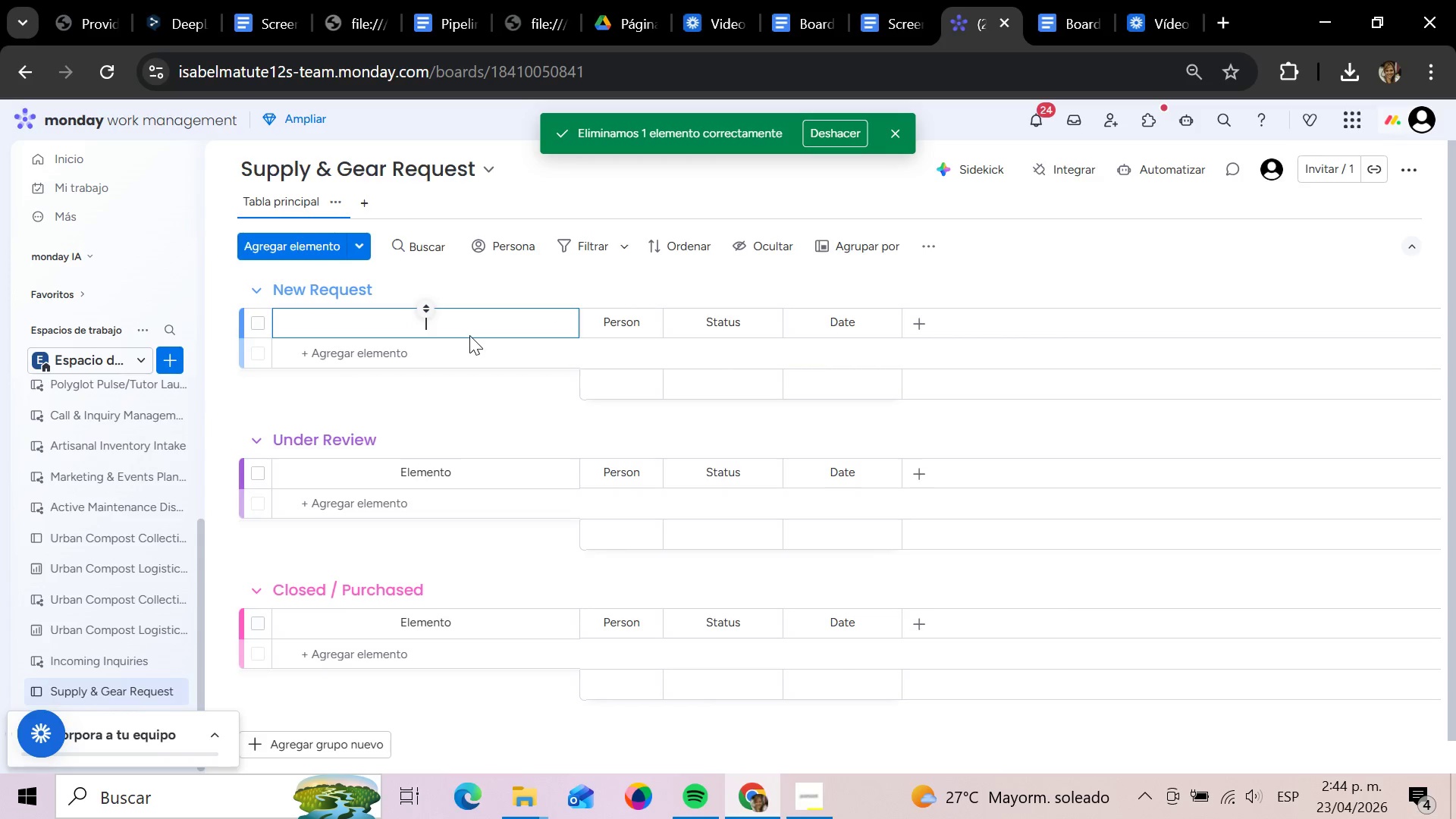 
type(E)
key(Backspace)
type(Requested By)
 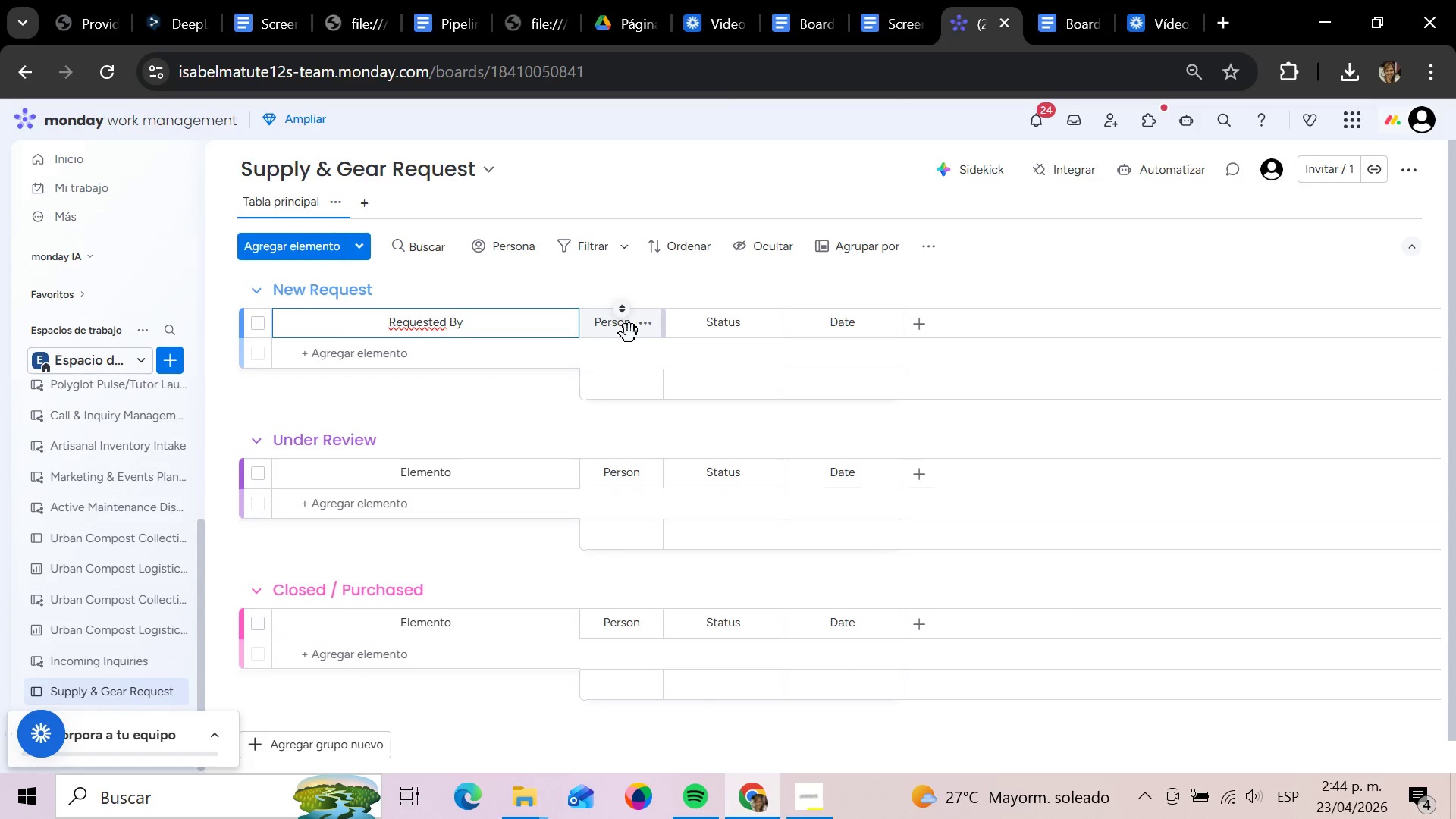 
left_click([634, 331])
 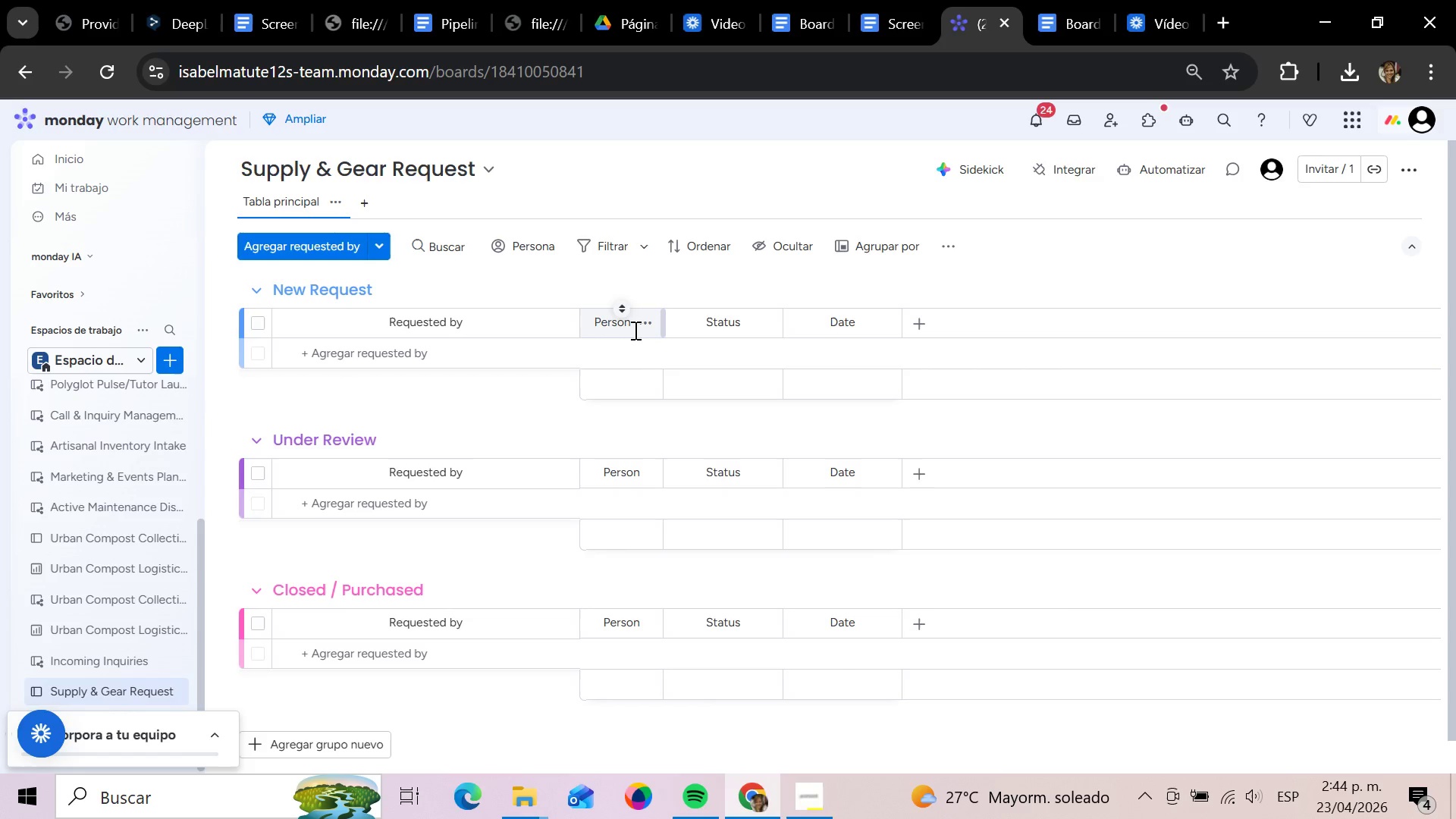 
left_click([632, 324])
 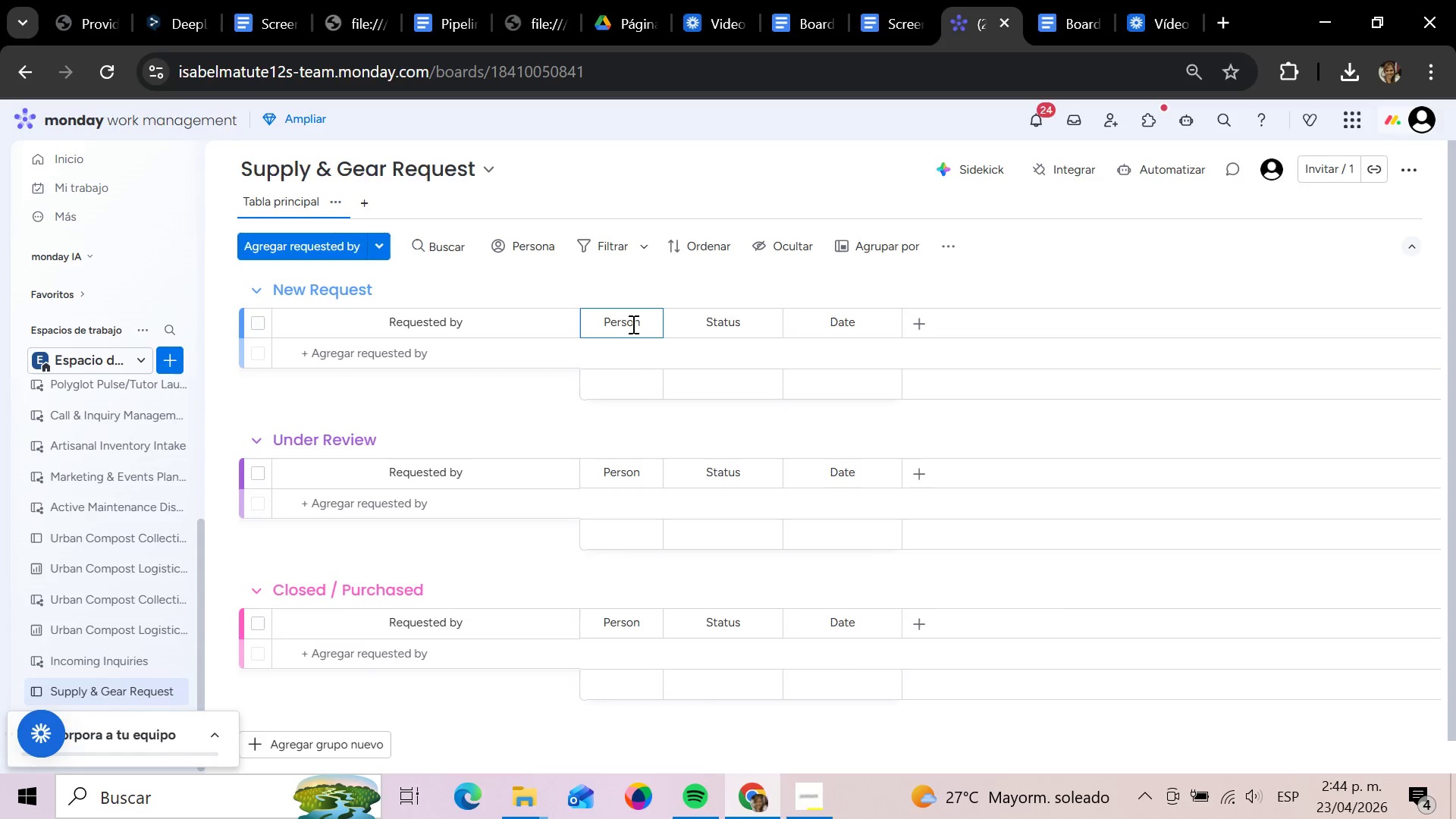 
hold_key(key=Backspace, duration=1.52)
 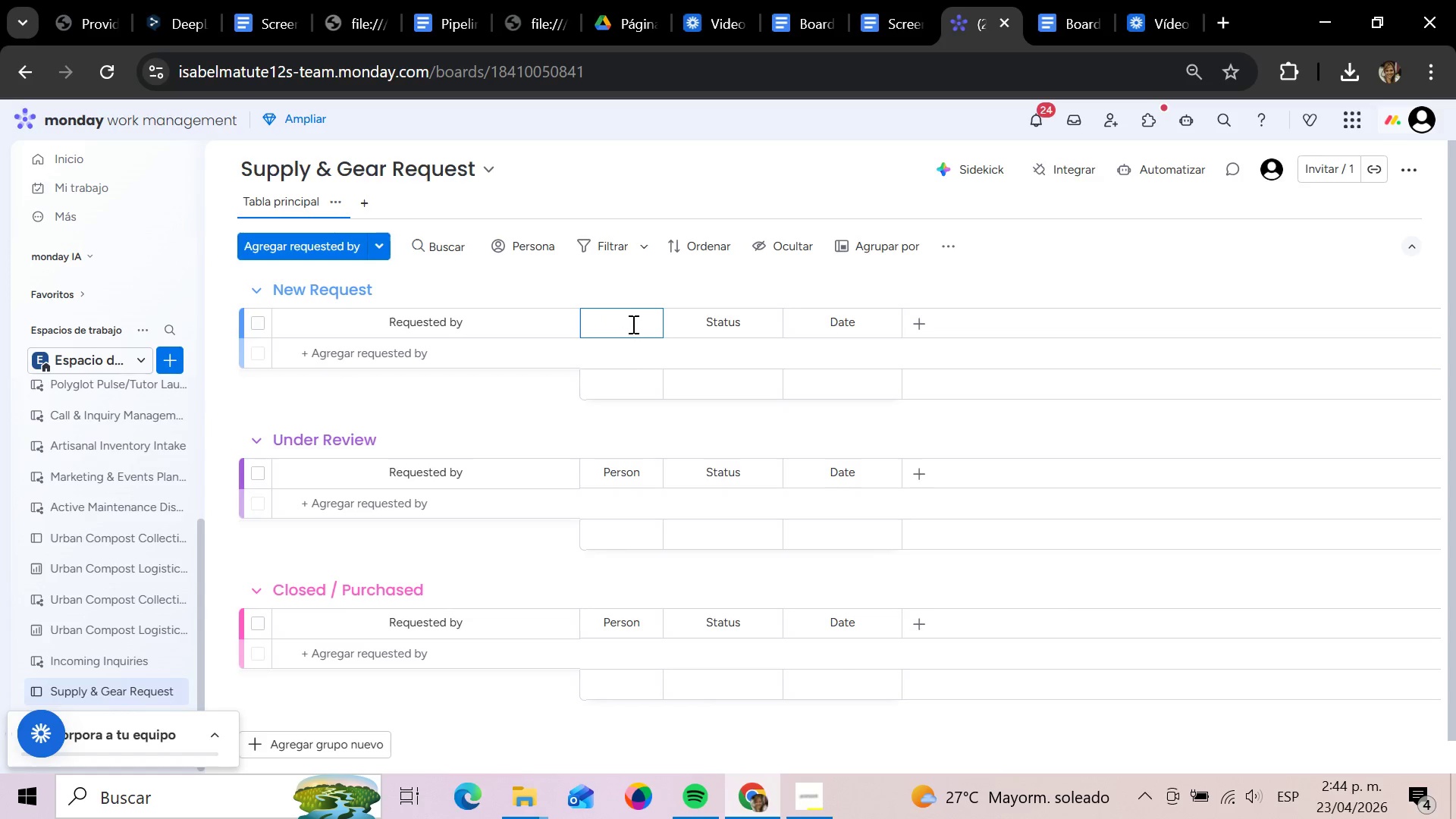 
key(Backspace)
key(Backspace)
type(CAT)
key(Backspace)
key(Backspace)
type(ategory Status)
 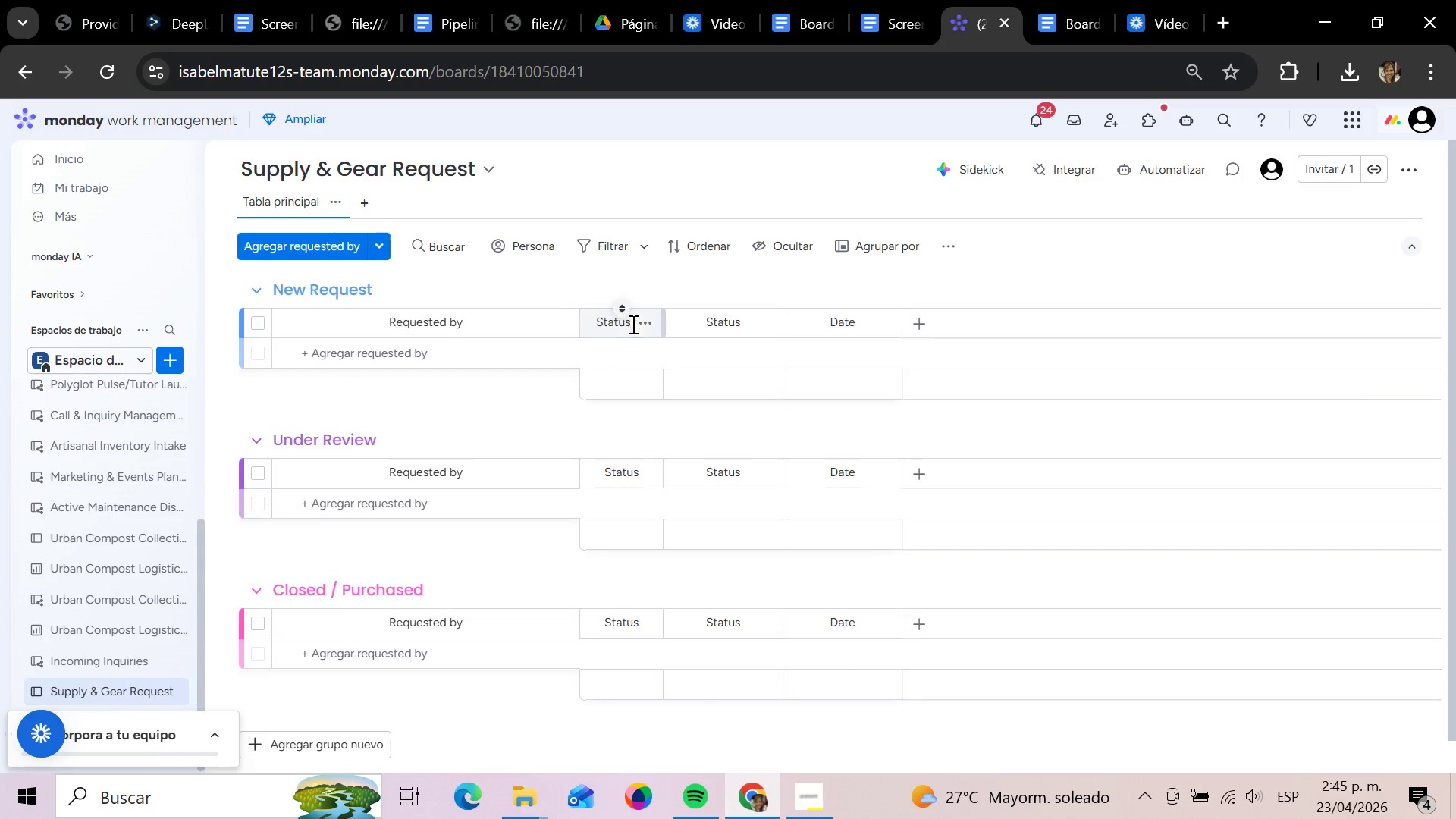 
key(Enter)
 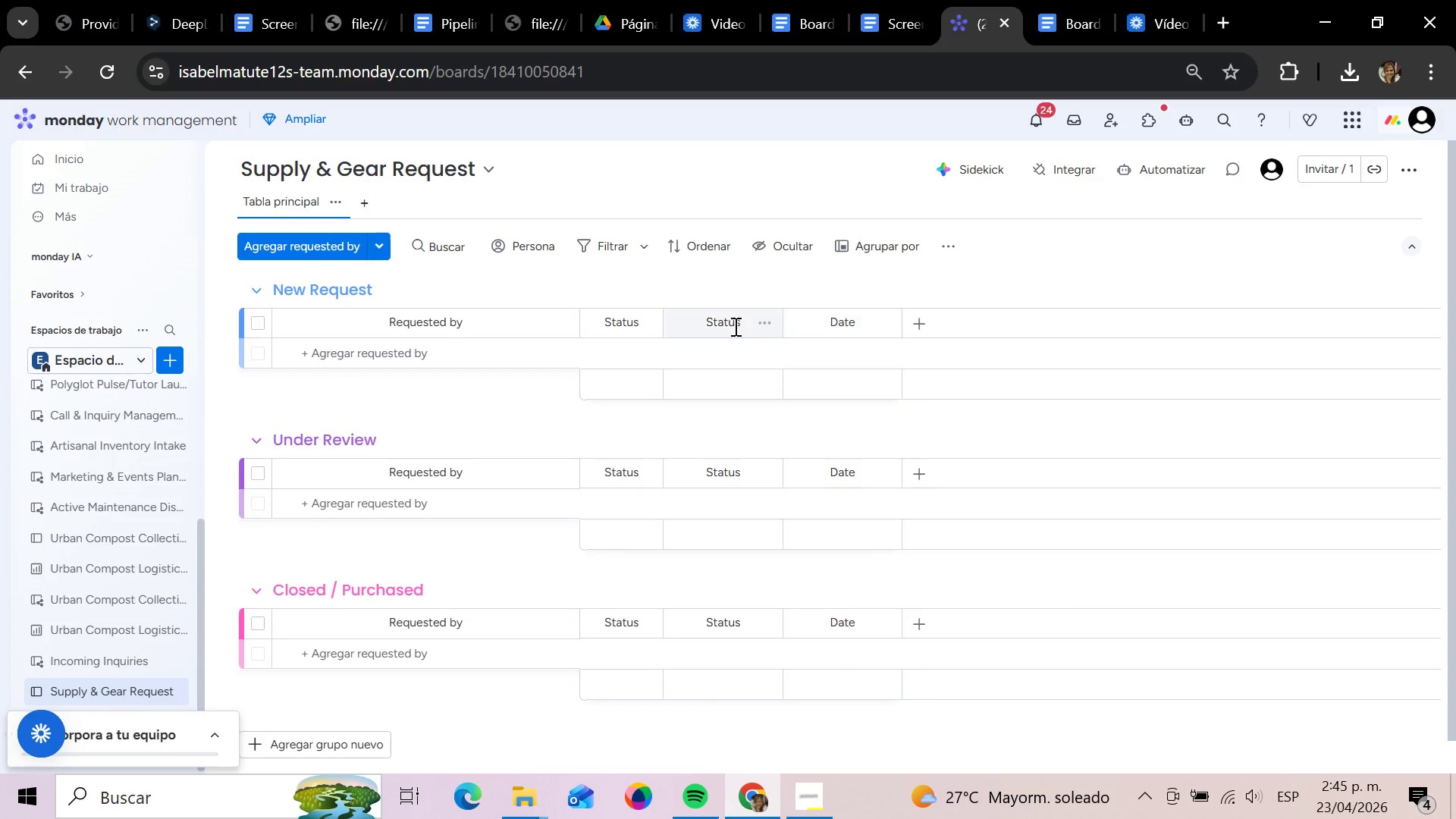 
left_click([731, 324])
 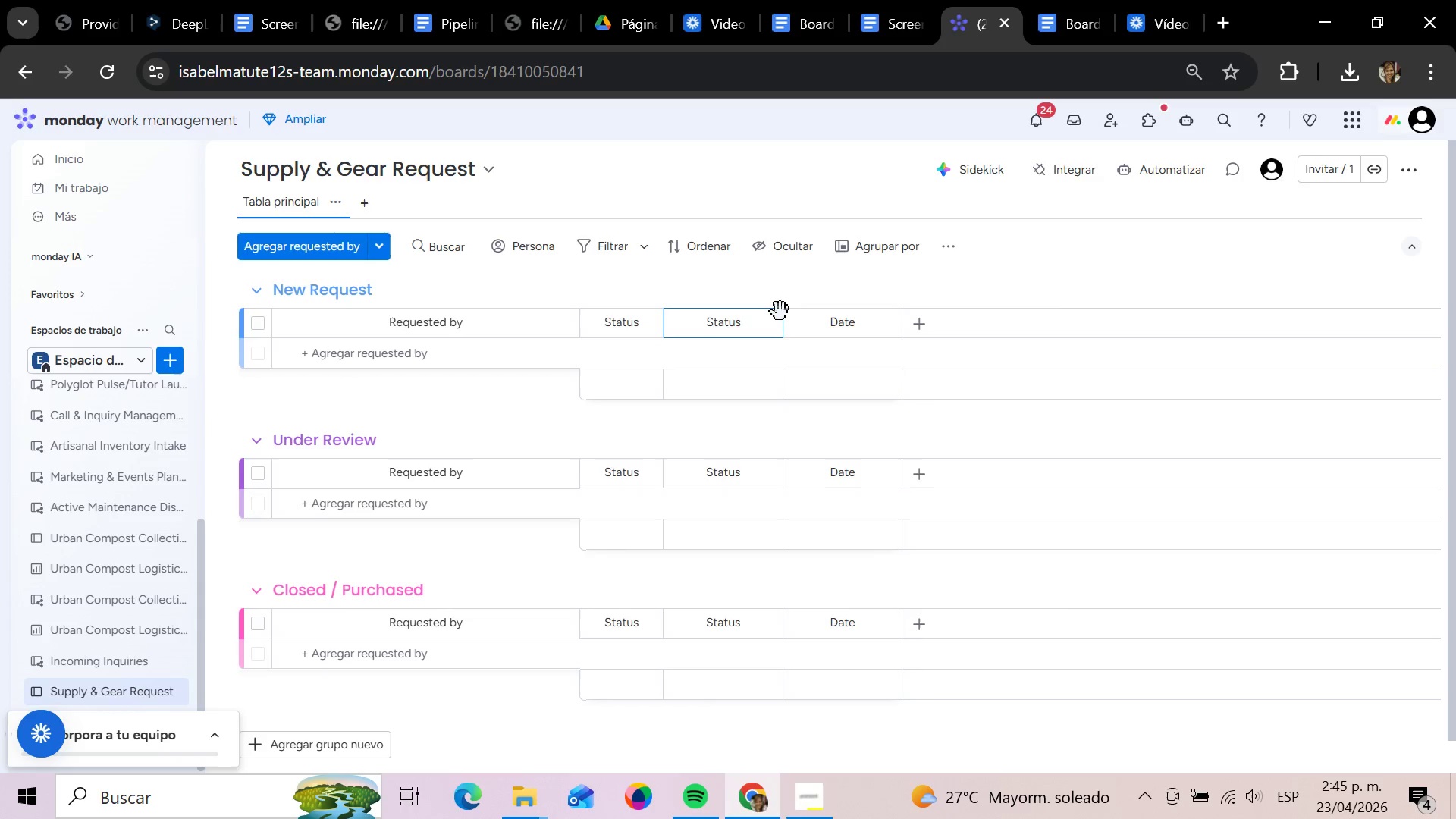 
hold_key(key=Backspace, duration=1.56)
 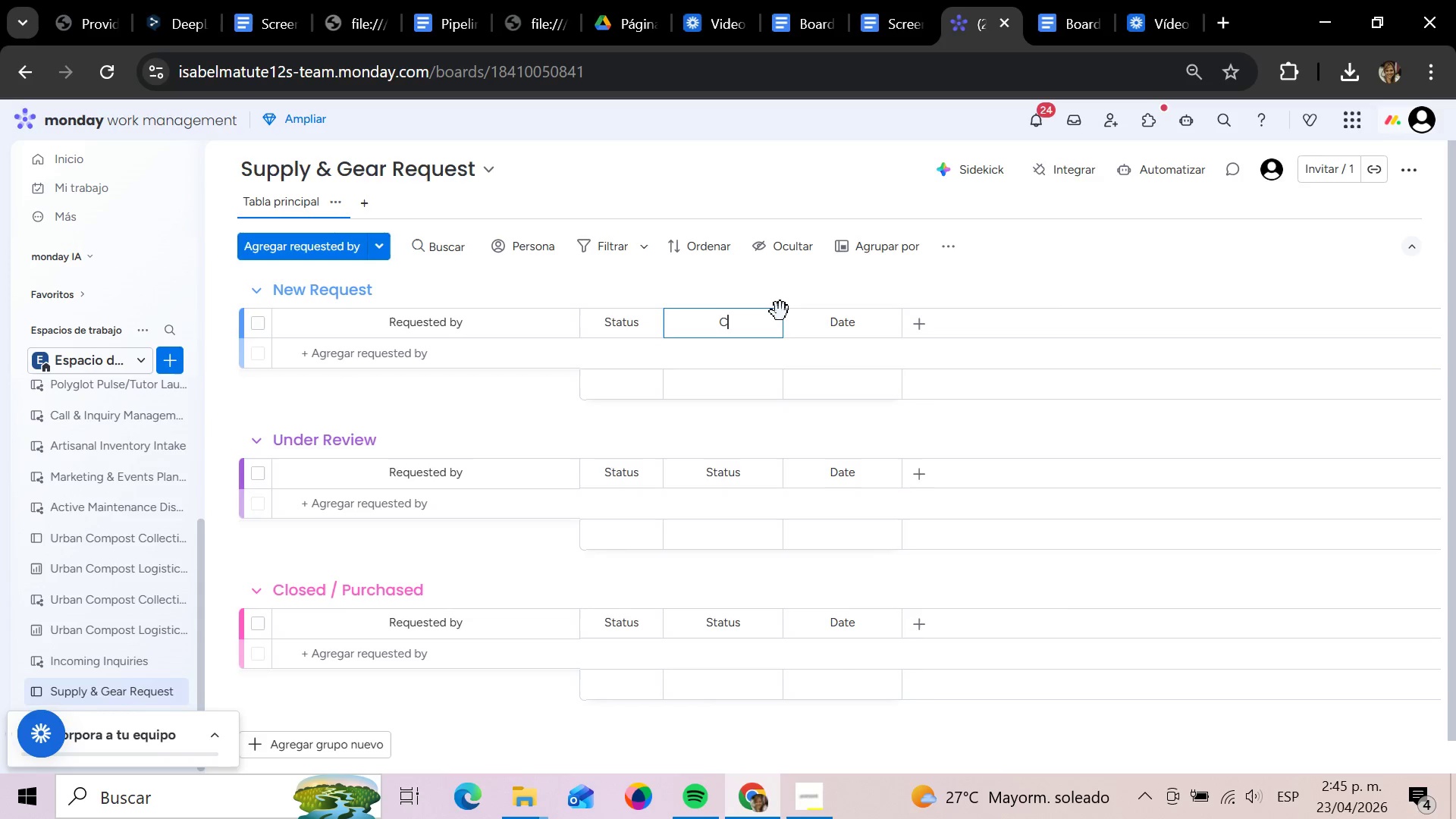 
type(Category)
 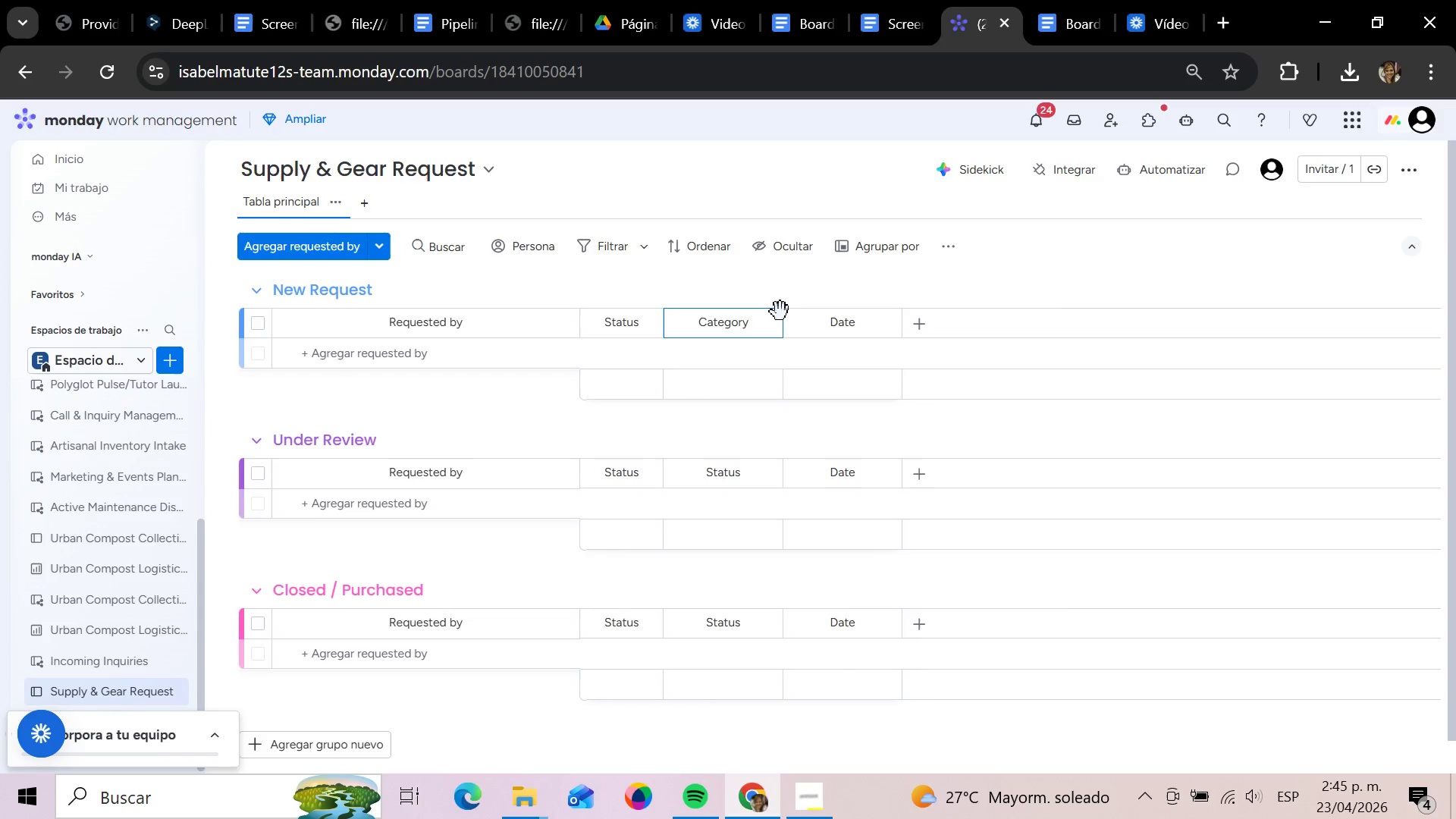 
key(Enter)
 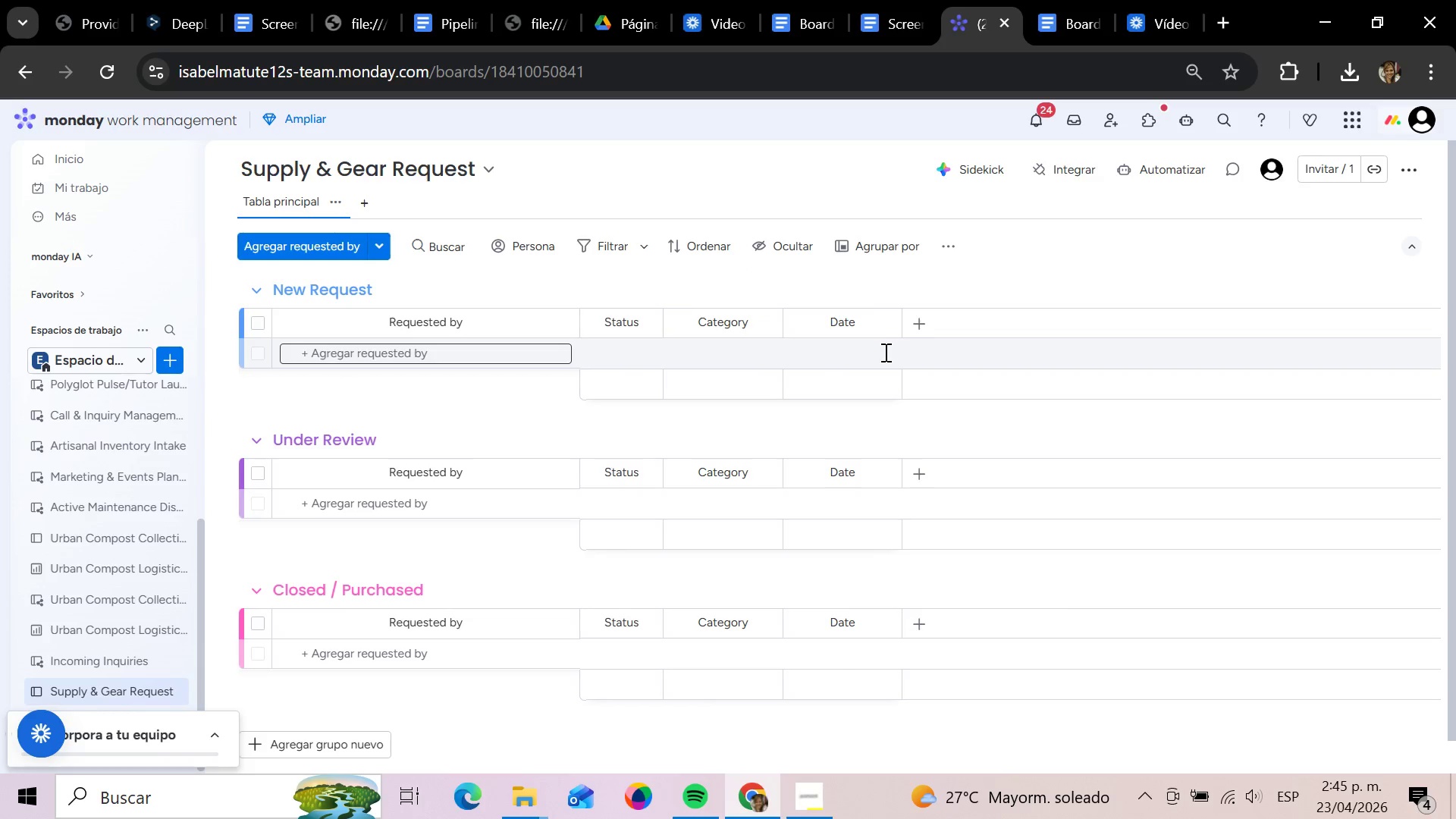 
mouse_move([831, 330])
 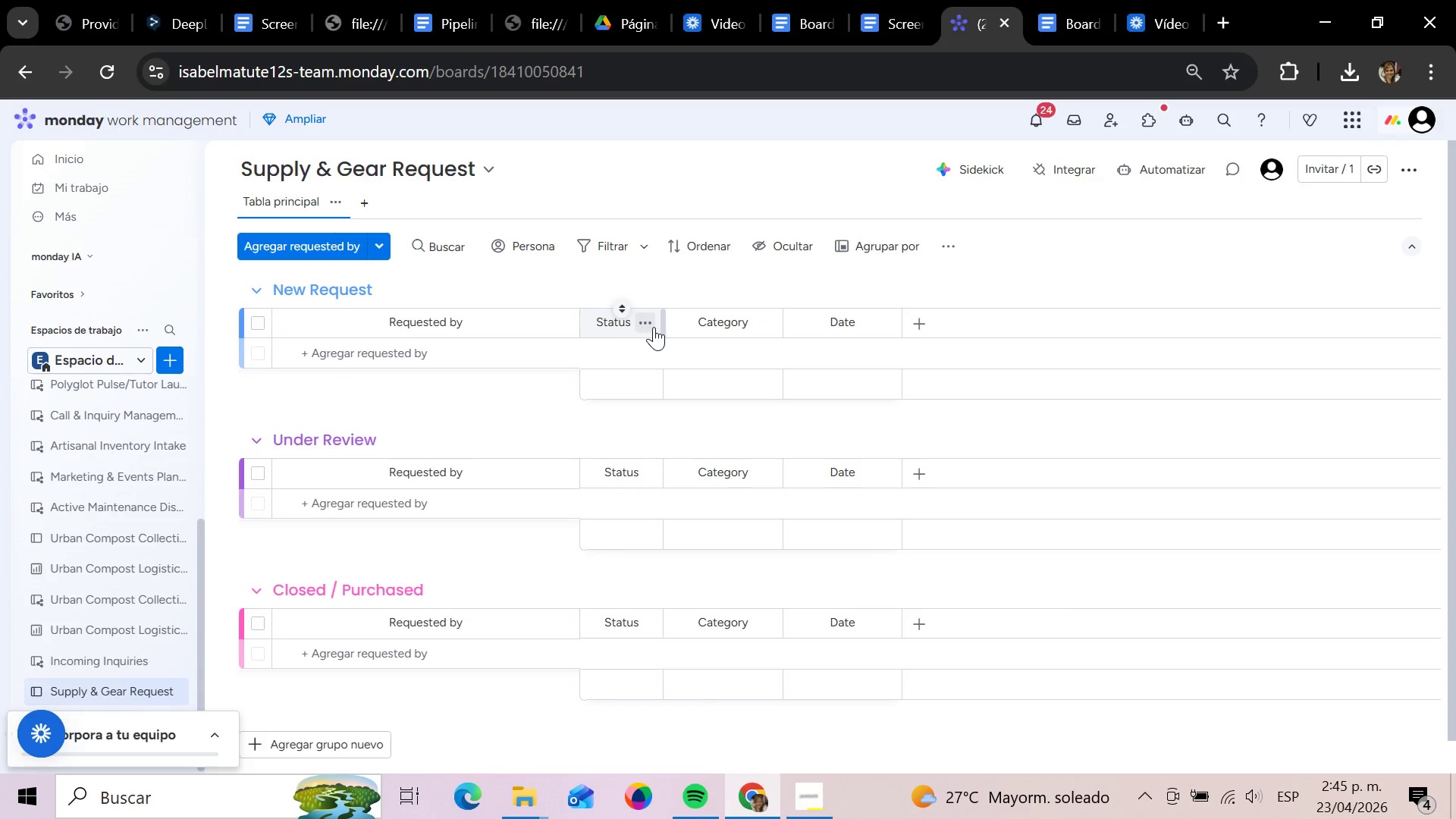 
left_click([654, 327])
 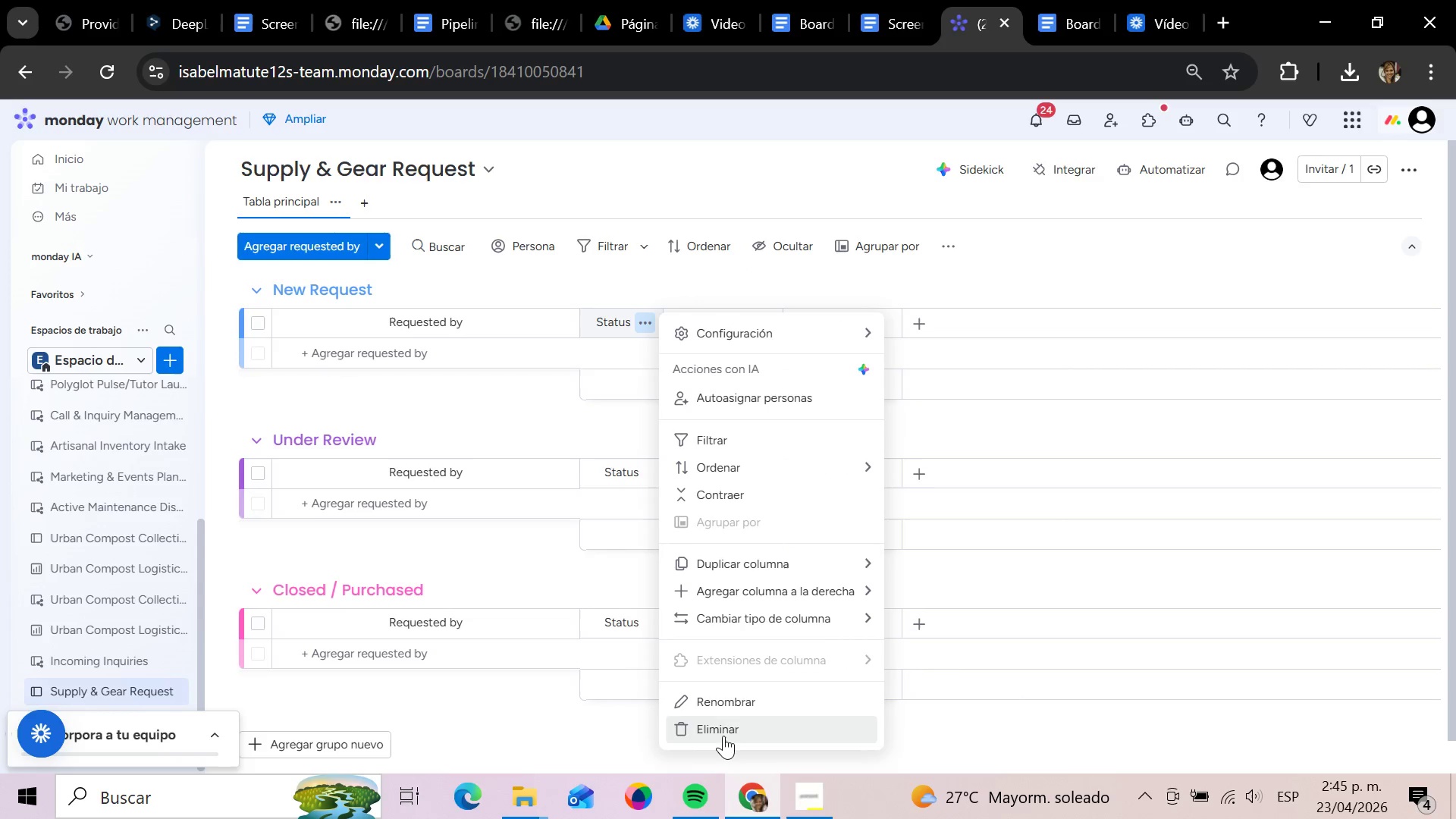 
left_click([723, 730])
 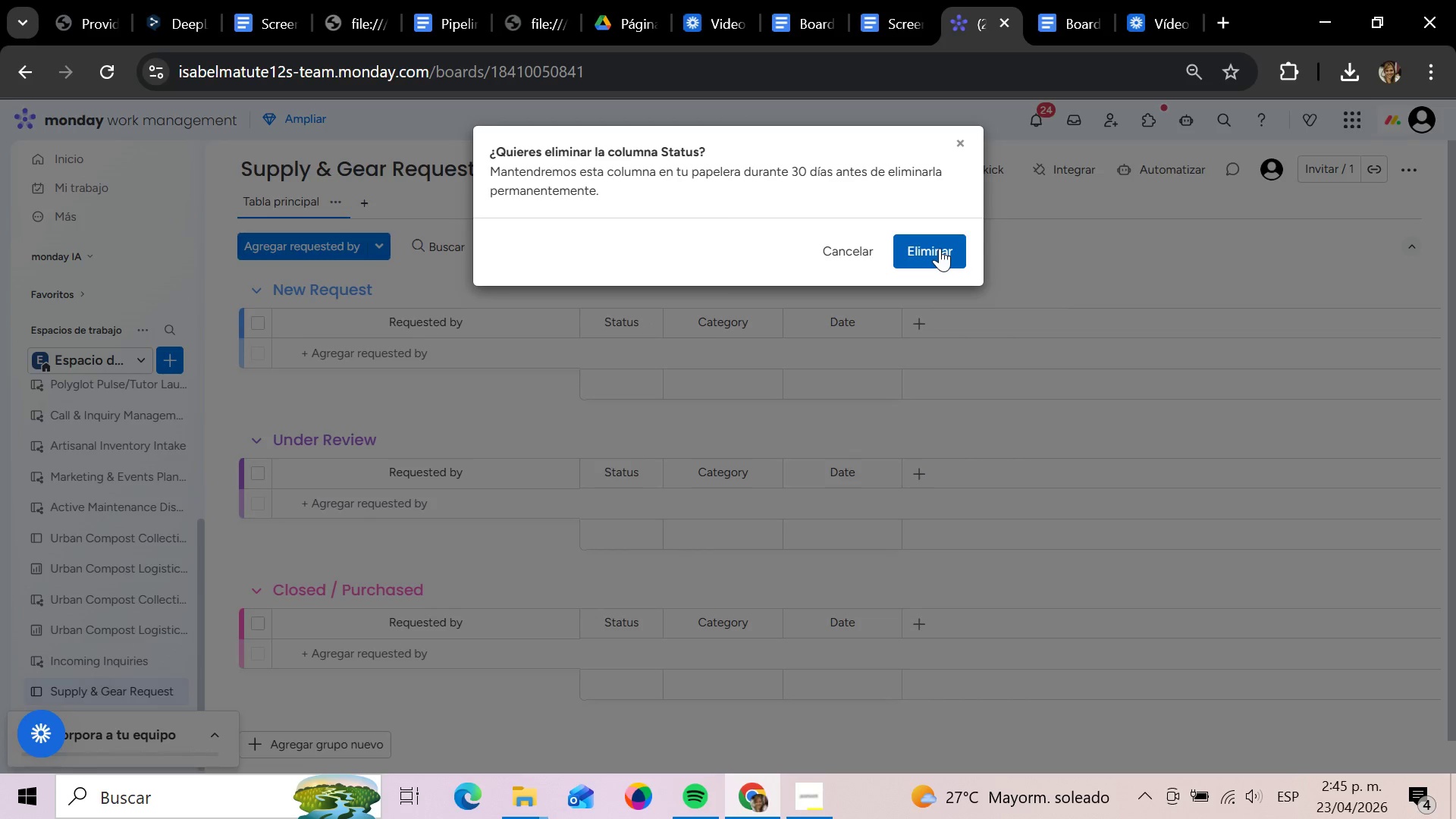 
left_click([940, 248])
 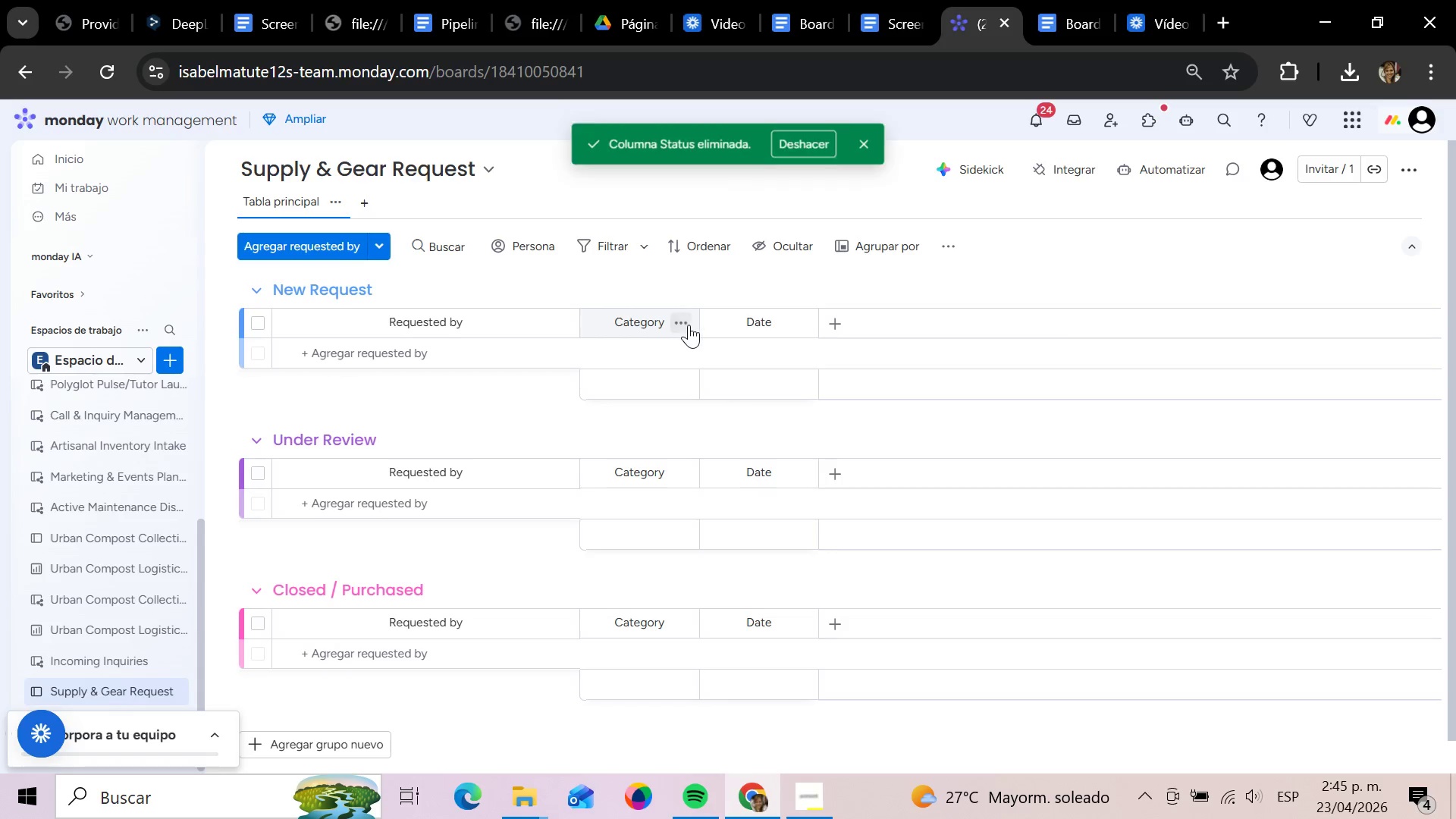 
left_click([678, 325])
 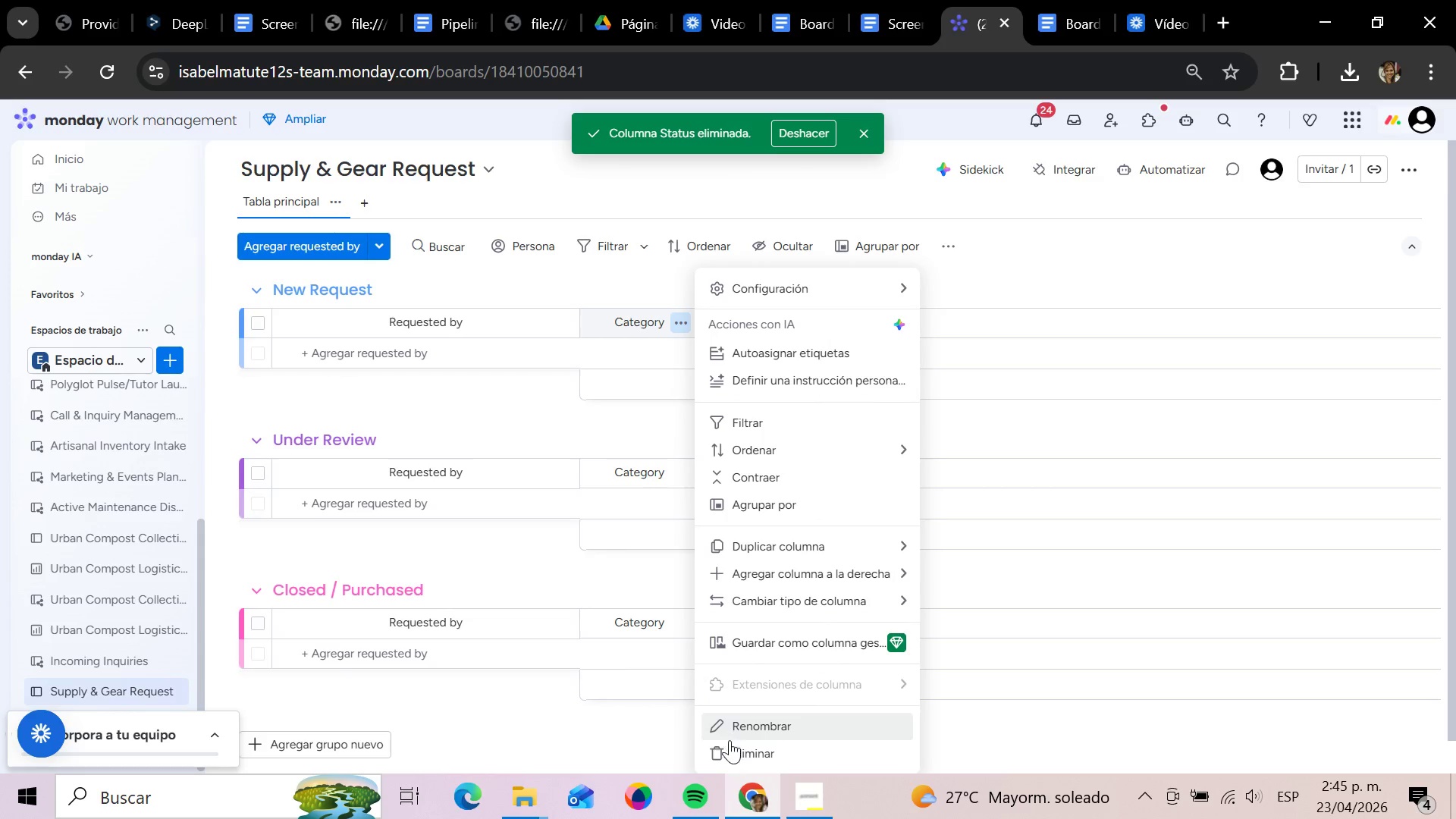 
left_click_drag(start_coordinate=[725, 748], to_coordinate=[723, 759])
 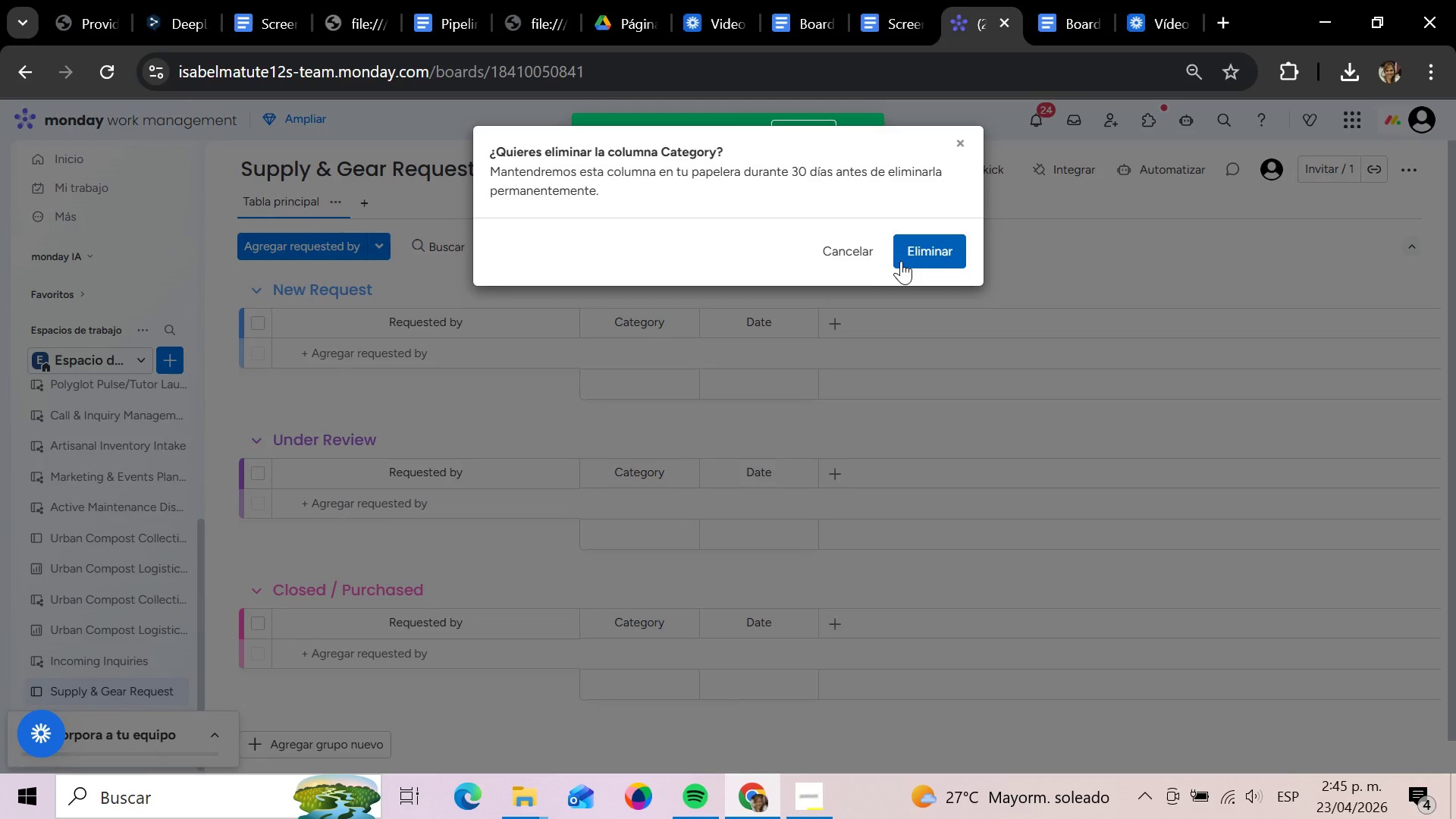 
left_click([910, 253])
 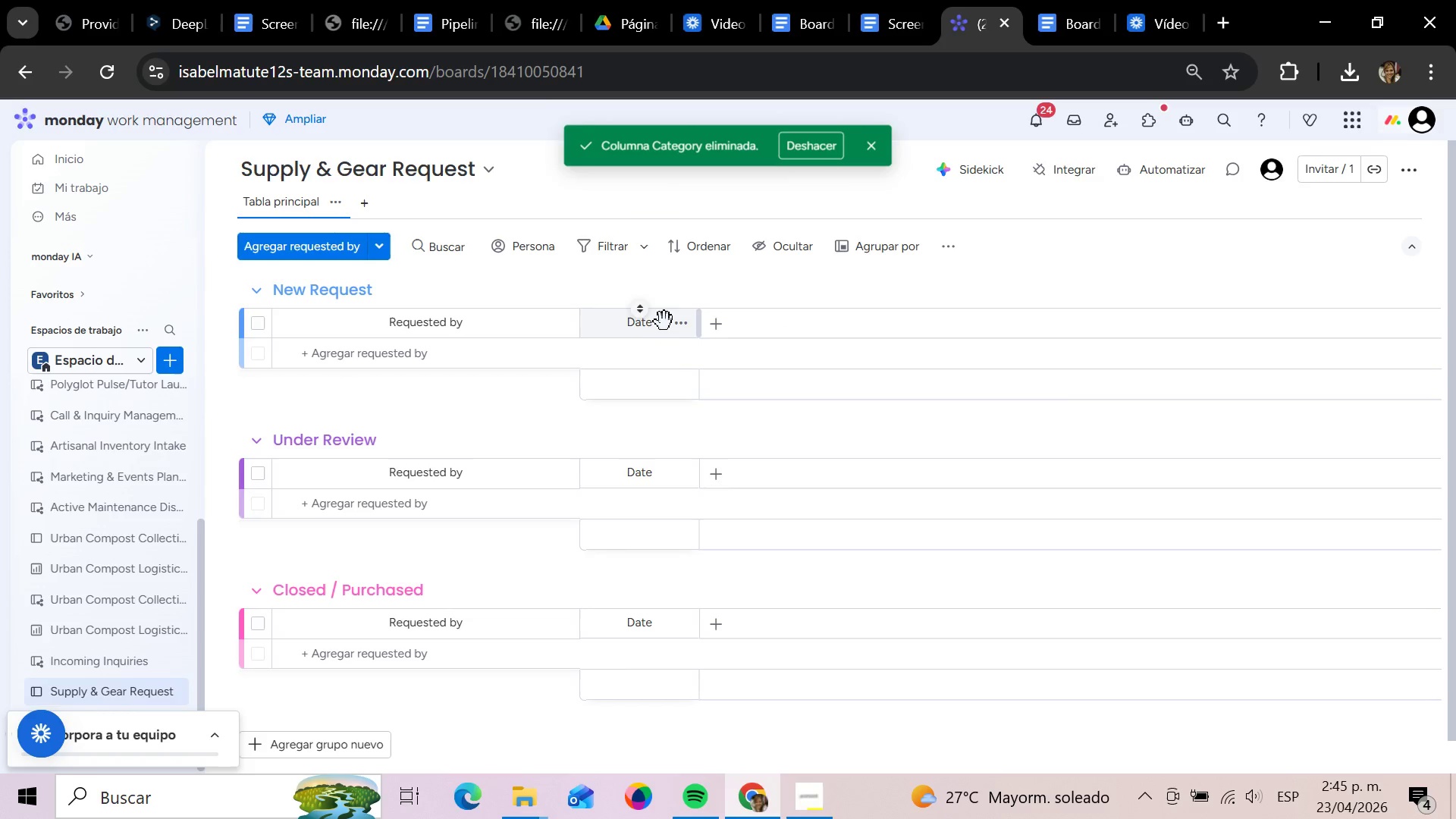 
left_click([680, 333])
 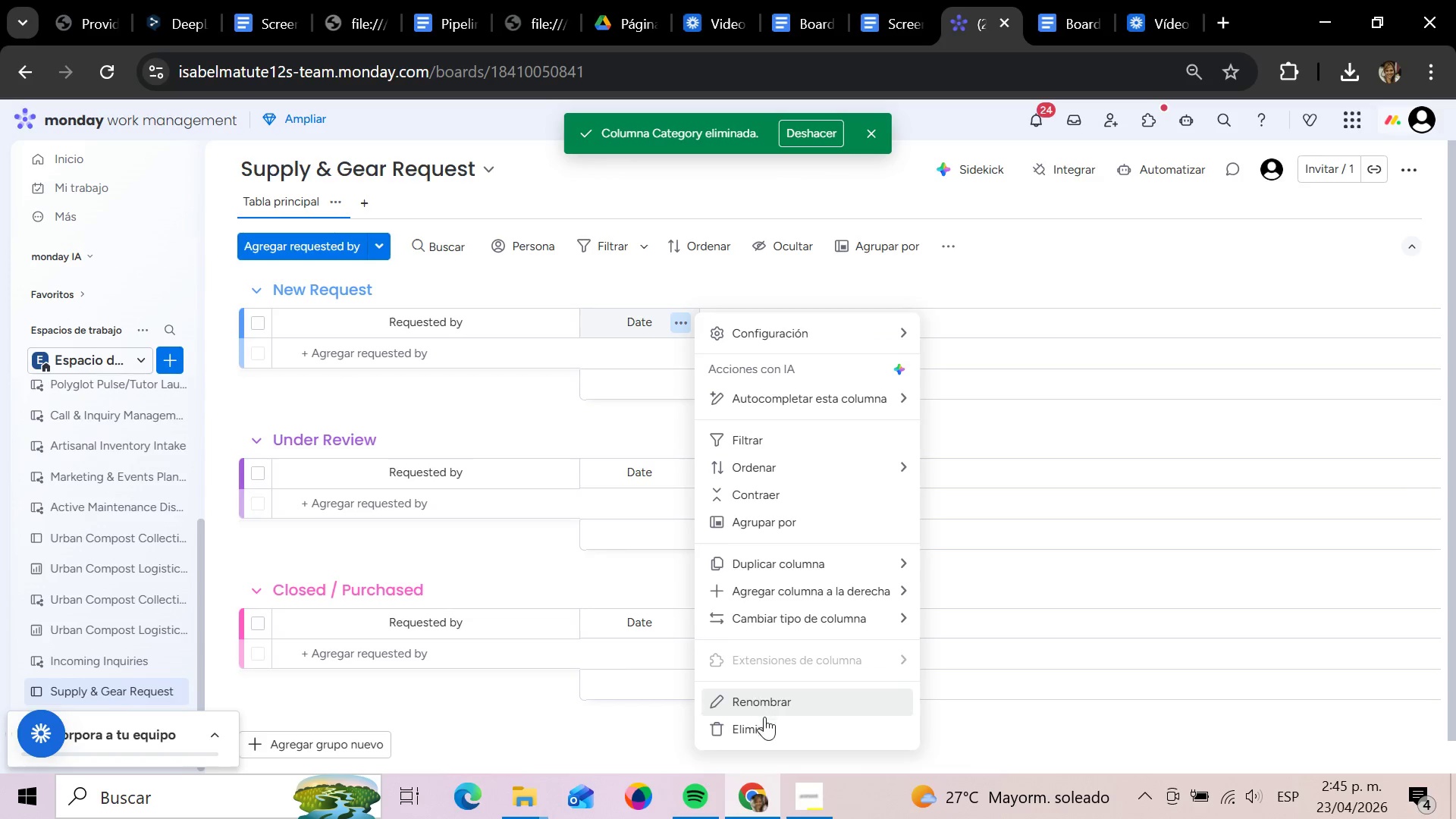 
left_click([759, 715])
 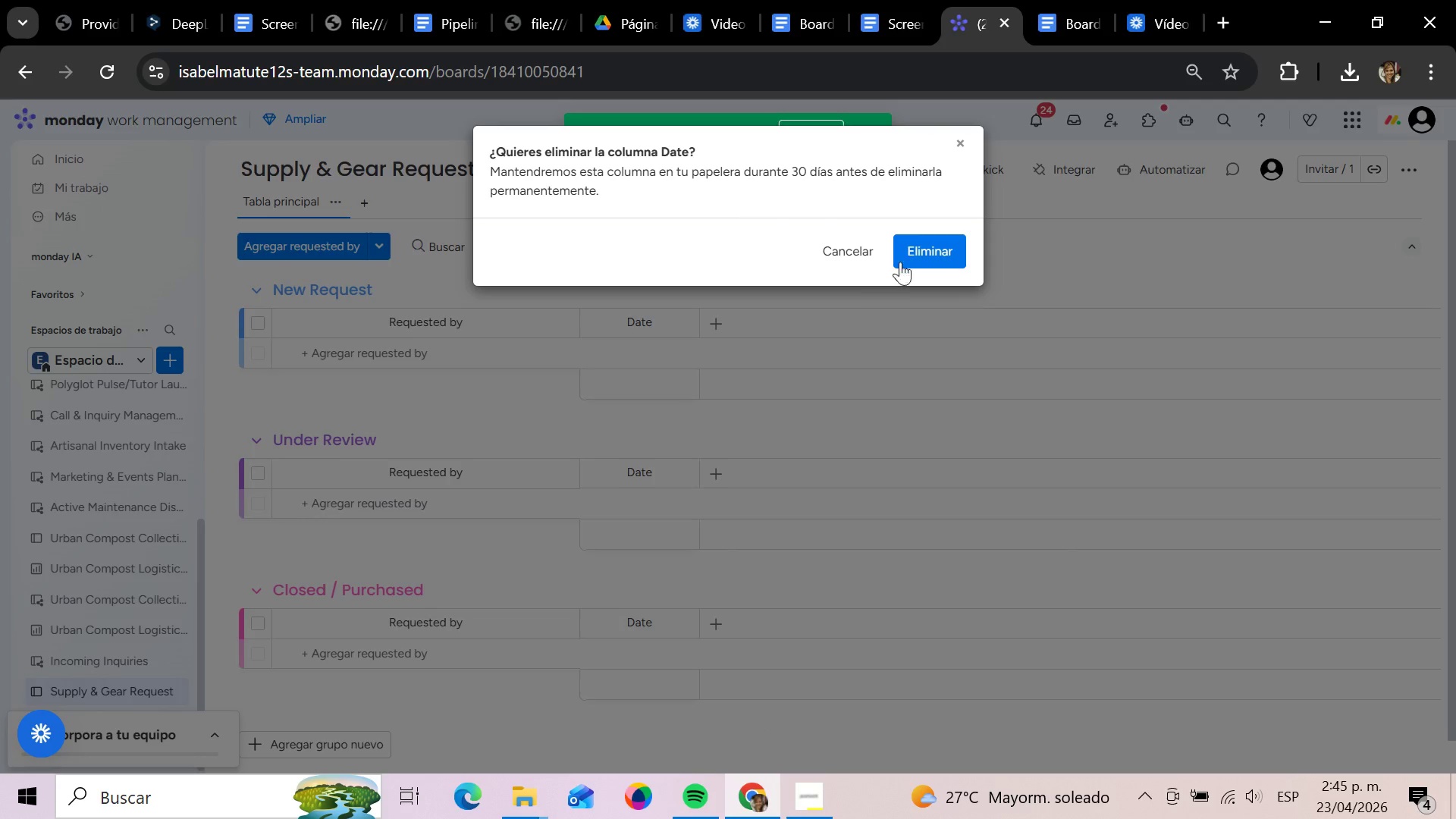 
left_click([919, 247])
 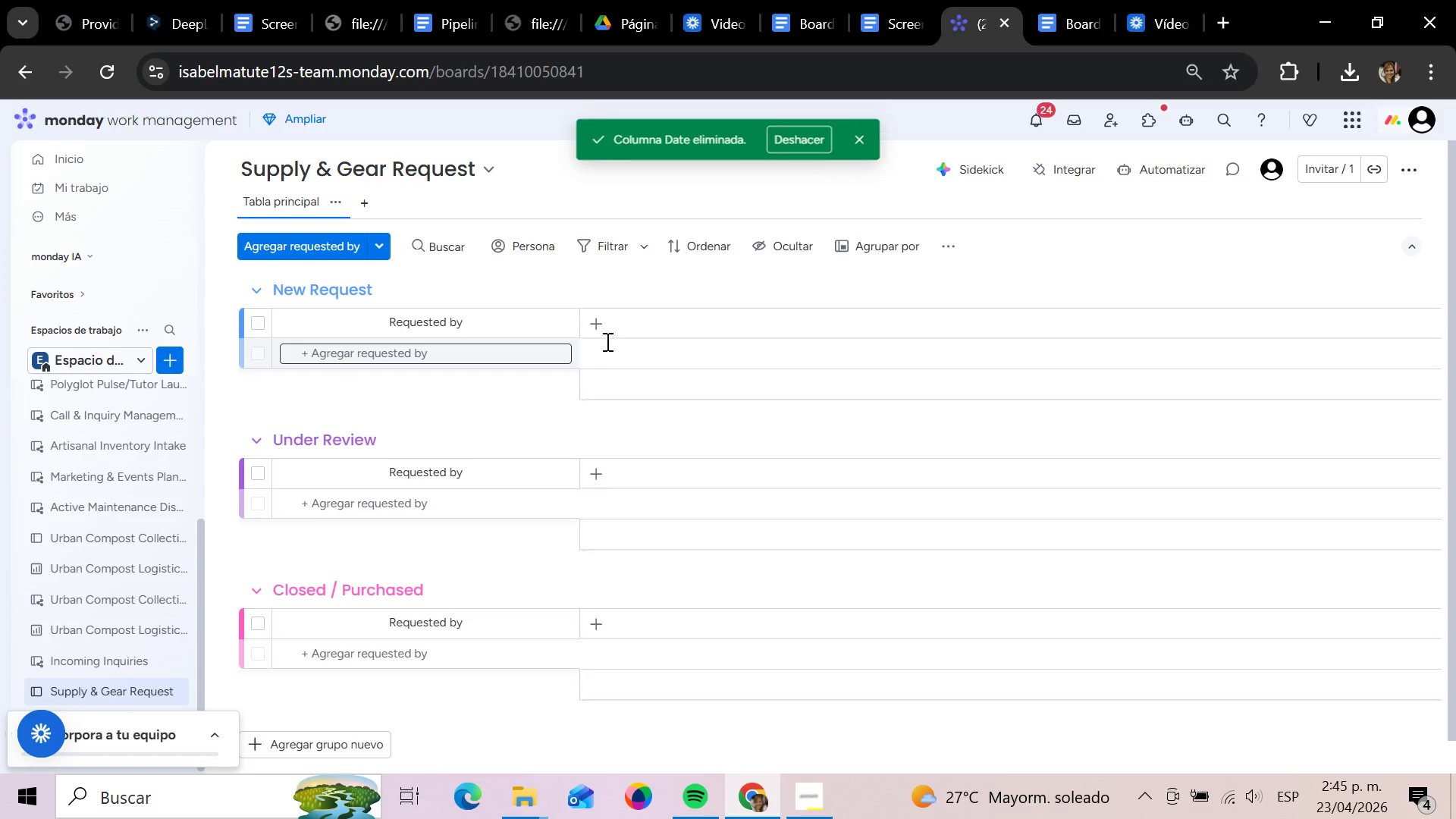 
left_click([601, 330])
 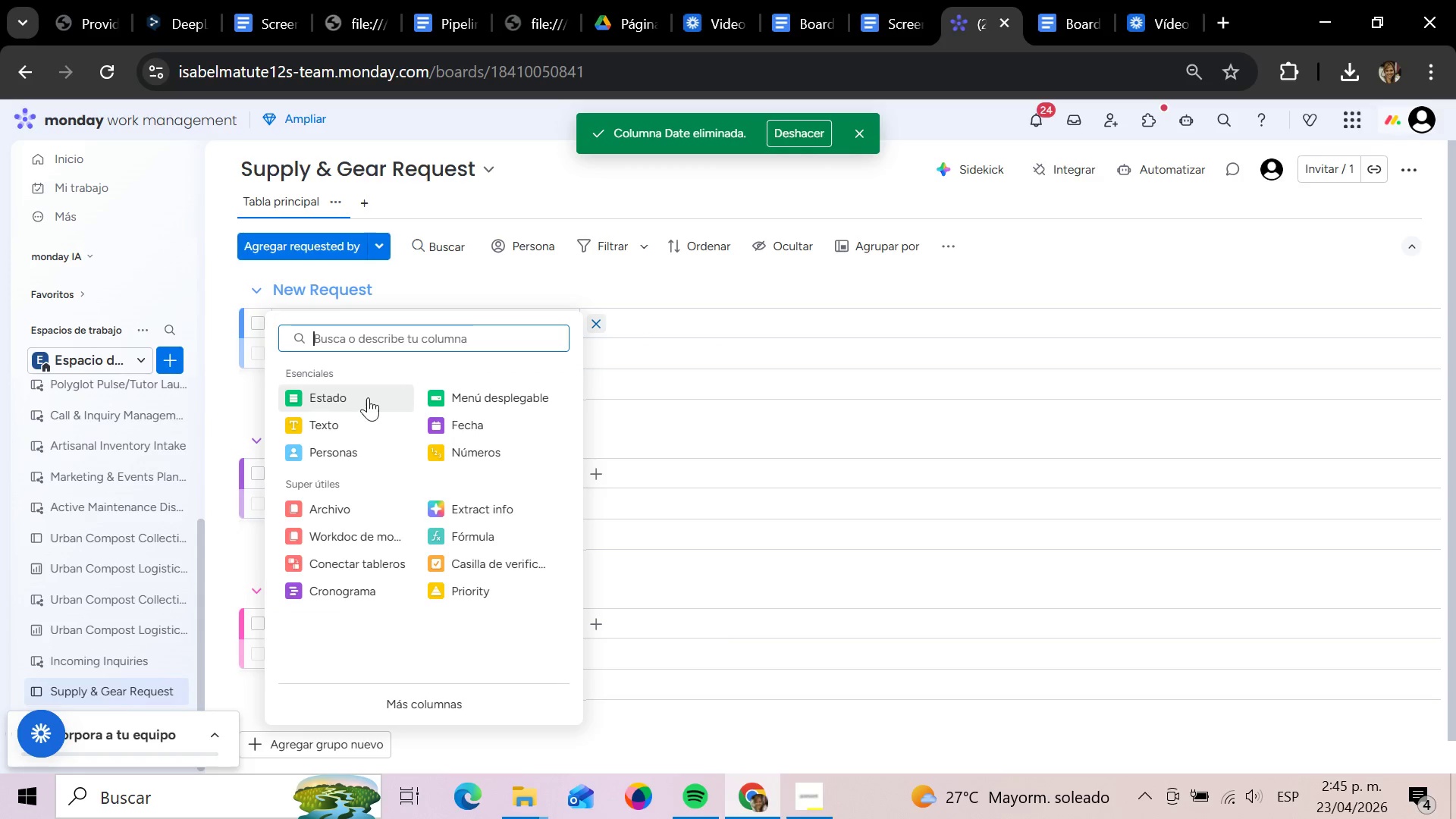 
left_click([391, 399])
 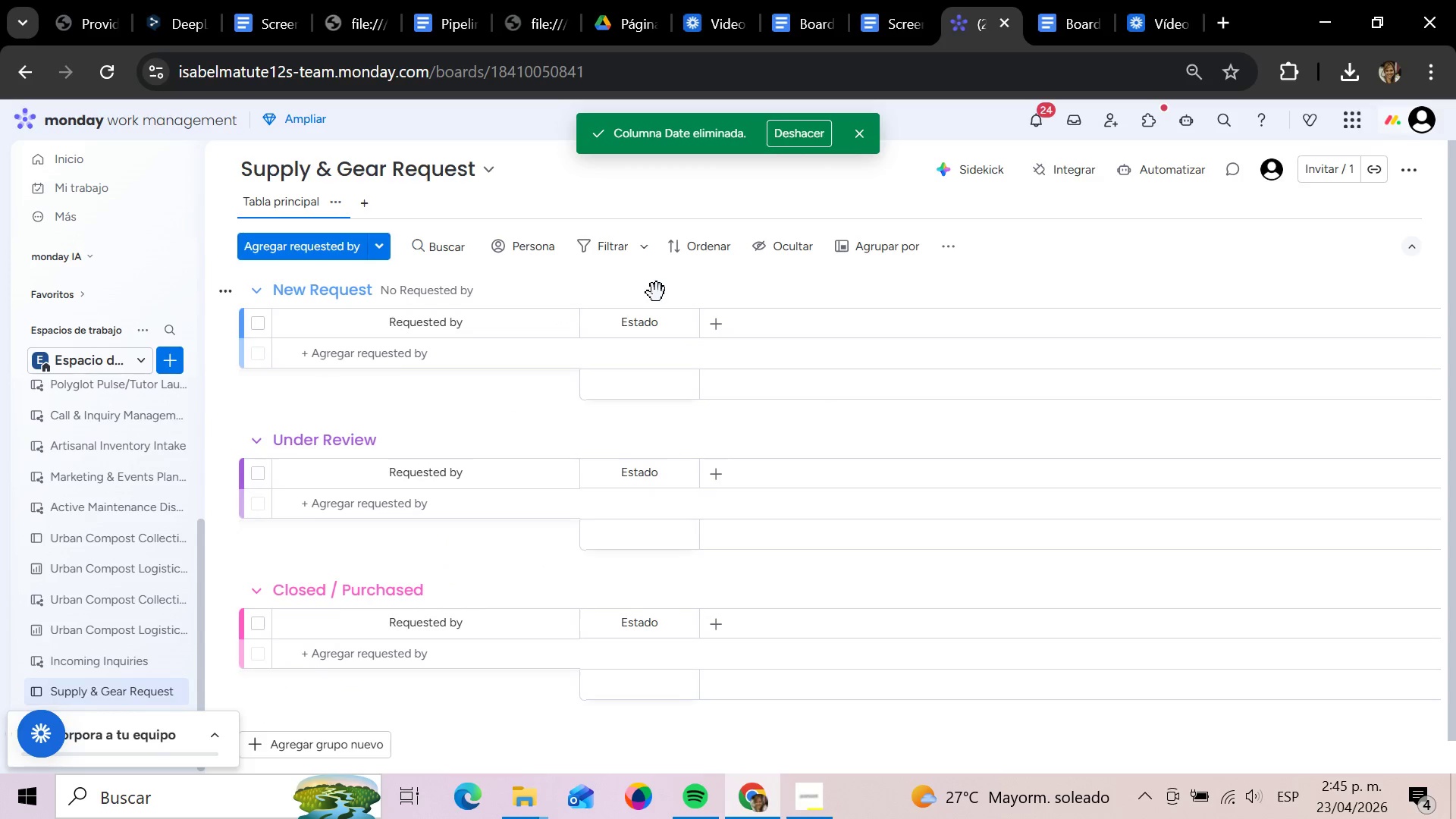 
left_click([706, 321])
 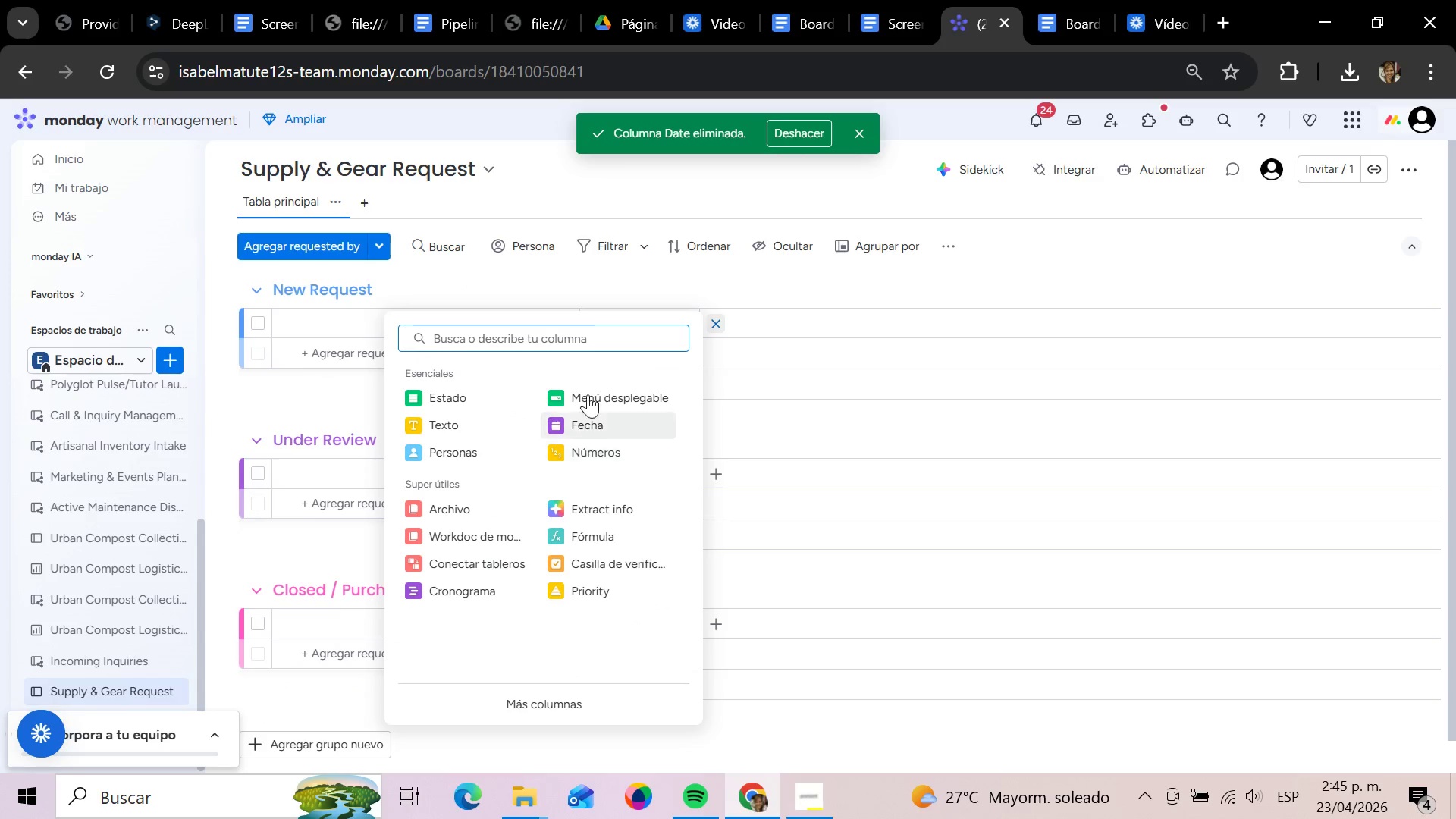 
left_click([588, 392])
 